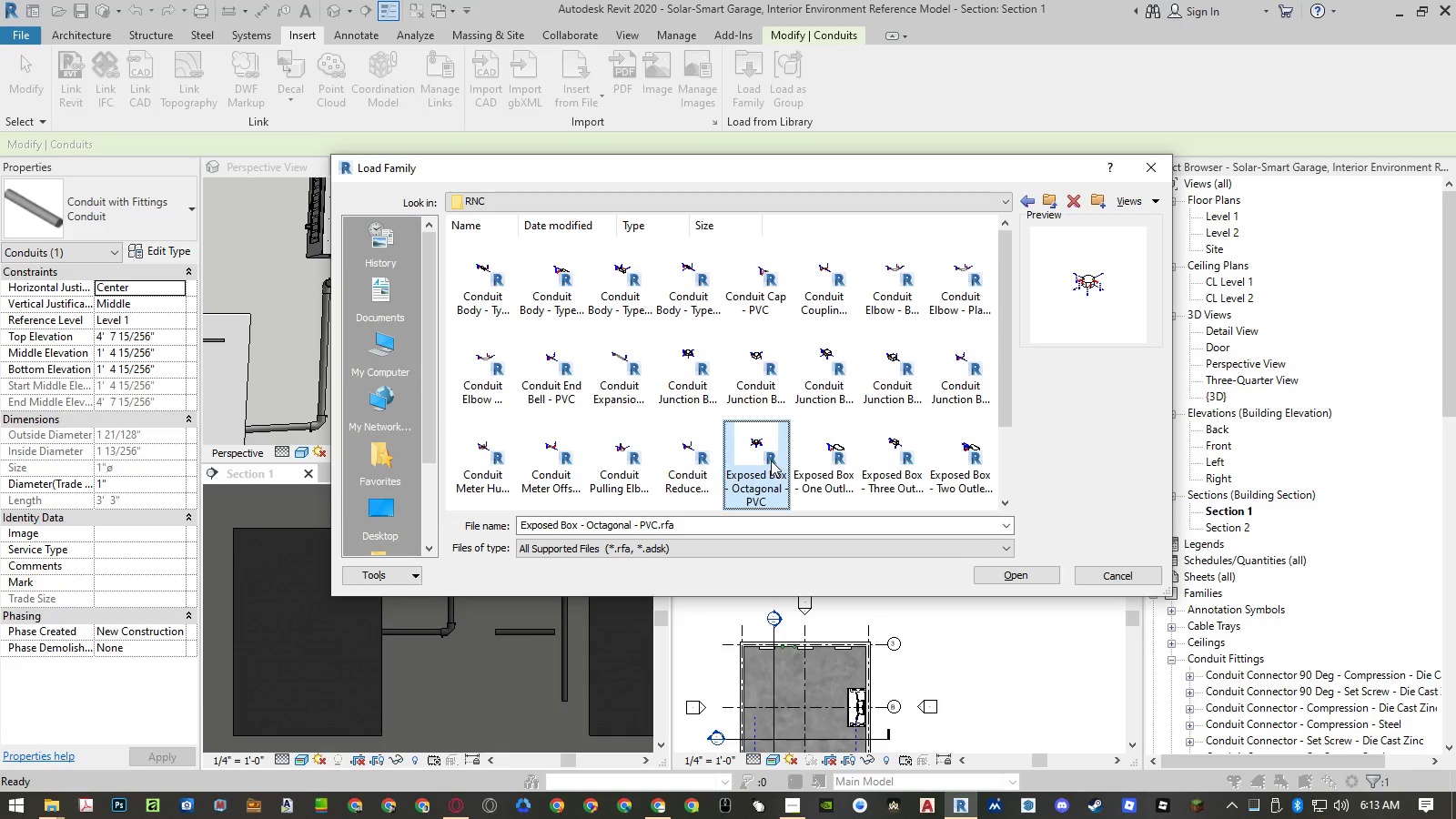 
key(Control+ControlLeft)
 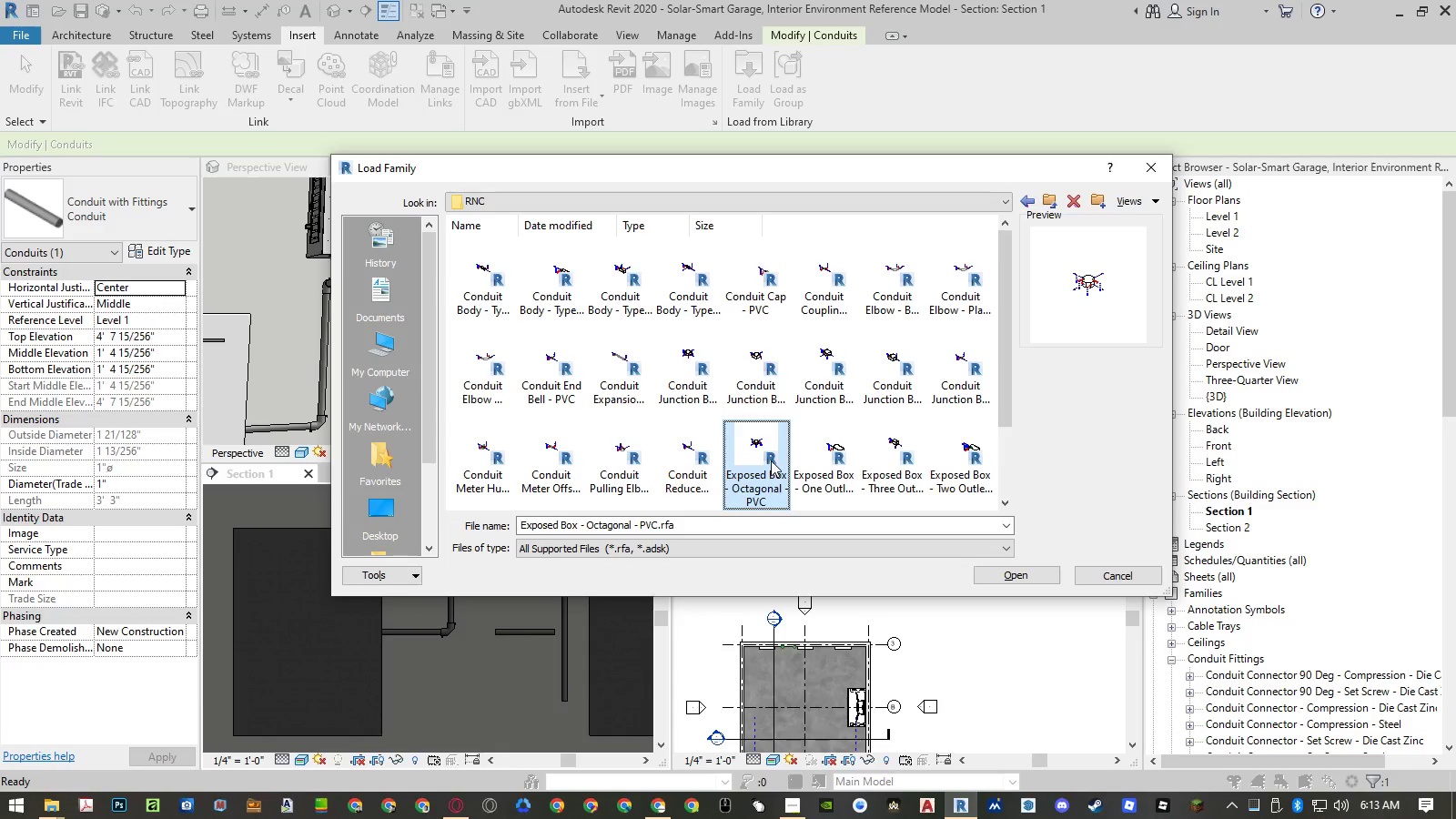 
hold_key(key=ControlLeft, duration=0.58)
 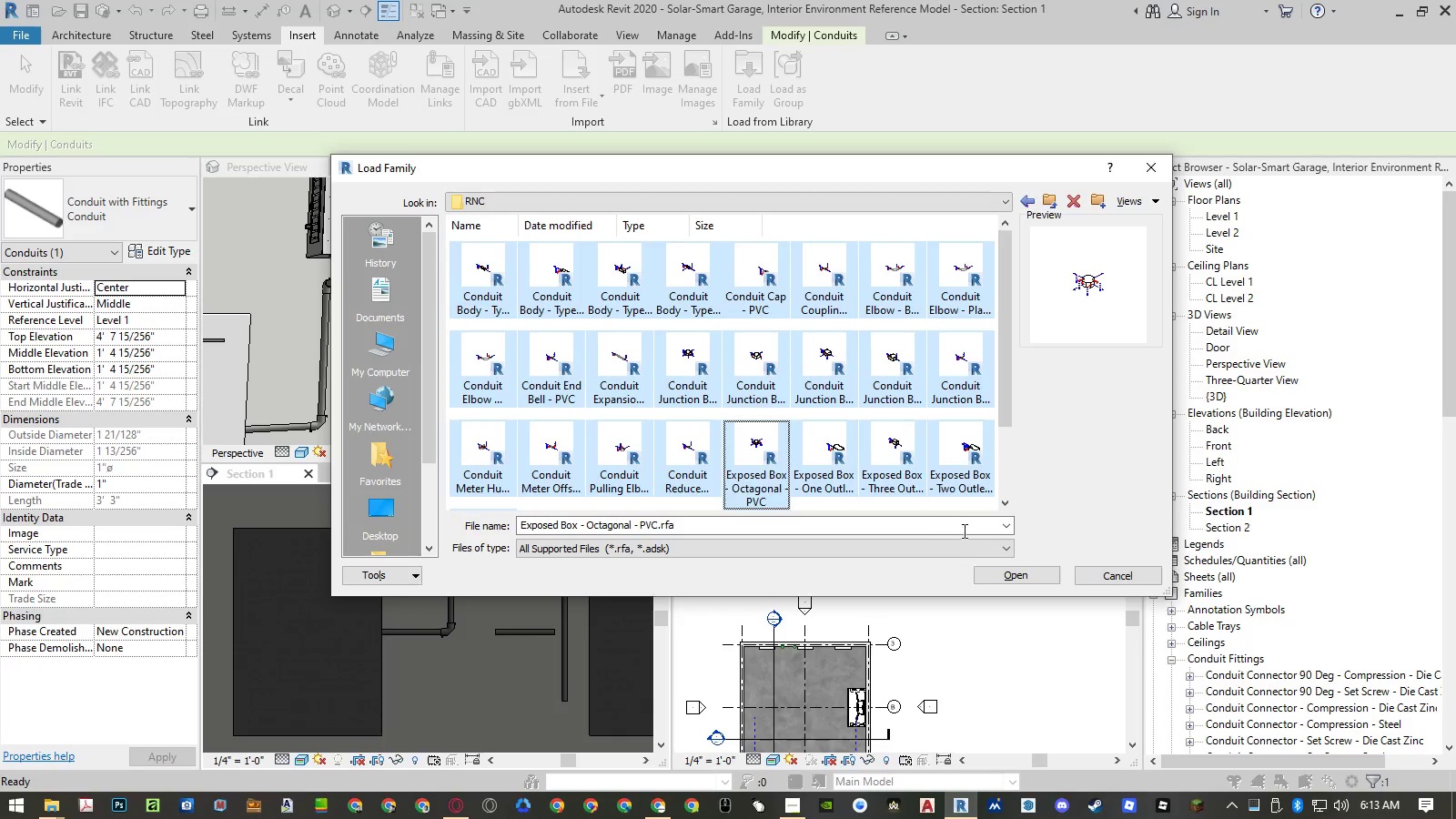 
hold_key(key=A, duration=0.36)
 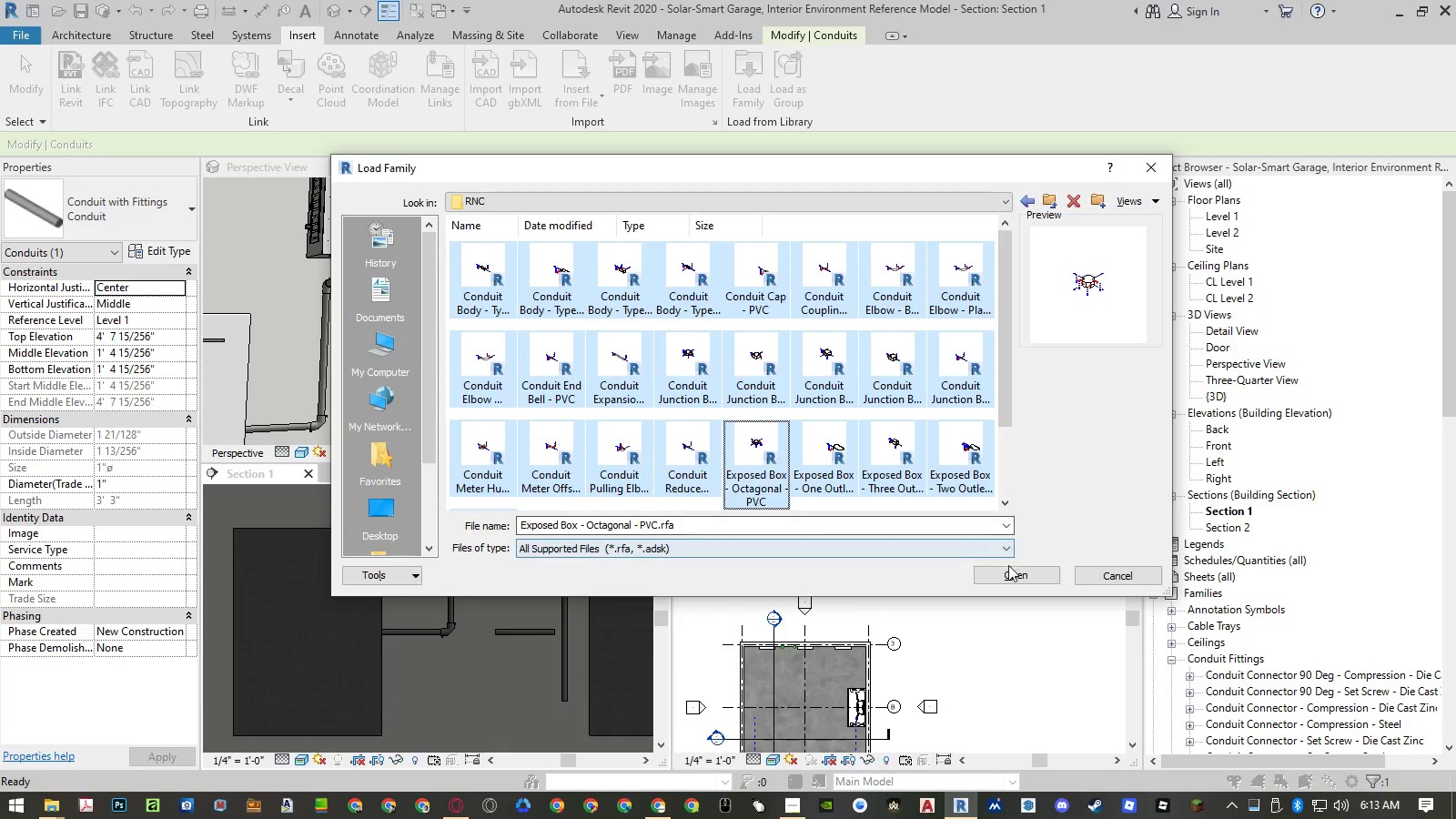 
left_click([1009, 568])
 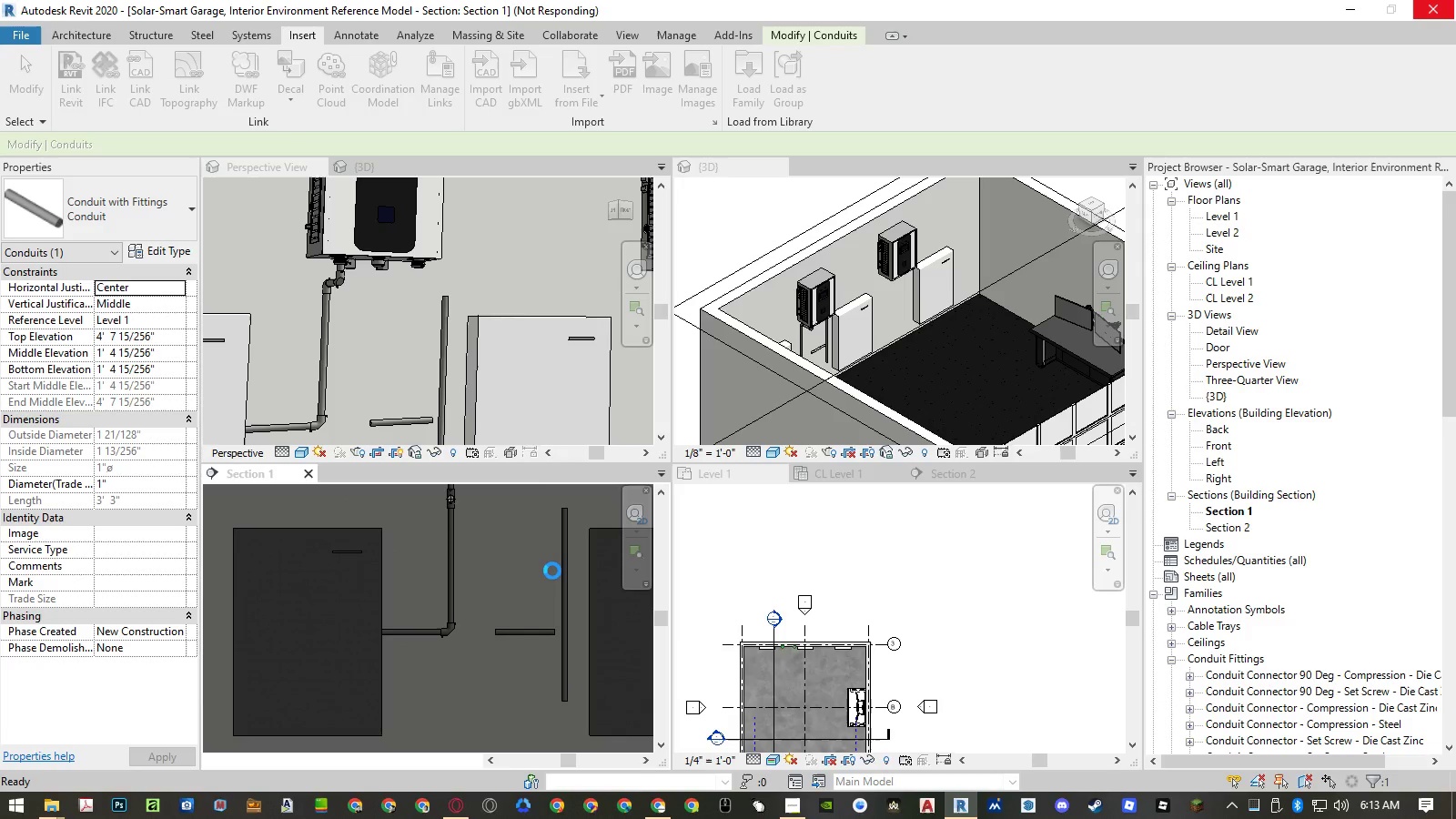 
wait(23.06)
 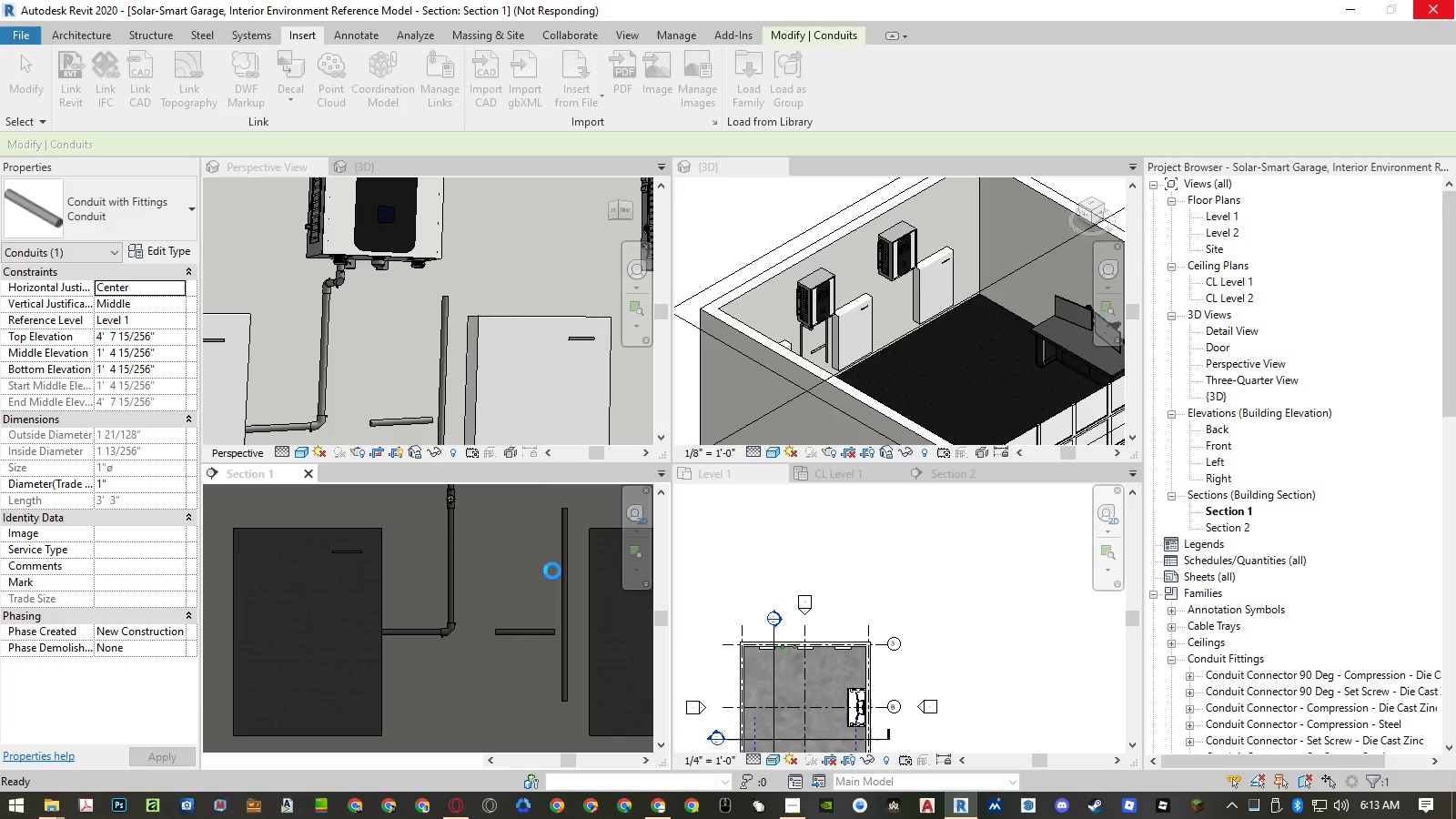 
left_click([566, 578])
 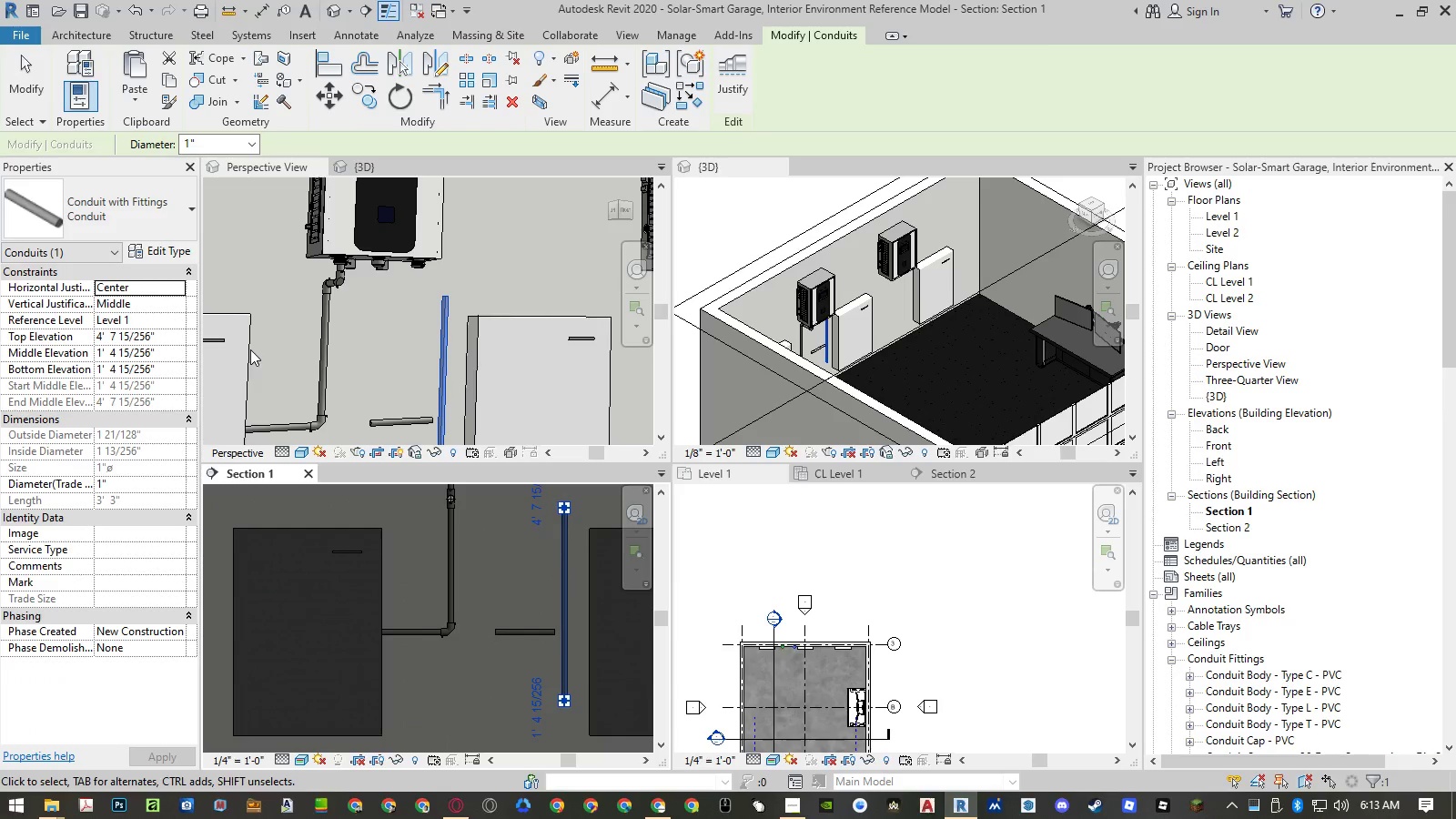 
left_click([160, 249])
 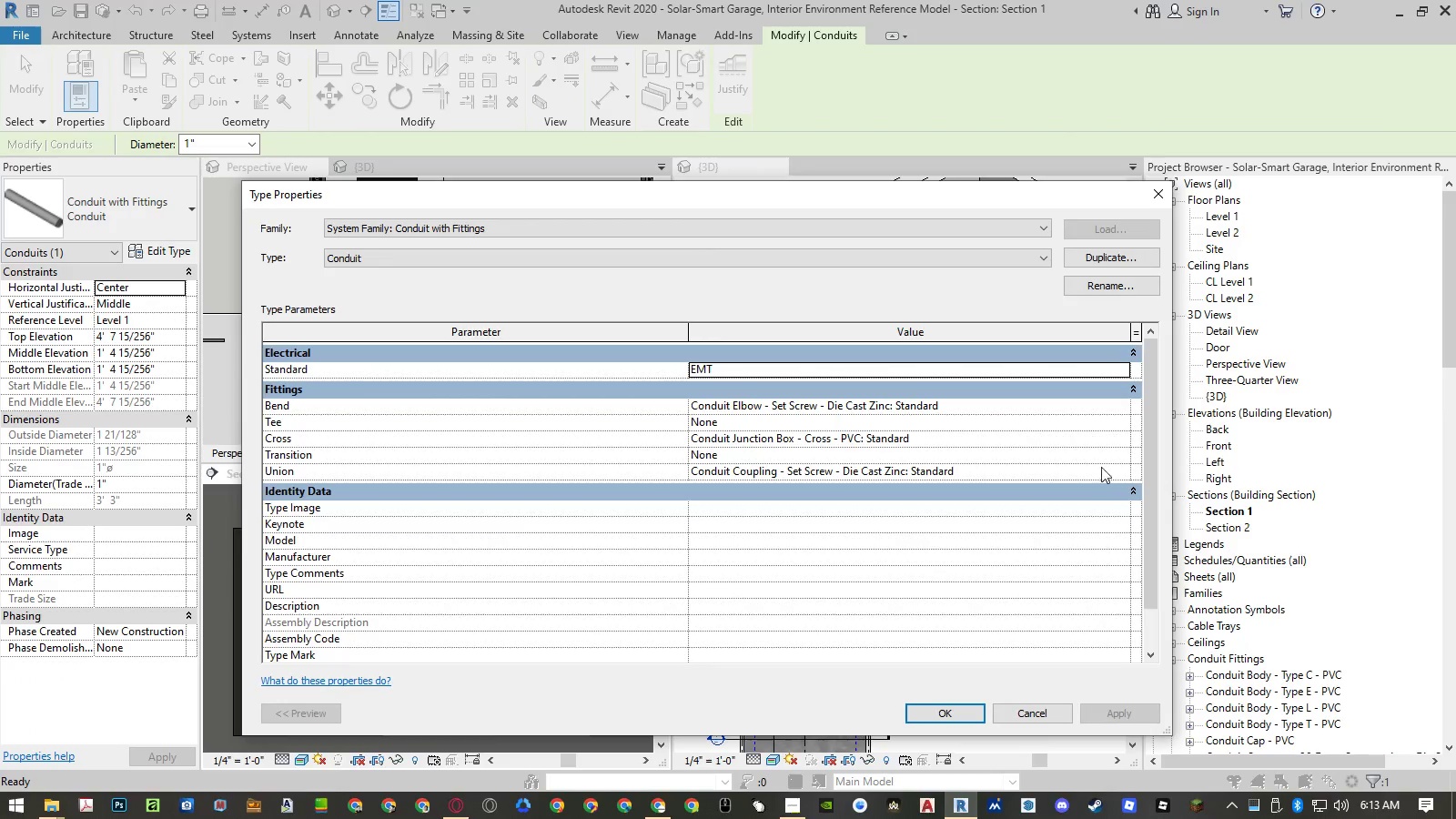 
left_click([1120, 423])
 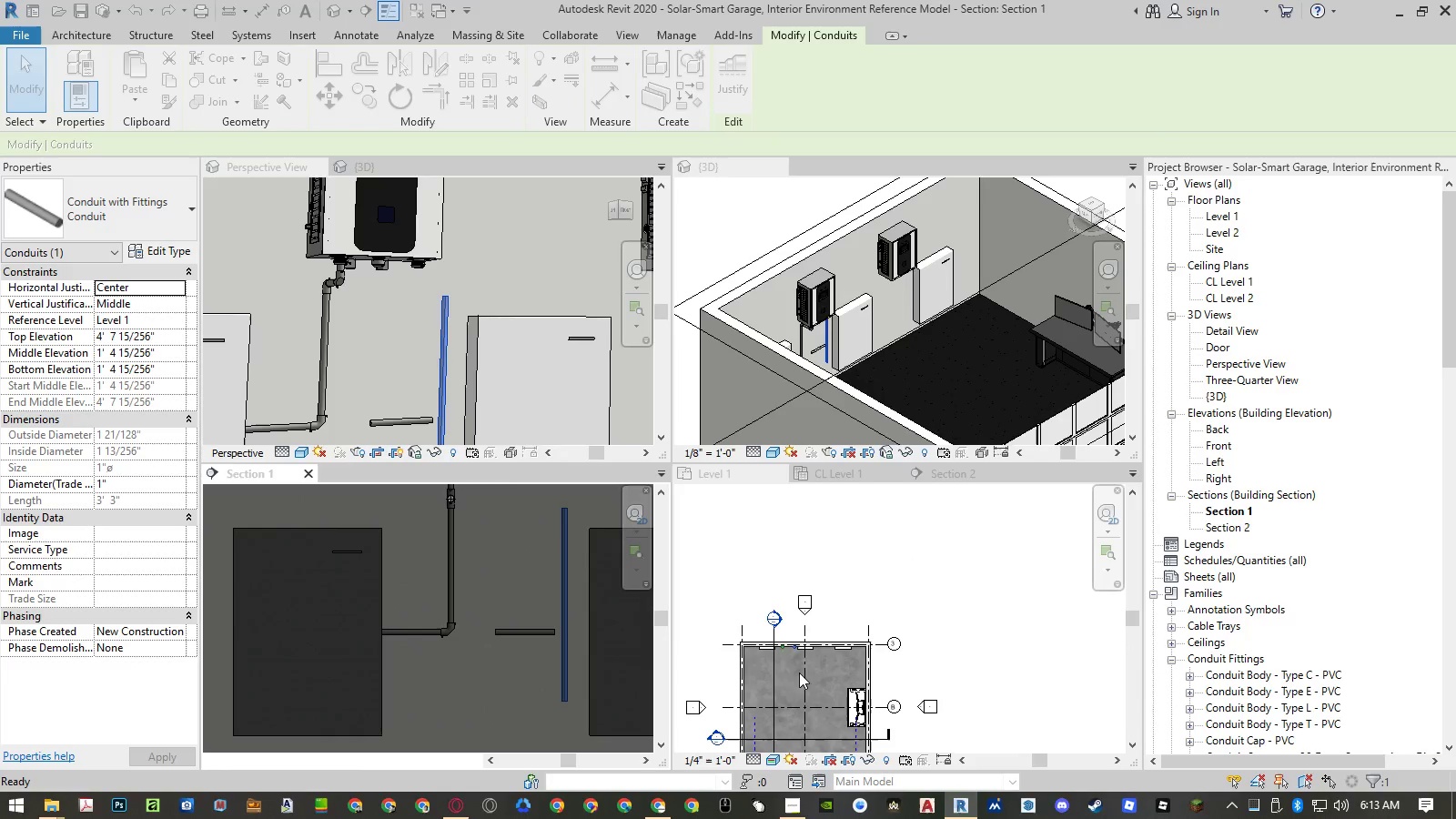 
wait(7.33)
 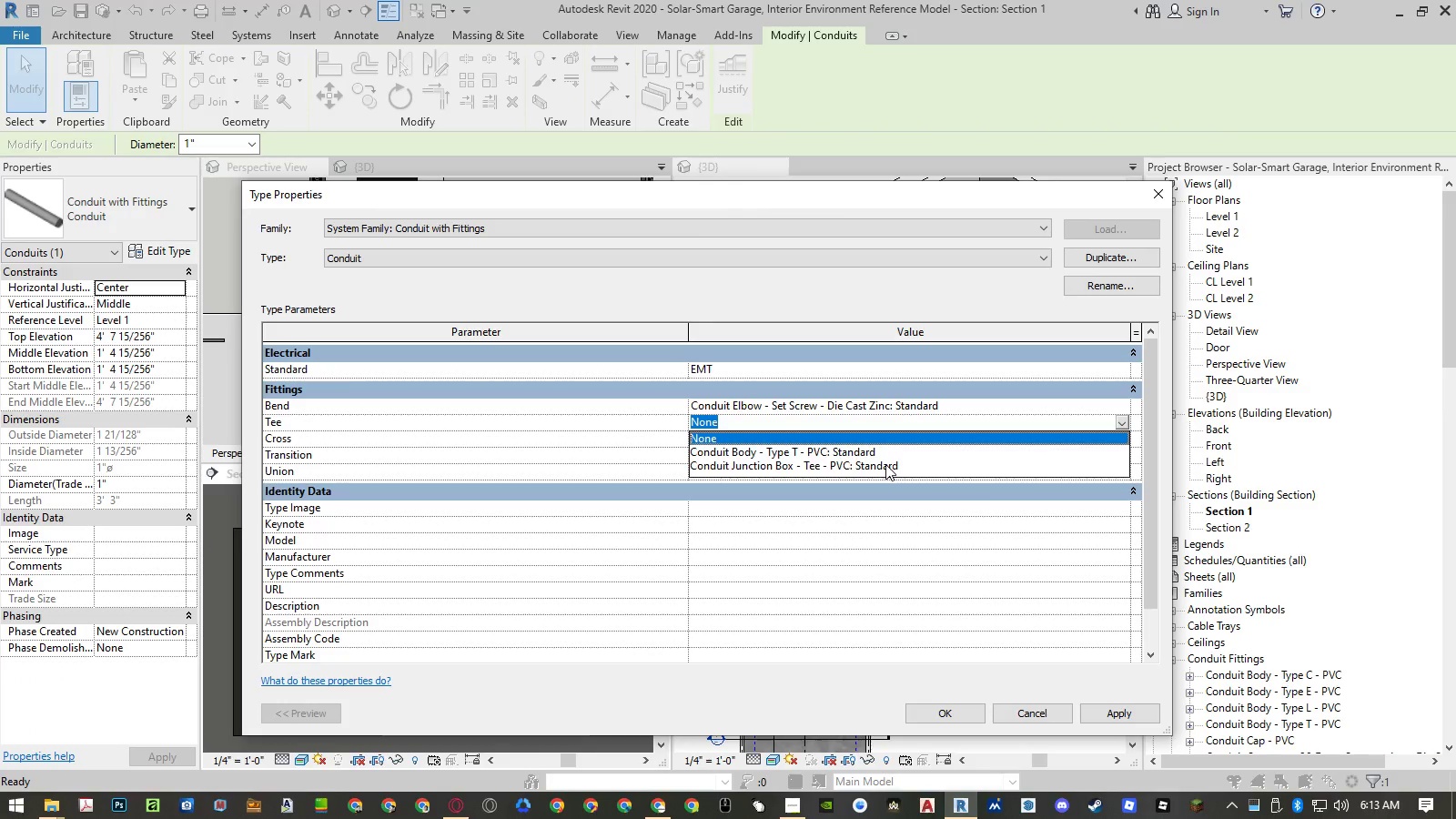 
type(ext)
 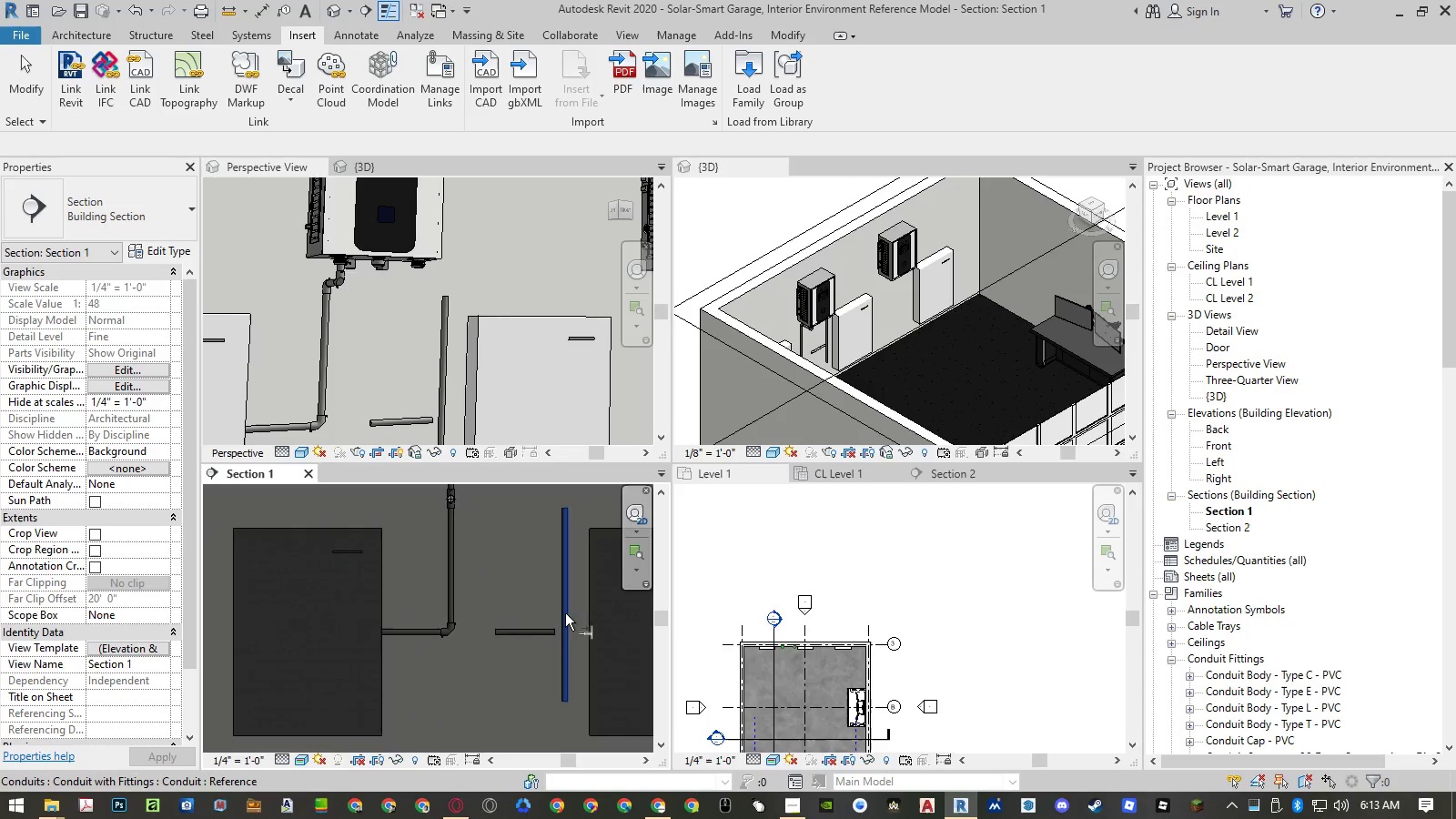 
scroll: coordinate [562, 623], scroll_direction: up, amount: 9.0
 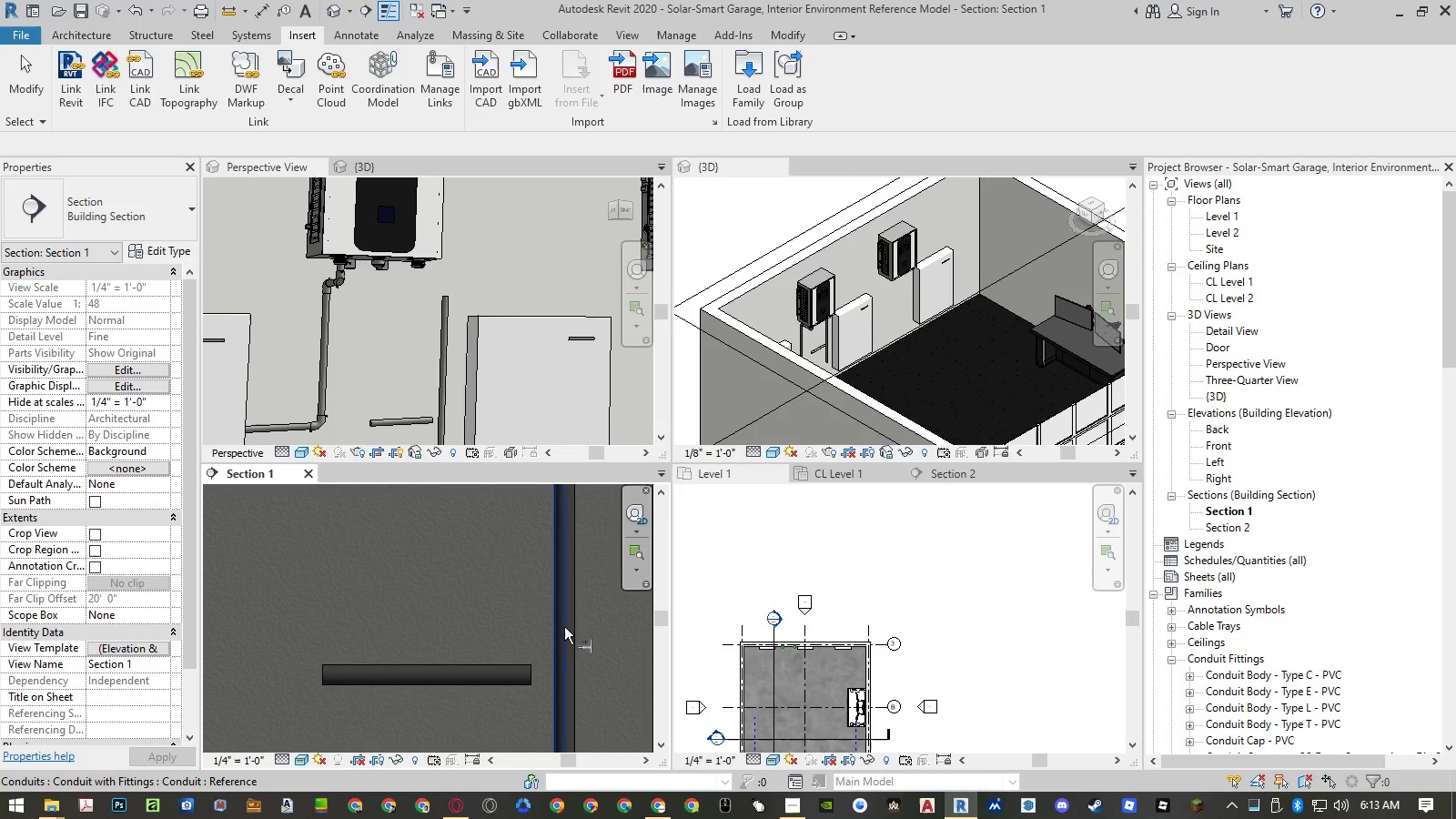 
left_click([563, 627])
 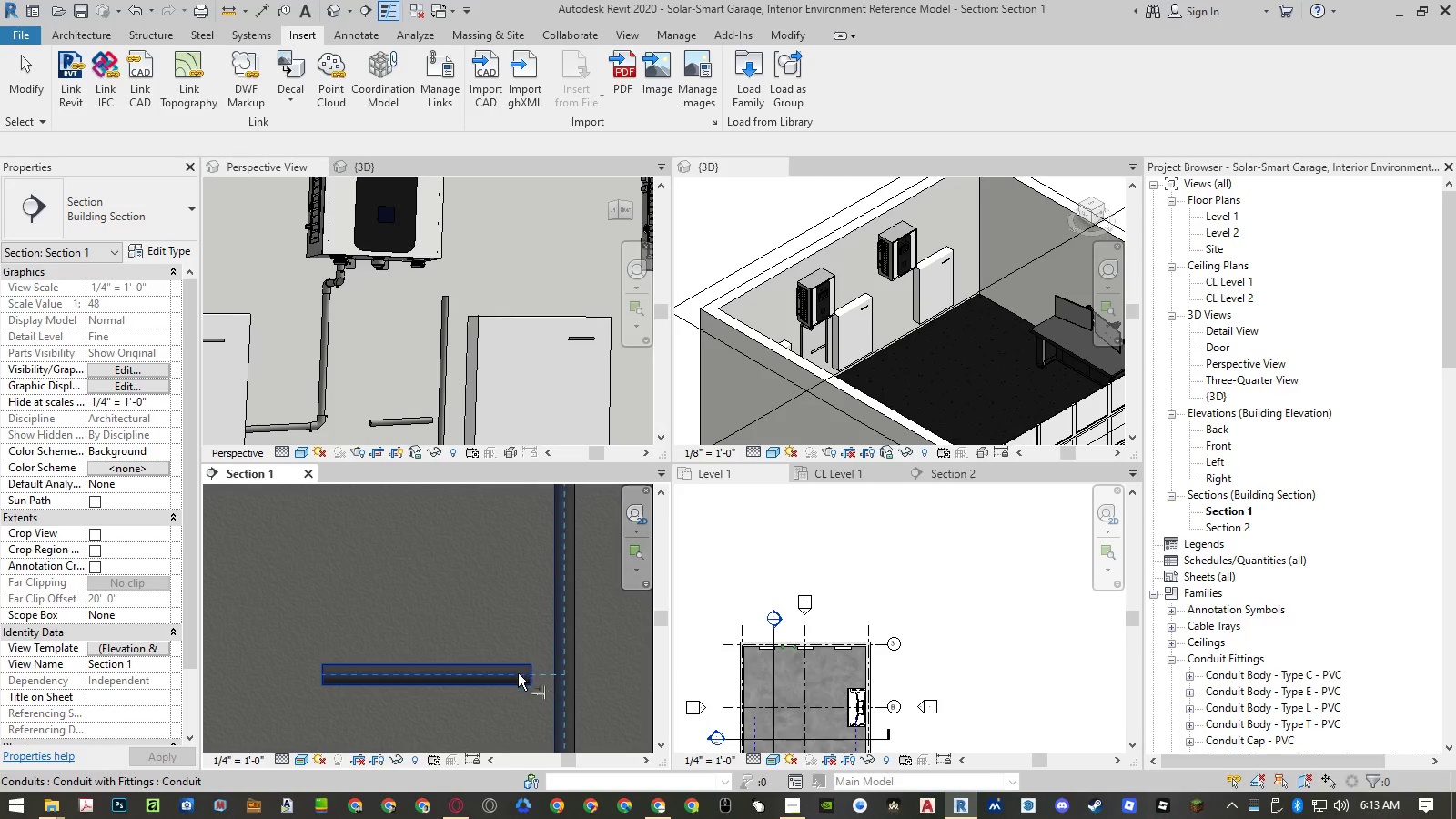 
left_click([518, 673])
 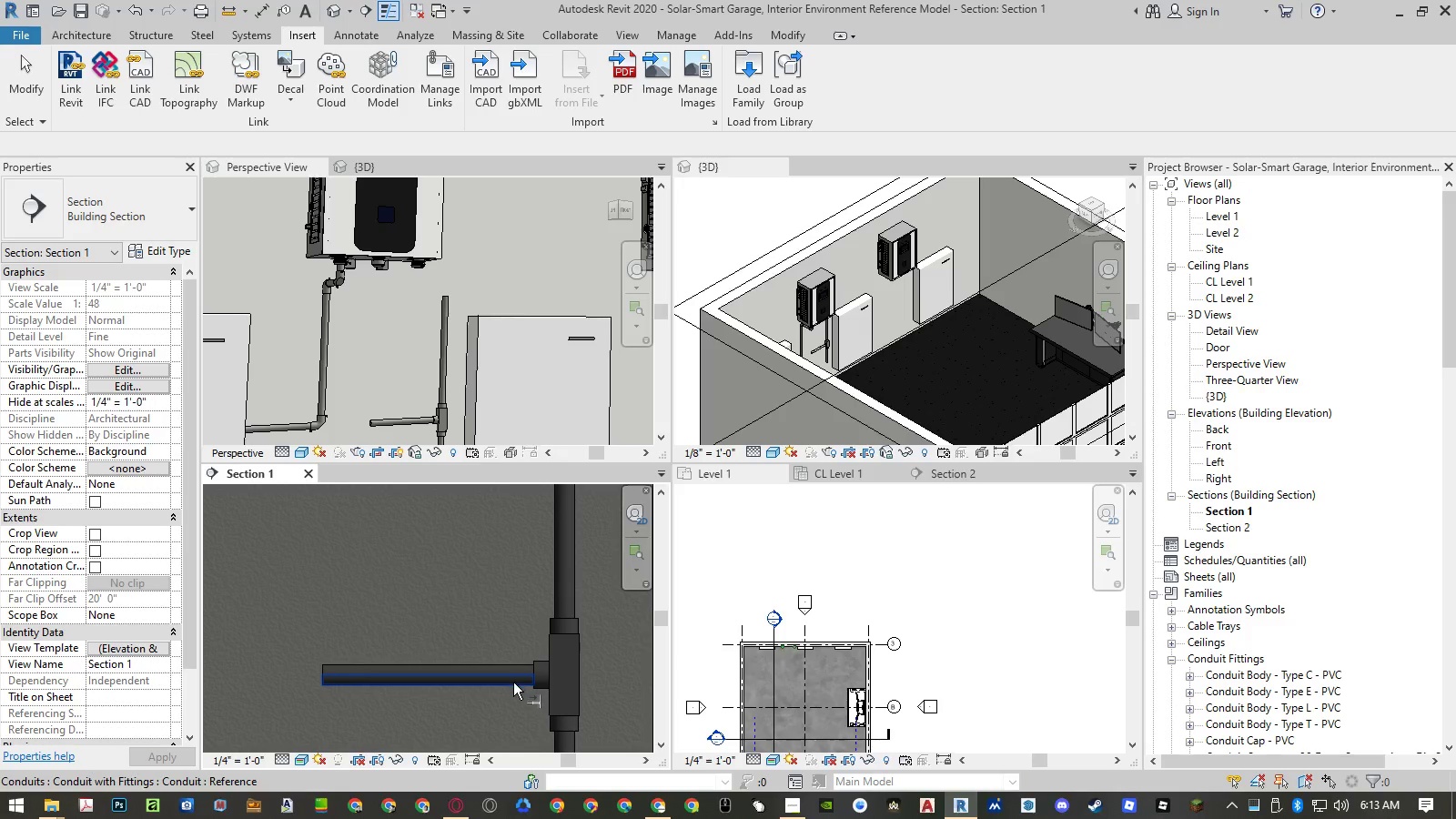 
key(Escape)
 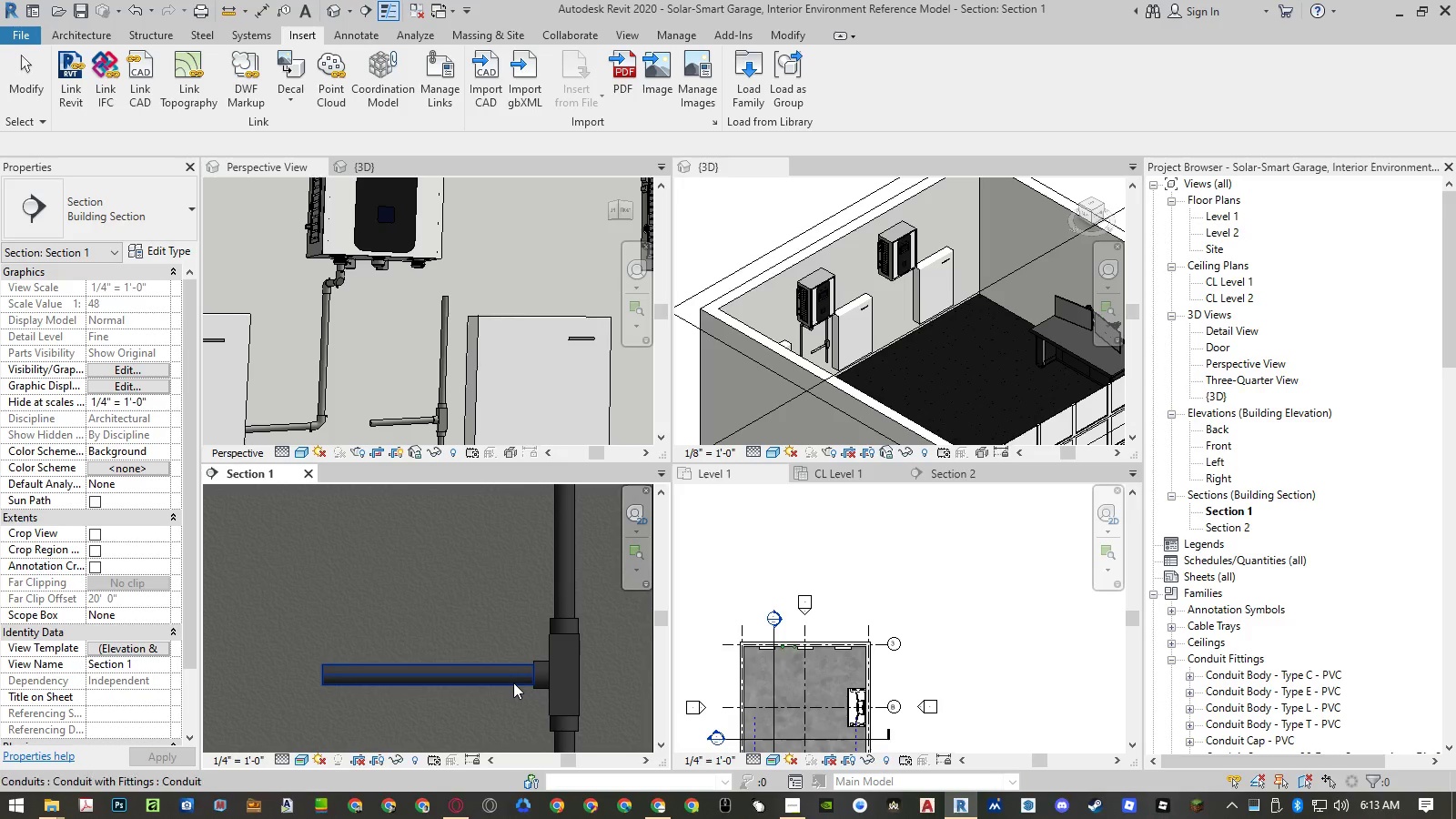 
key(Escape)
 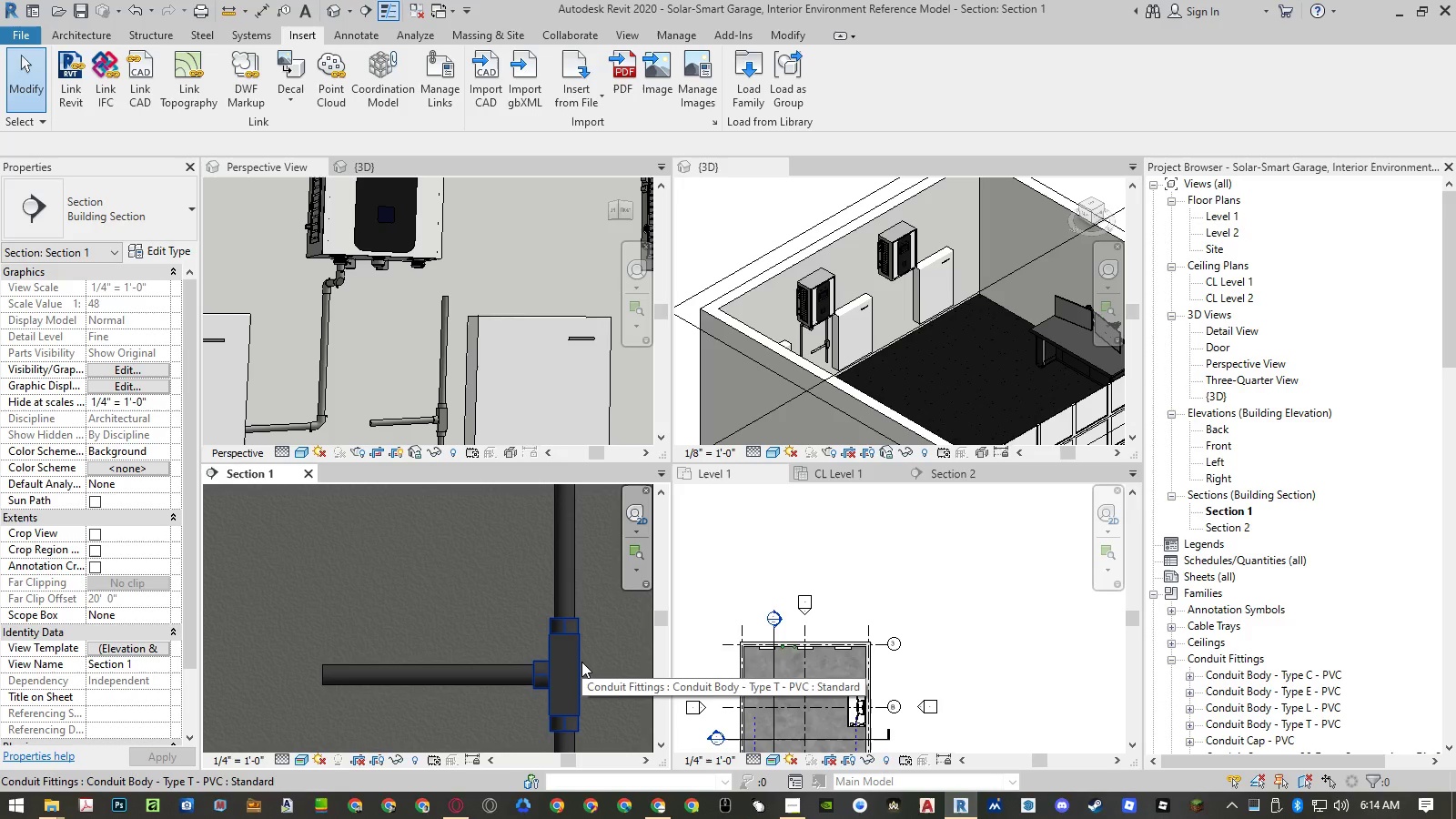 
left_click([581, 662])
 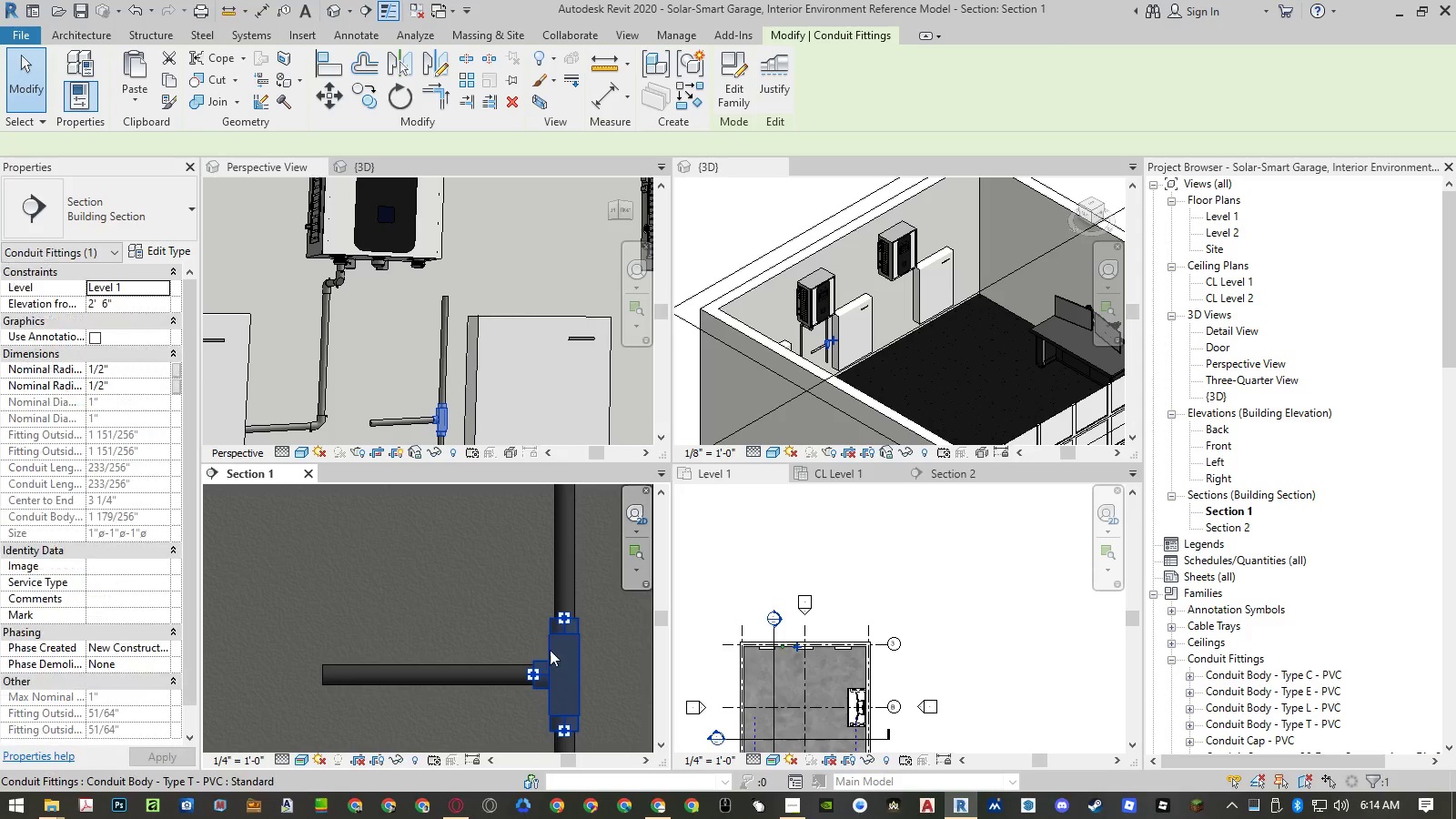 
scroll: coordinate [520, 639], scroll_direction: down, amount: 5.0
 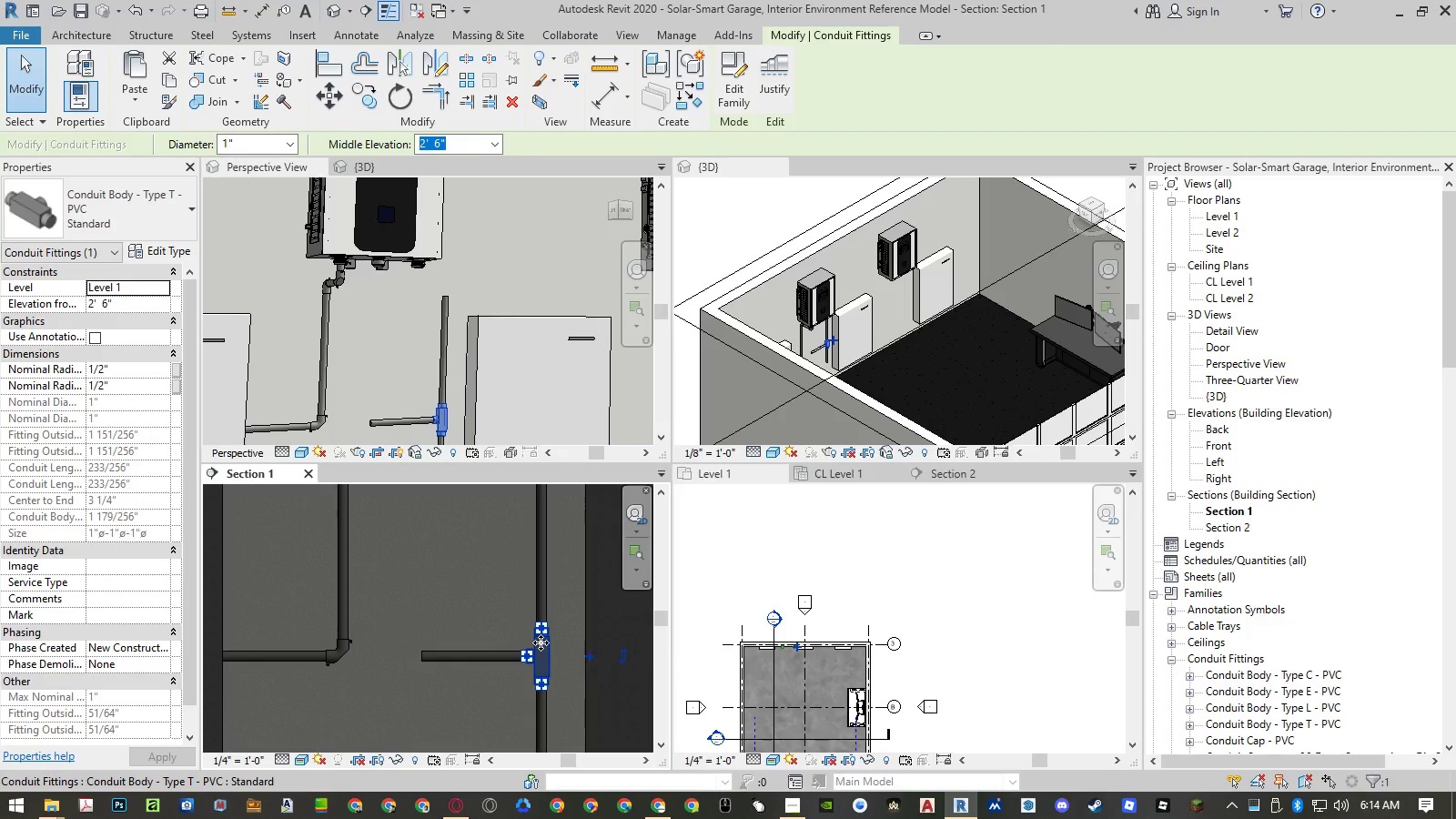 
key(Delete)
 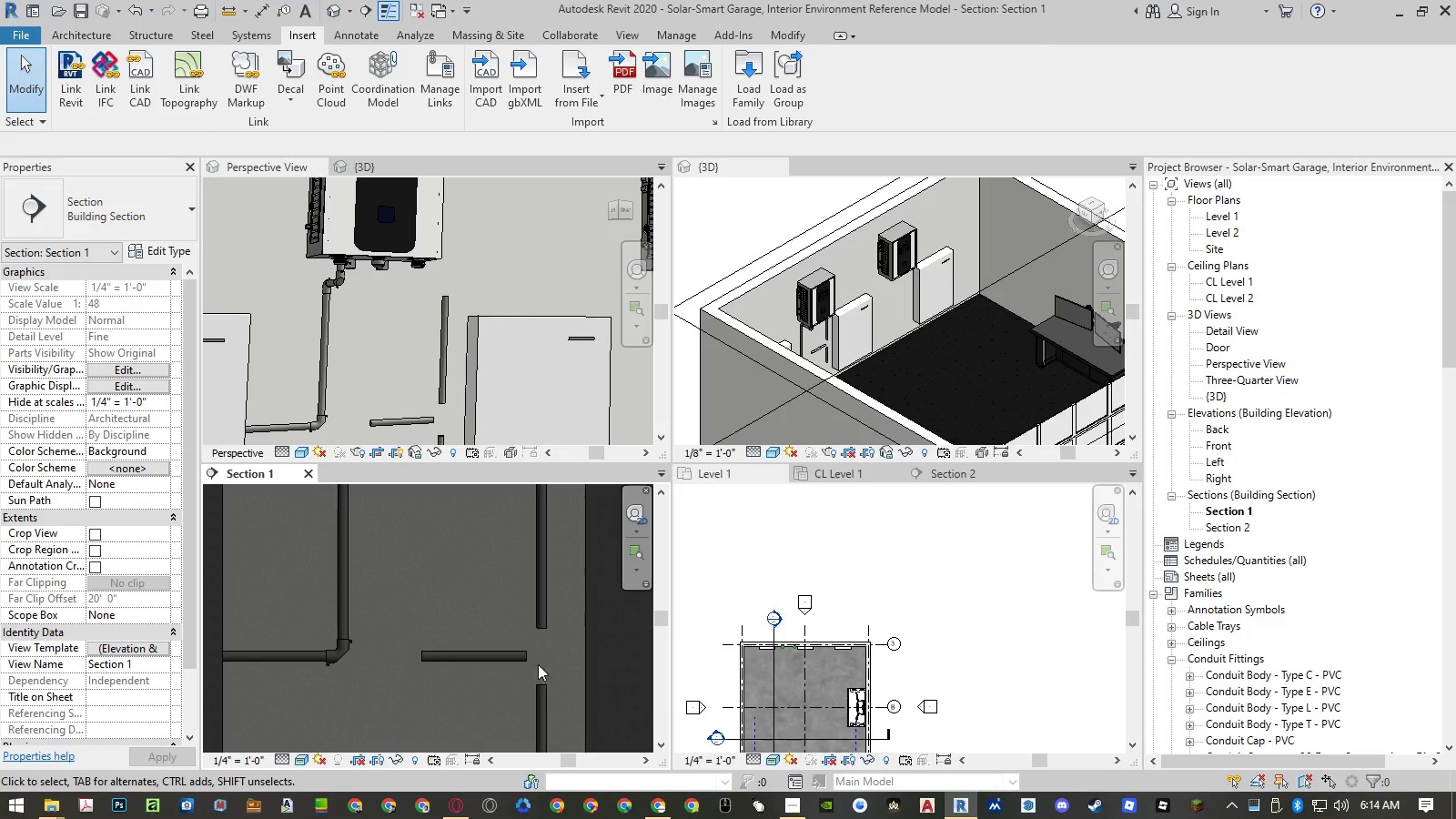 
left_click([541, 701])
 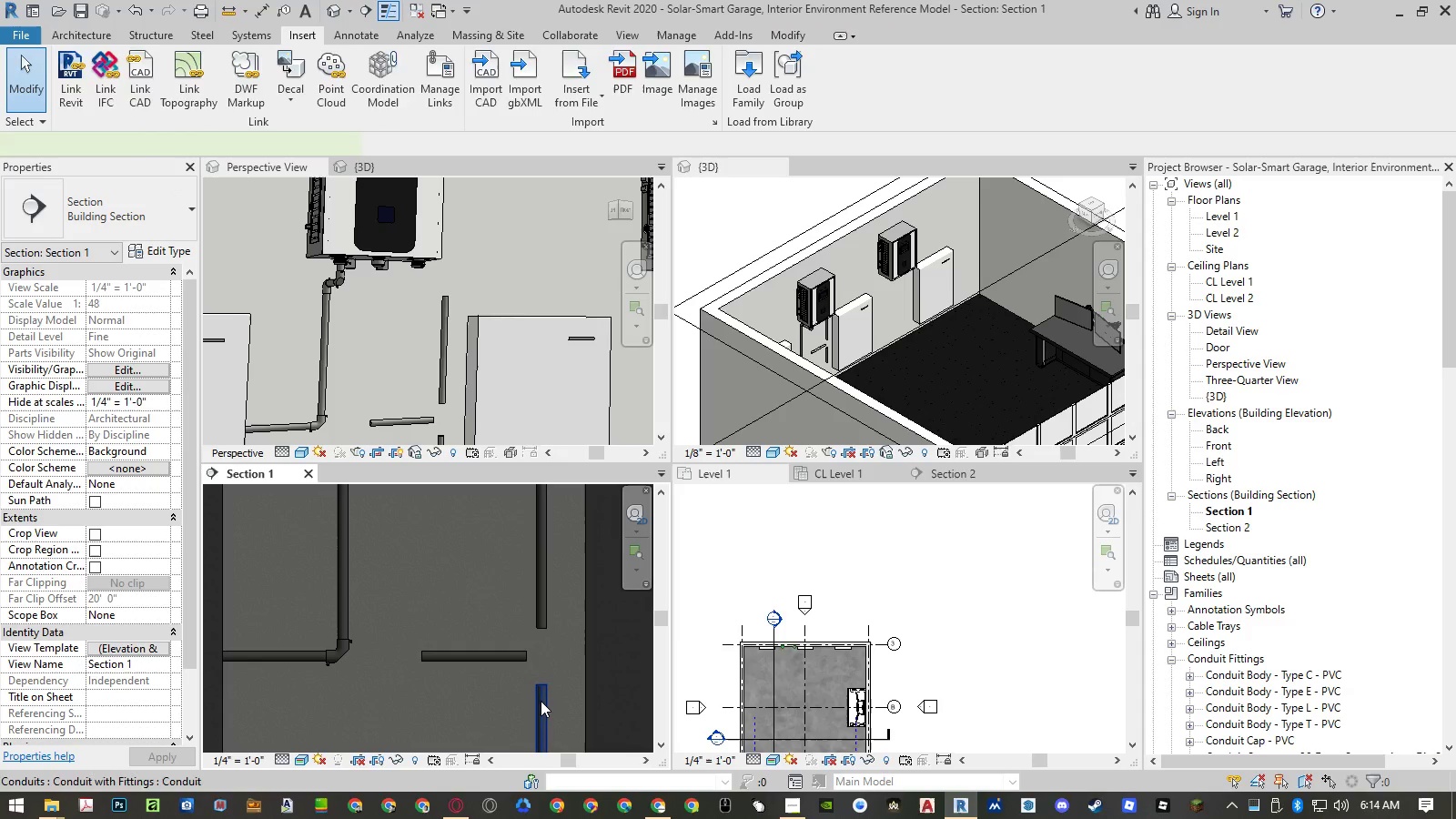 
key(Delete)
 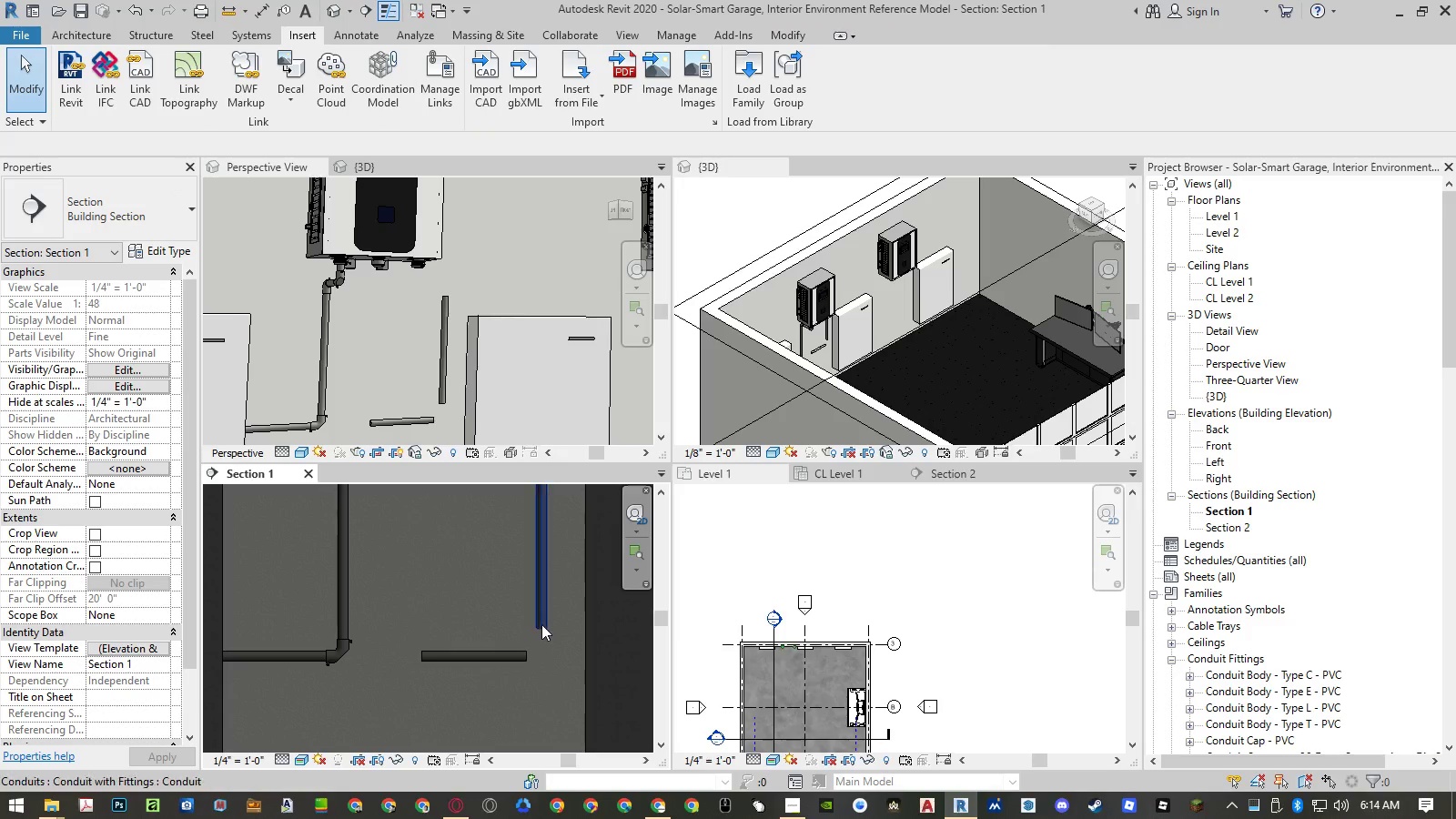 
left_click([541, 624])
 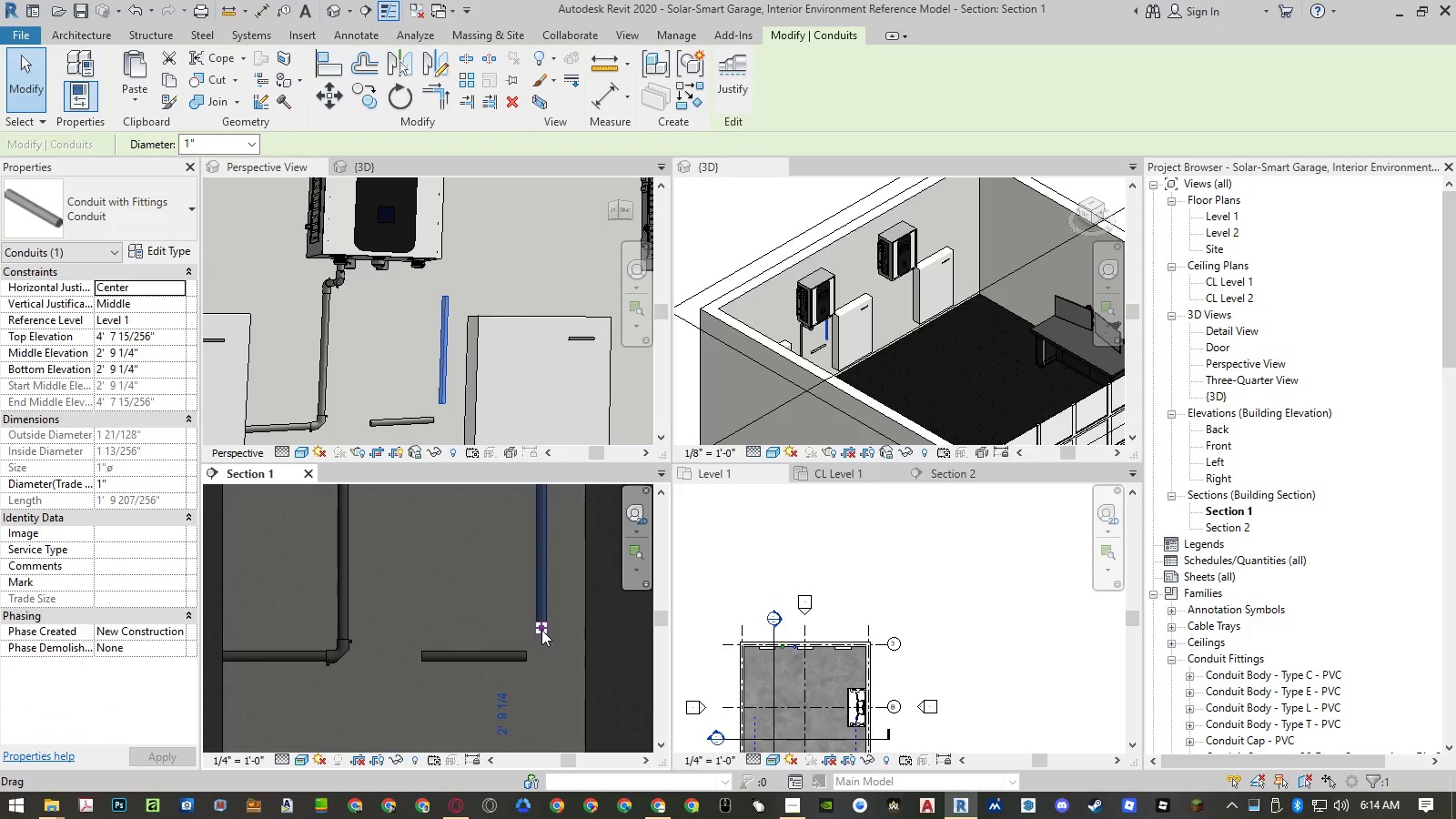 
left_click_drag(start_coordinate=[542, 630], to_coordinate=[541, 744])
 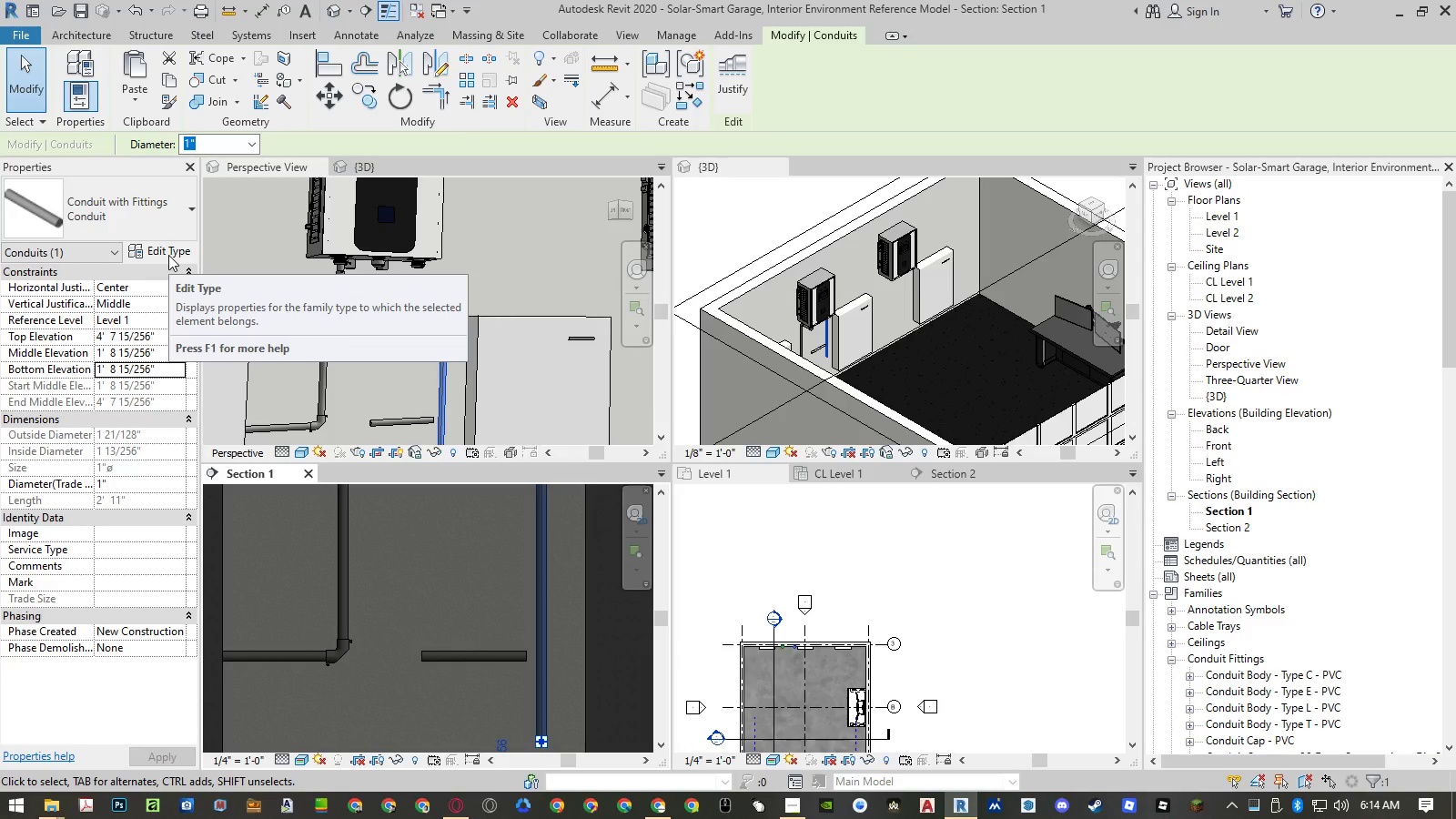 
wait(7.16)
 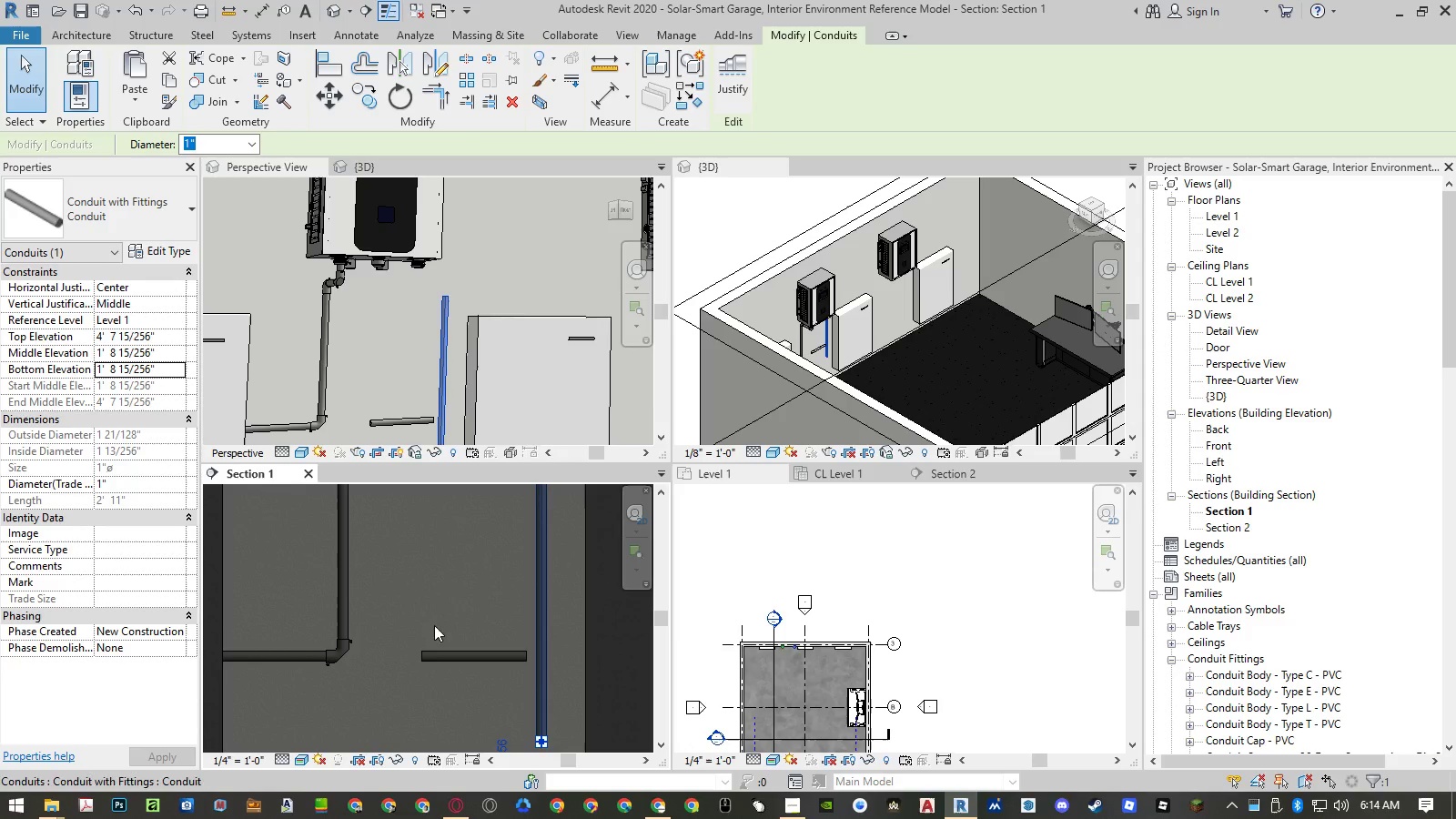 
left_click([168, 255])
 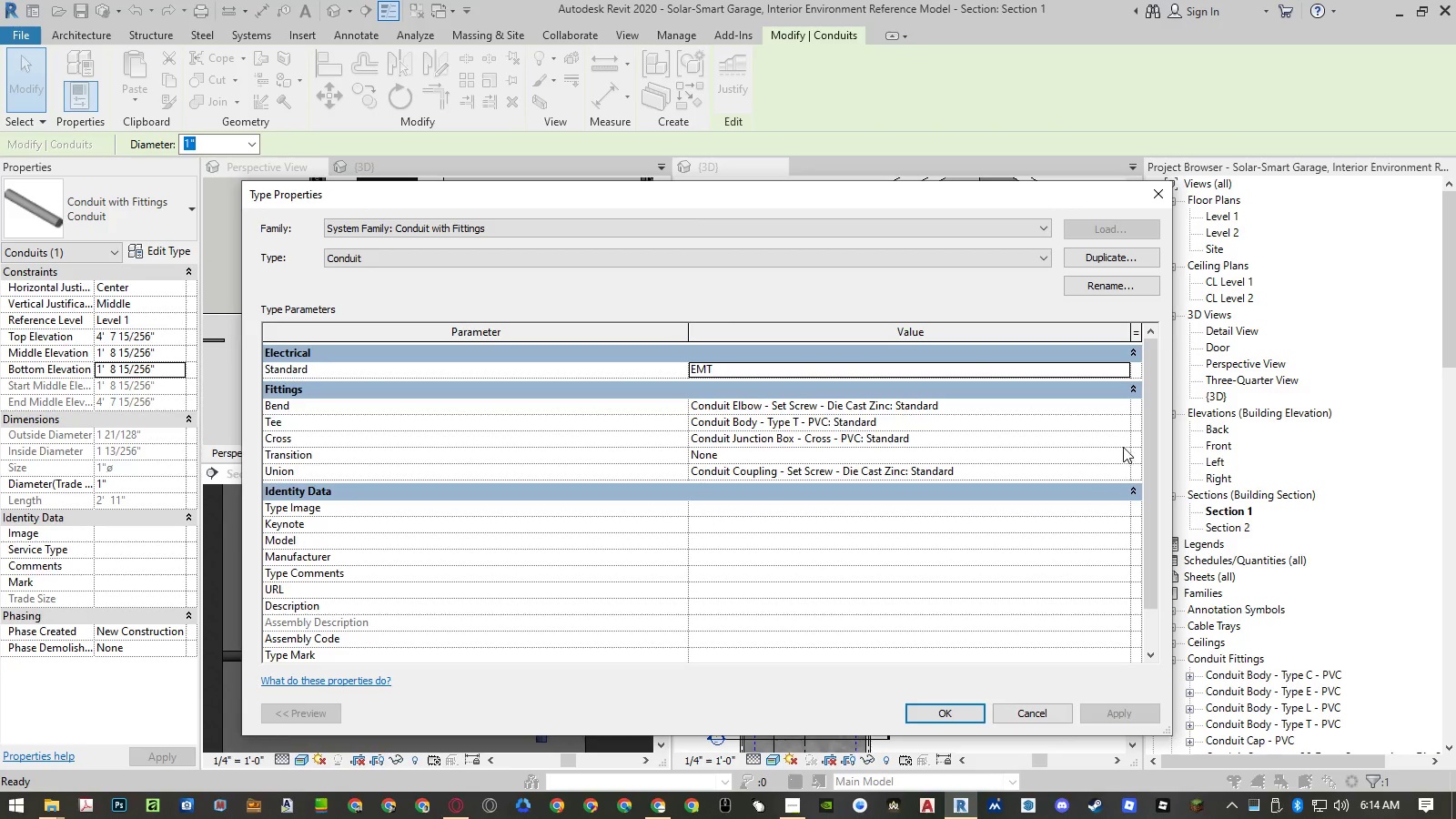 
left_click([1124, 440])
 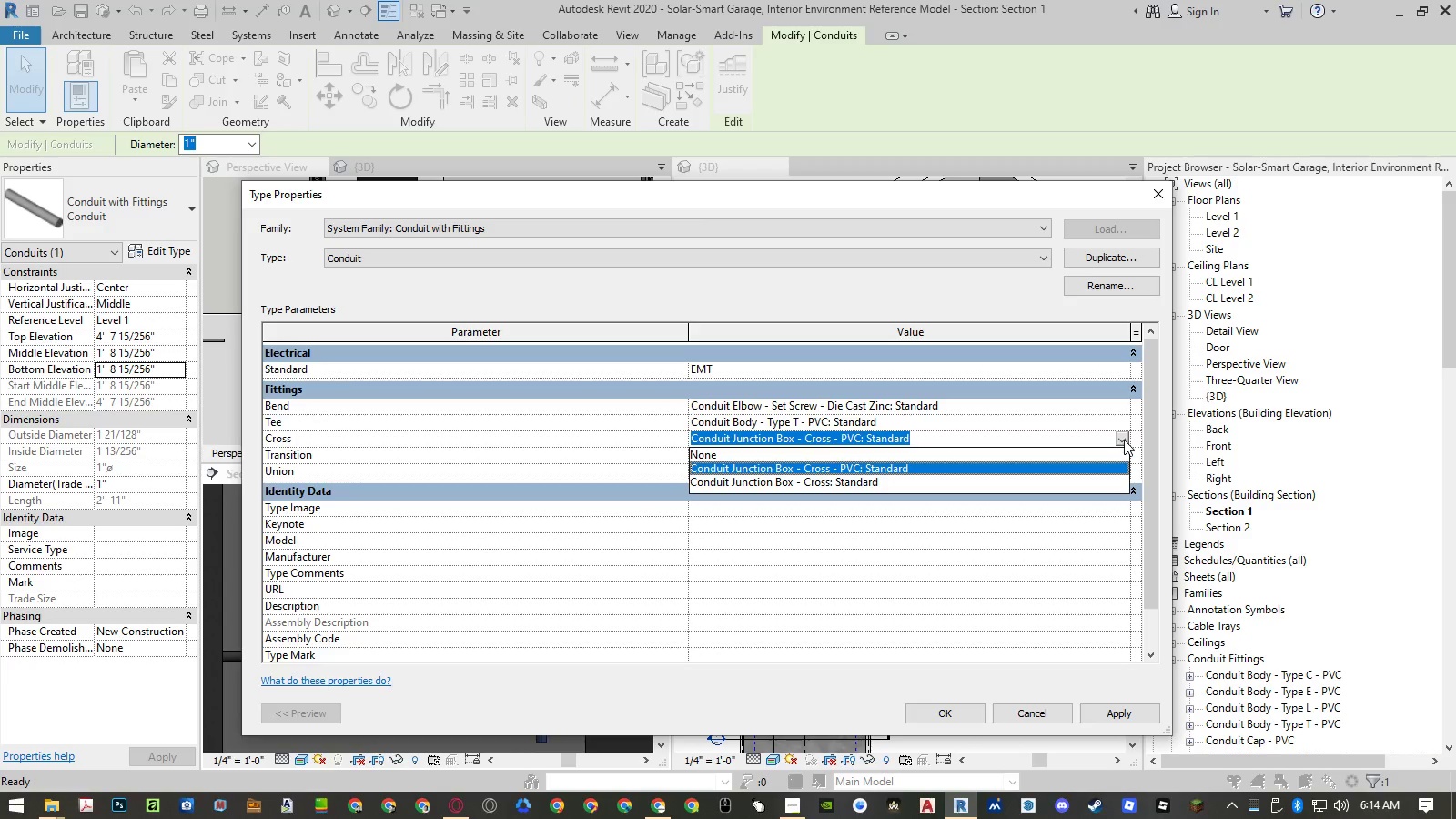 
left_click([1124, 440])
 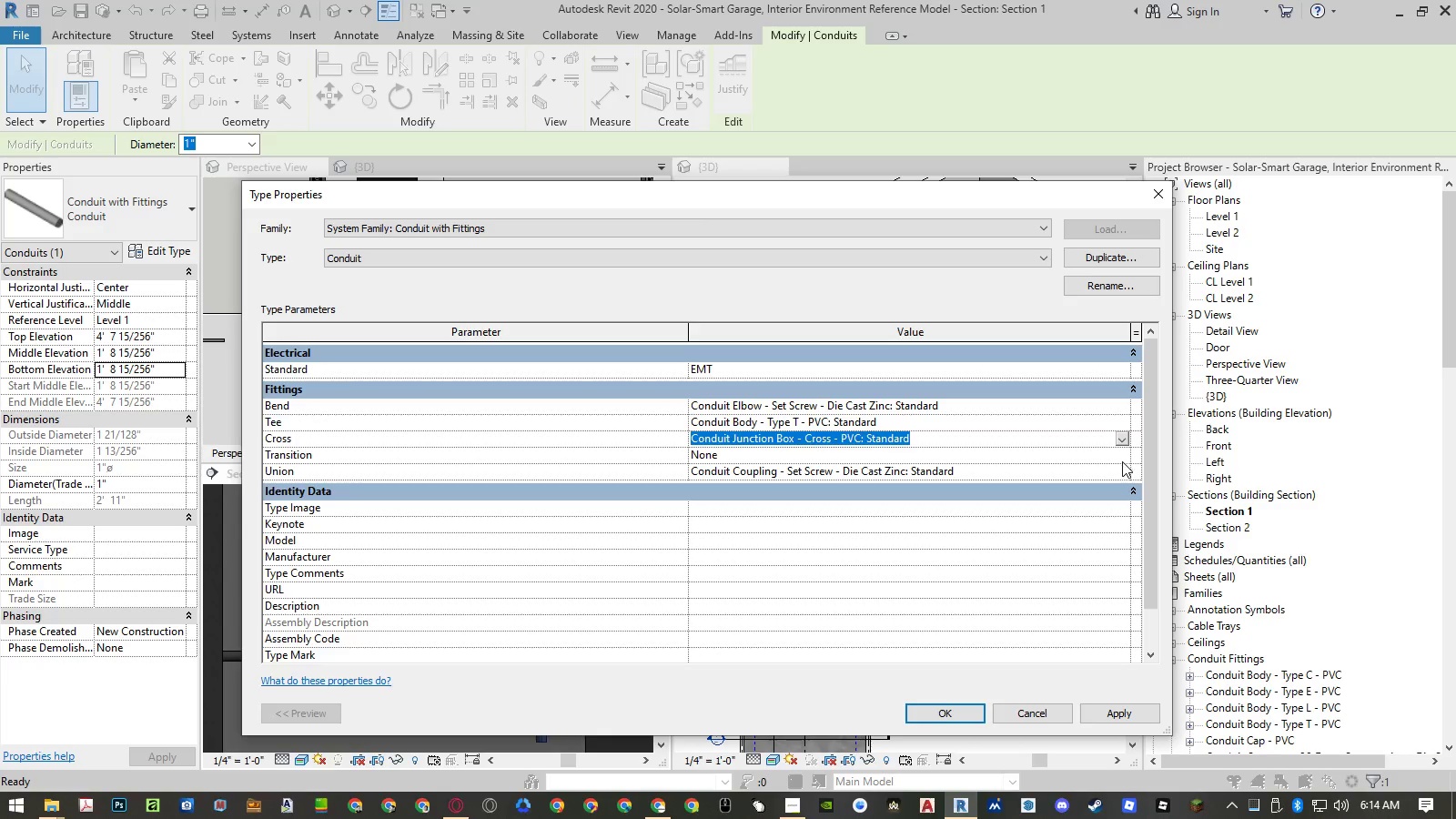 
left_click([1124, 469])
 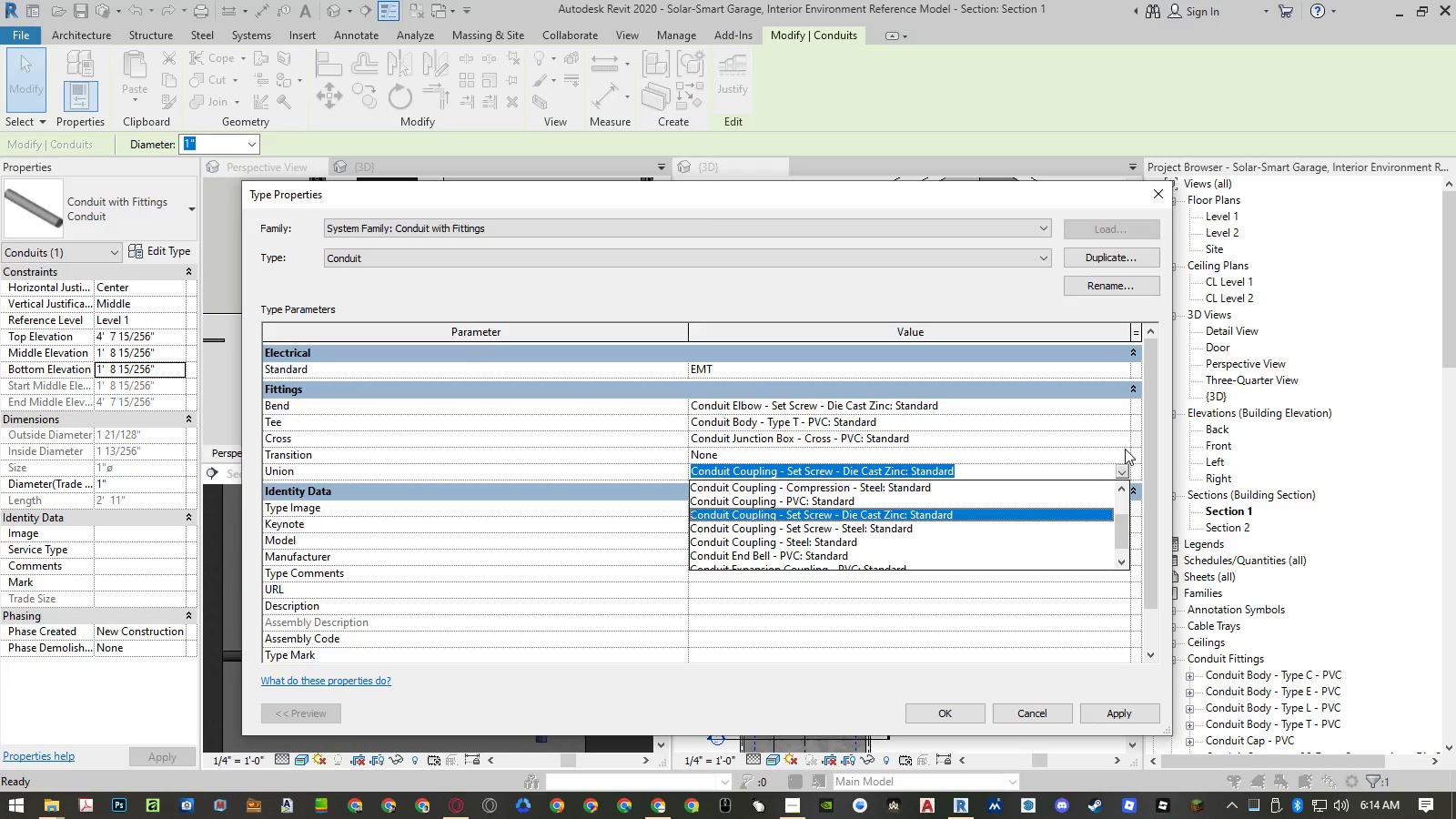 
double_click([1125, 449])
 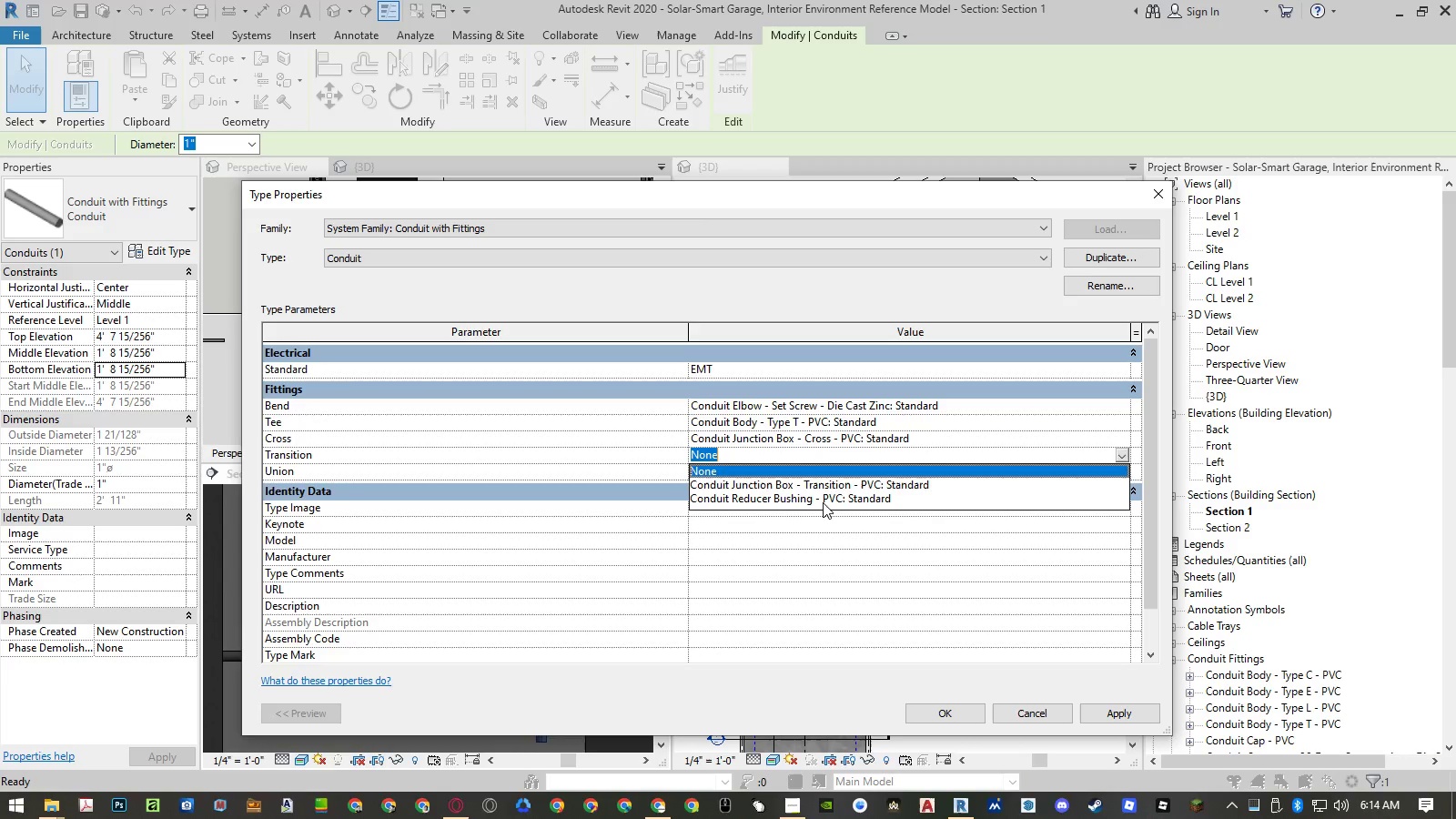 
wait(6.3)
 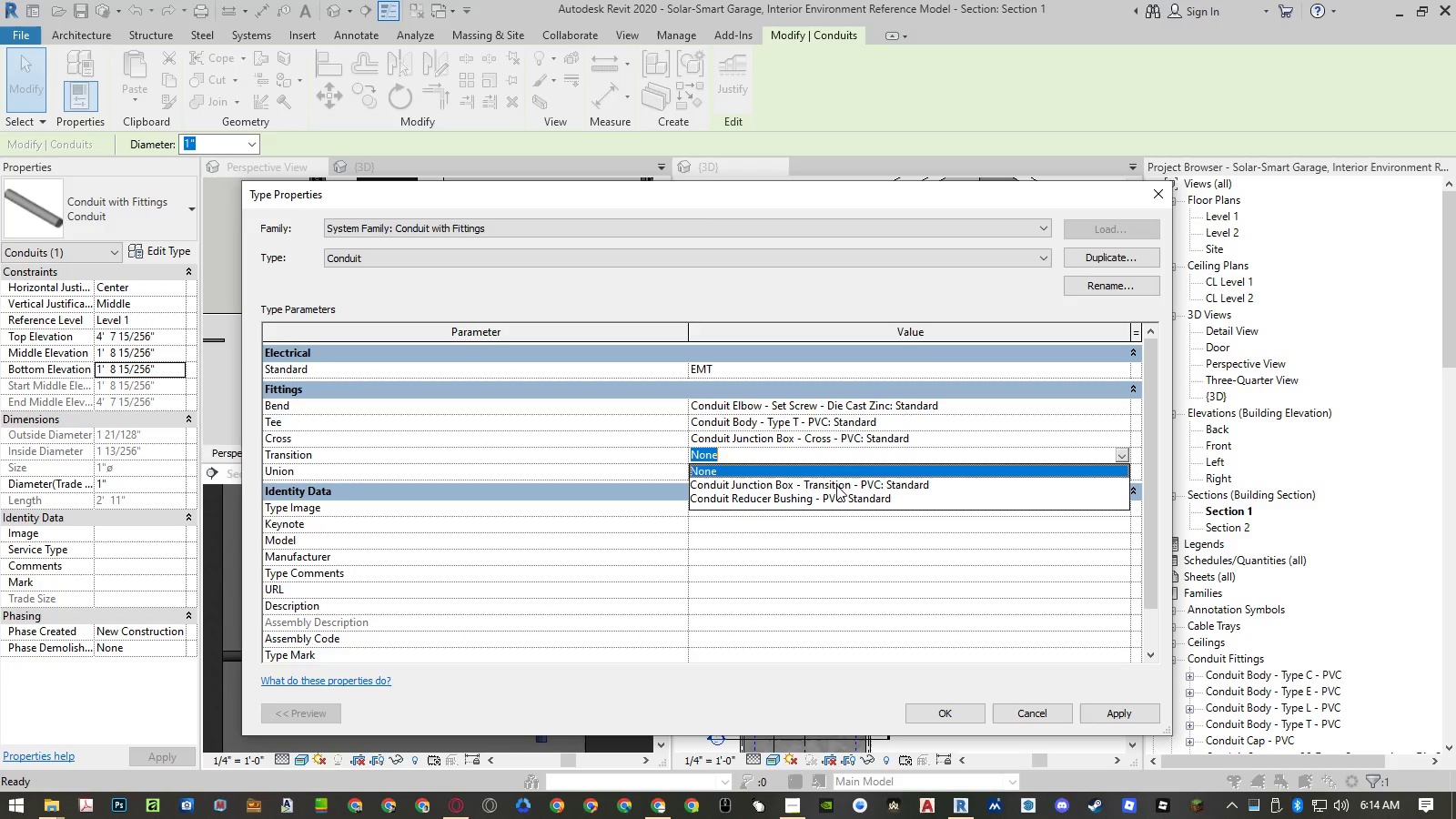 
left_click([823, 502])
 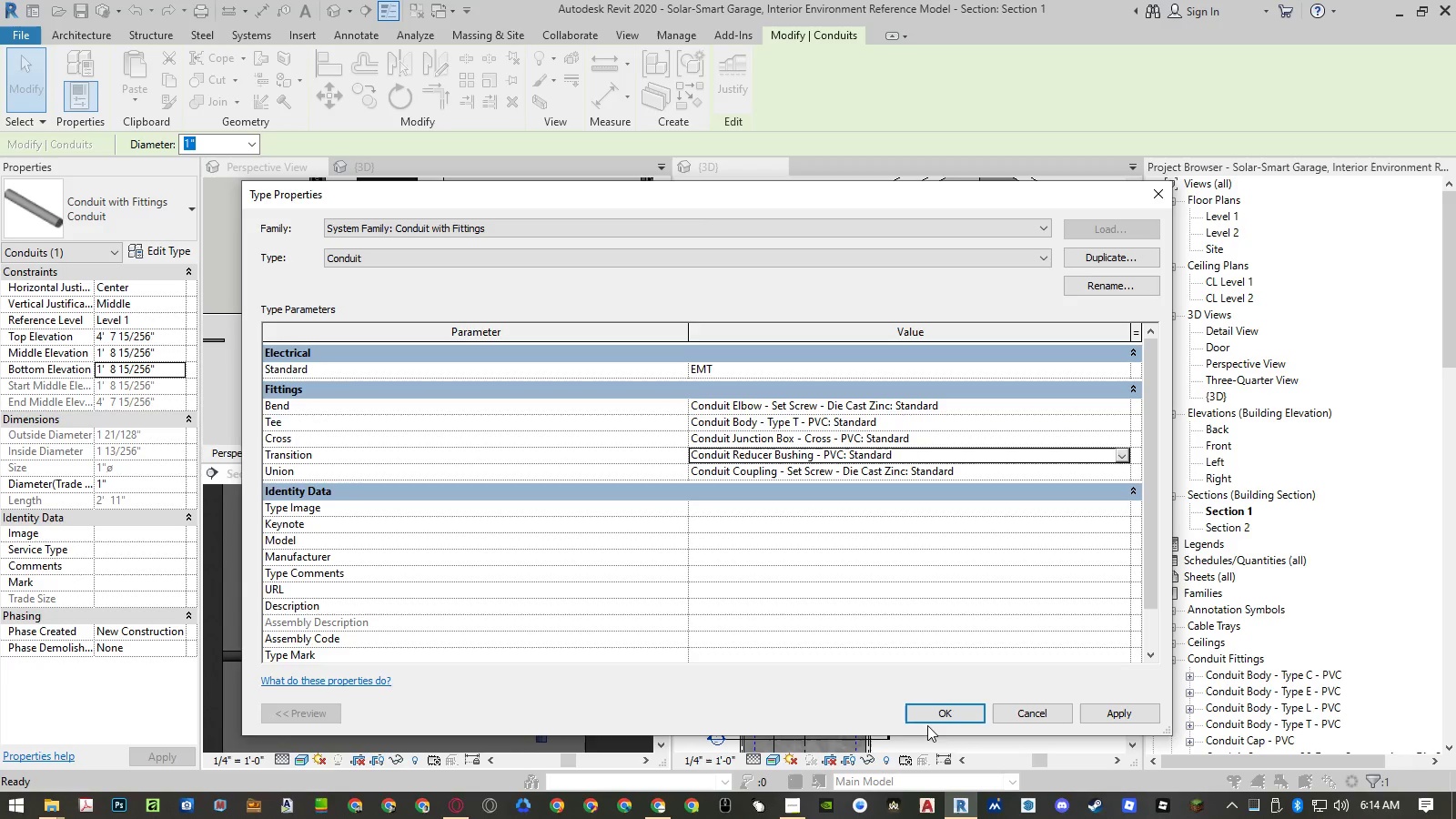 
left_click([935, 711])
 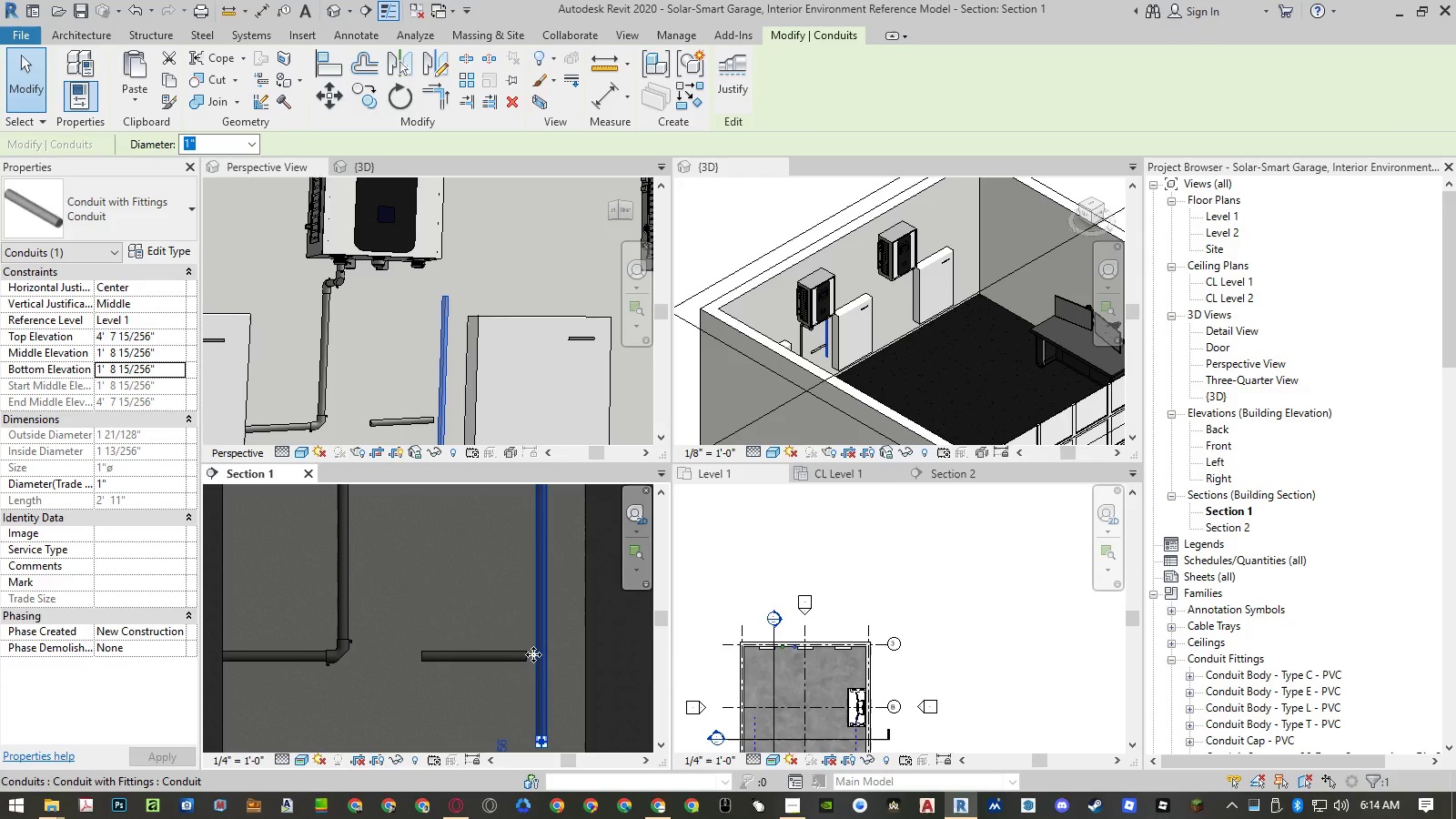 
left_click([517, 655])
 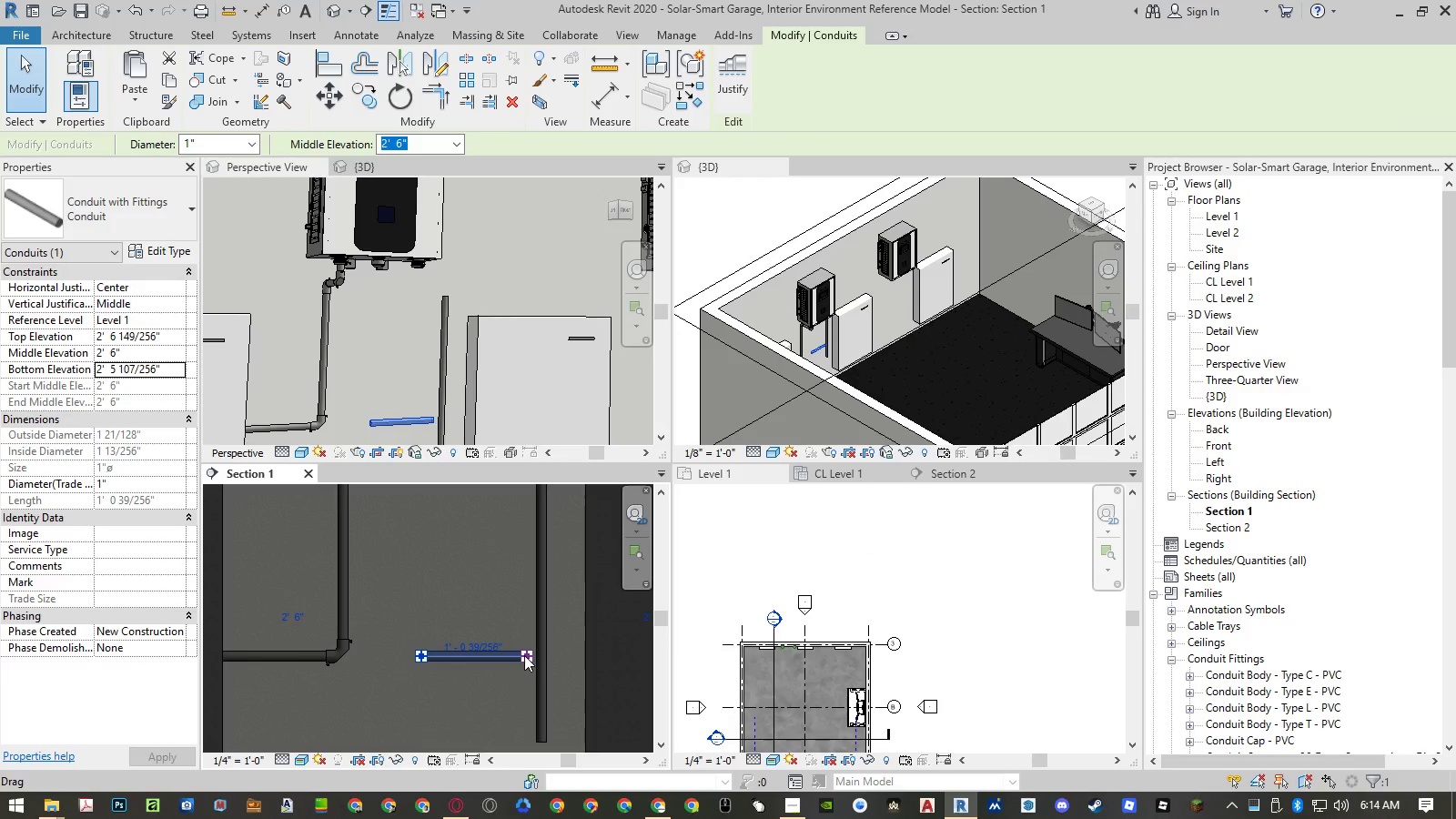 
left_click_drag(start_coordinate=[525, 655], to_coordinate=[569, 654])
 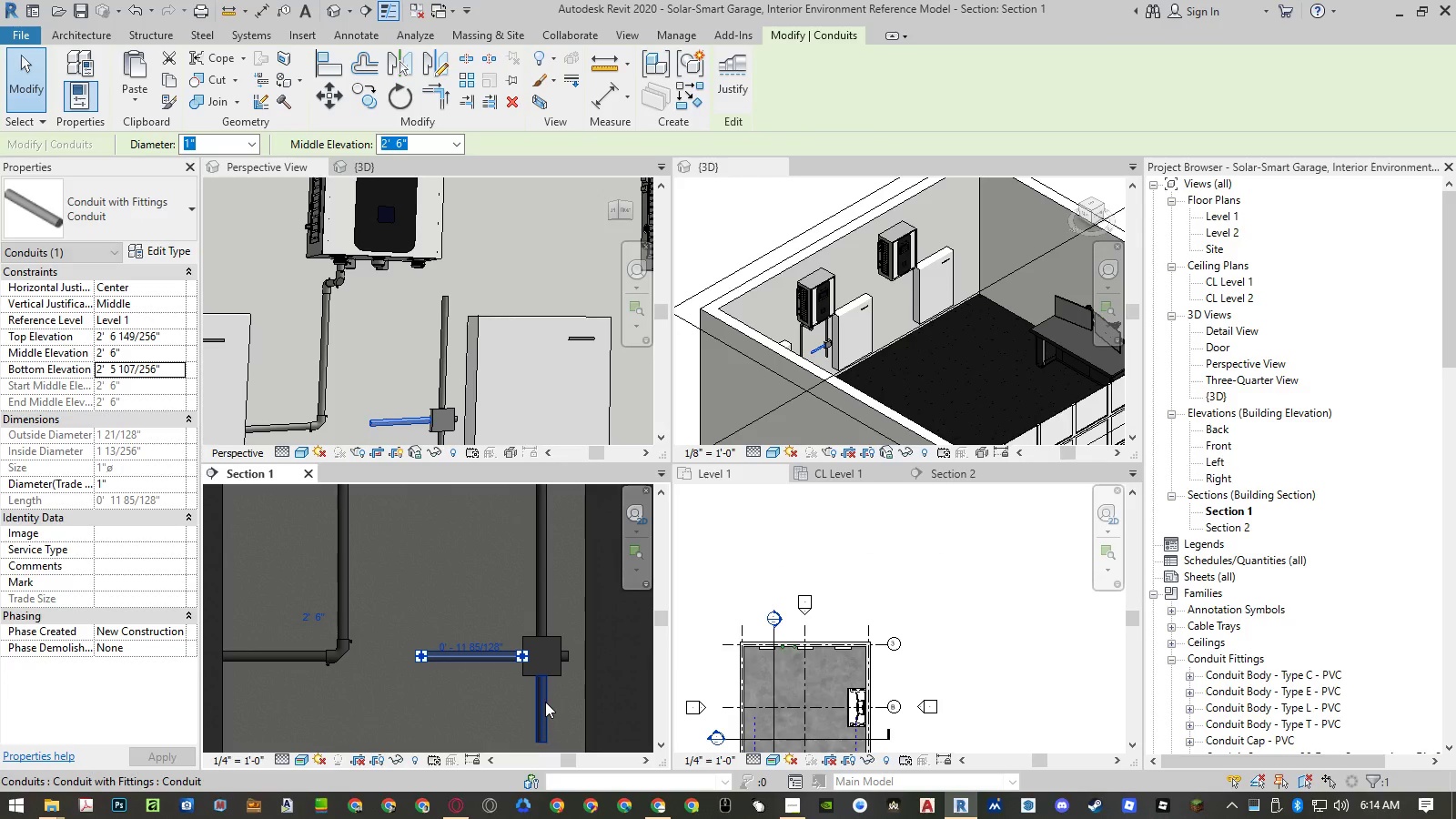 
key(Escape)
 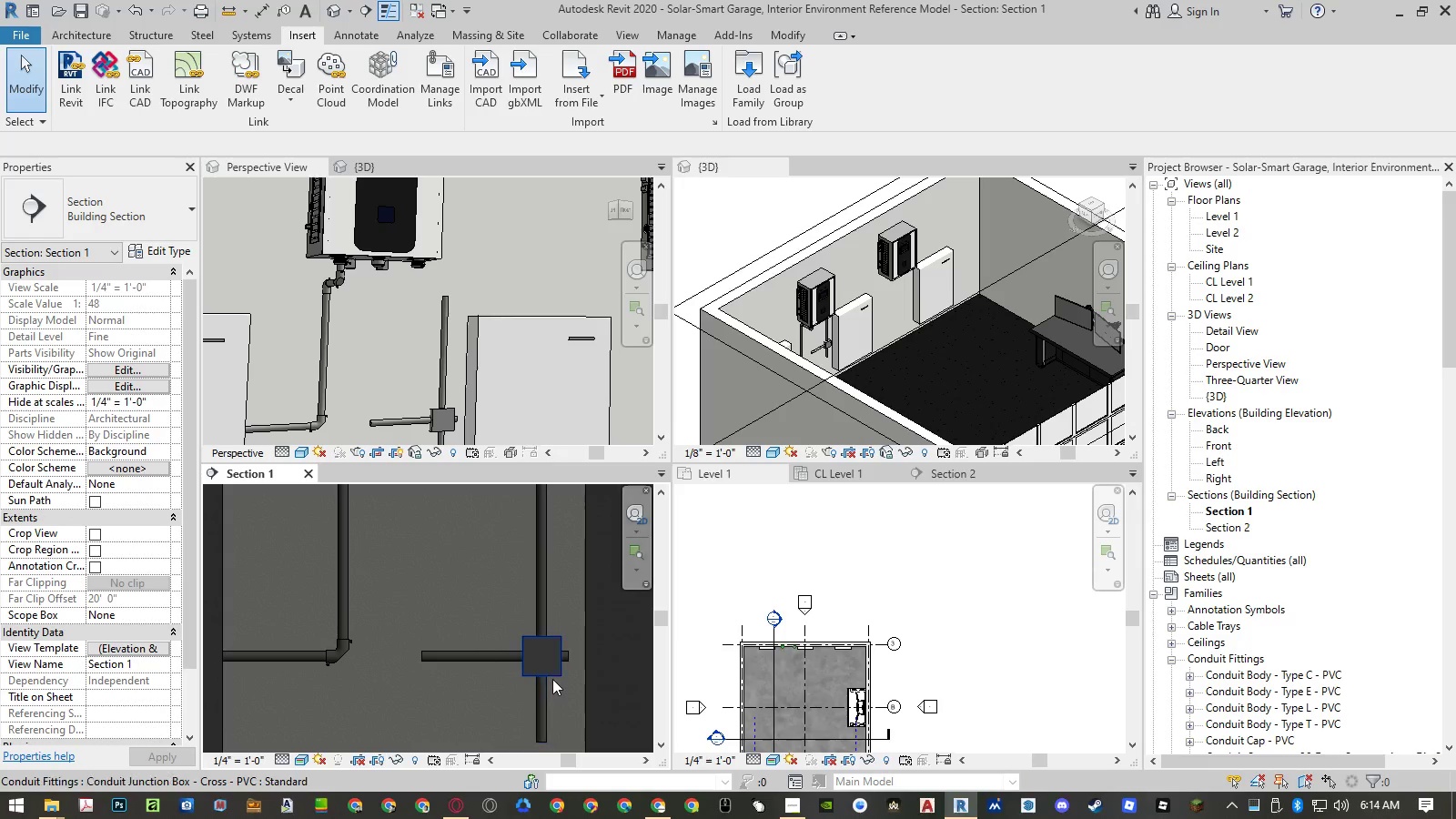 
key(Control+ControlLeft)
 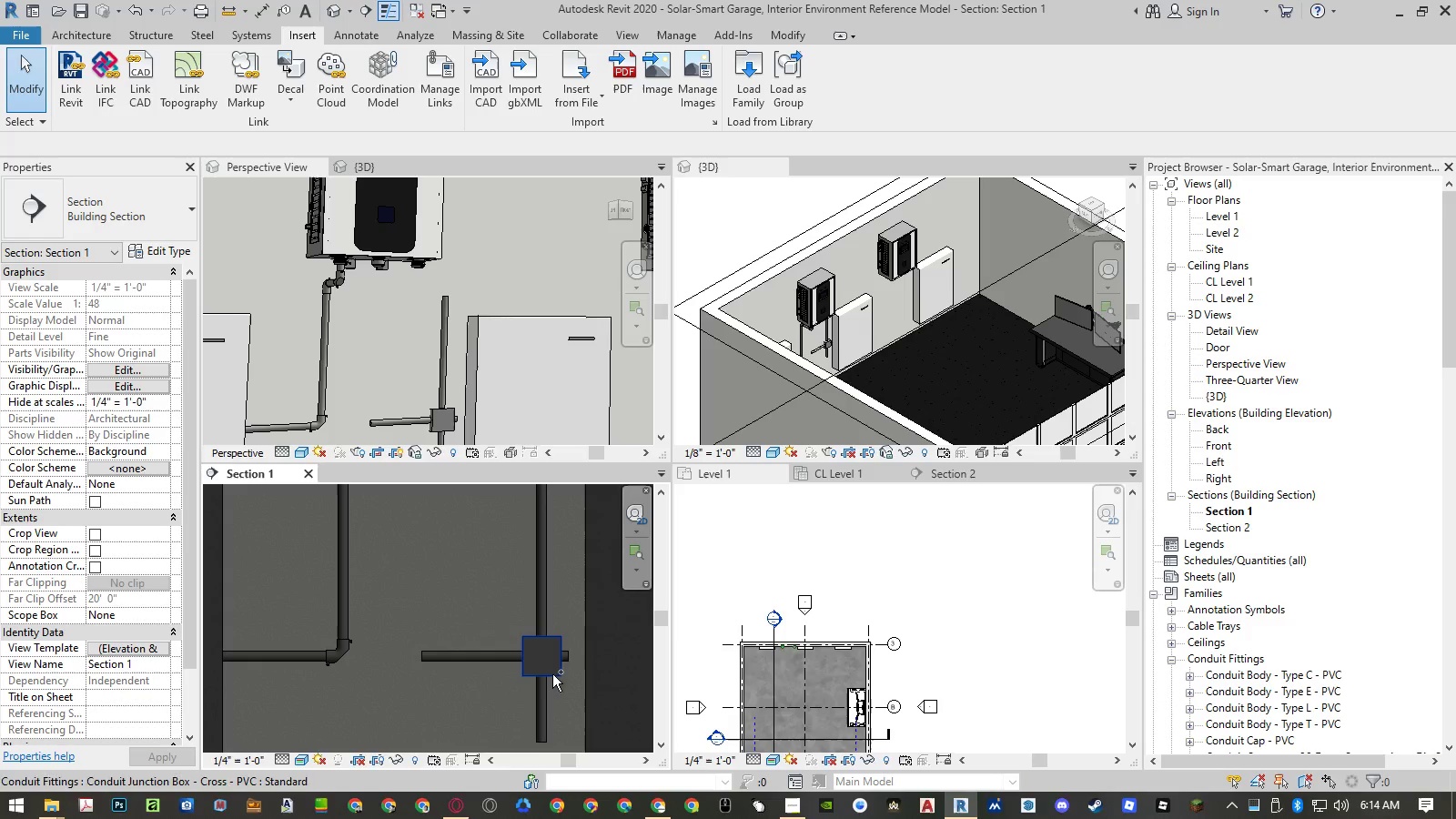 
key(Control+Z)
 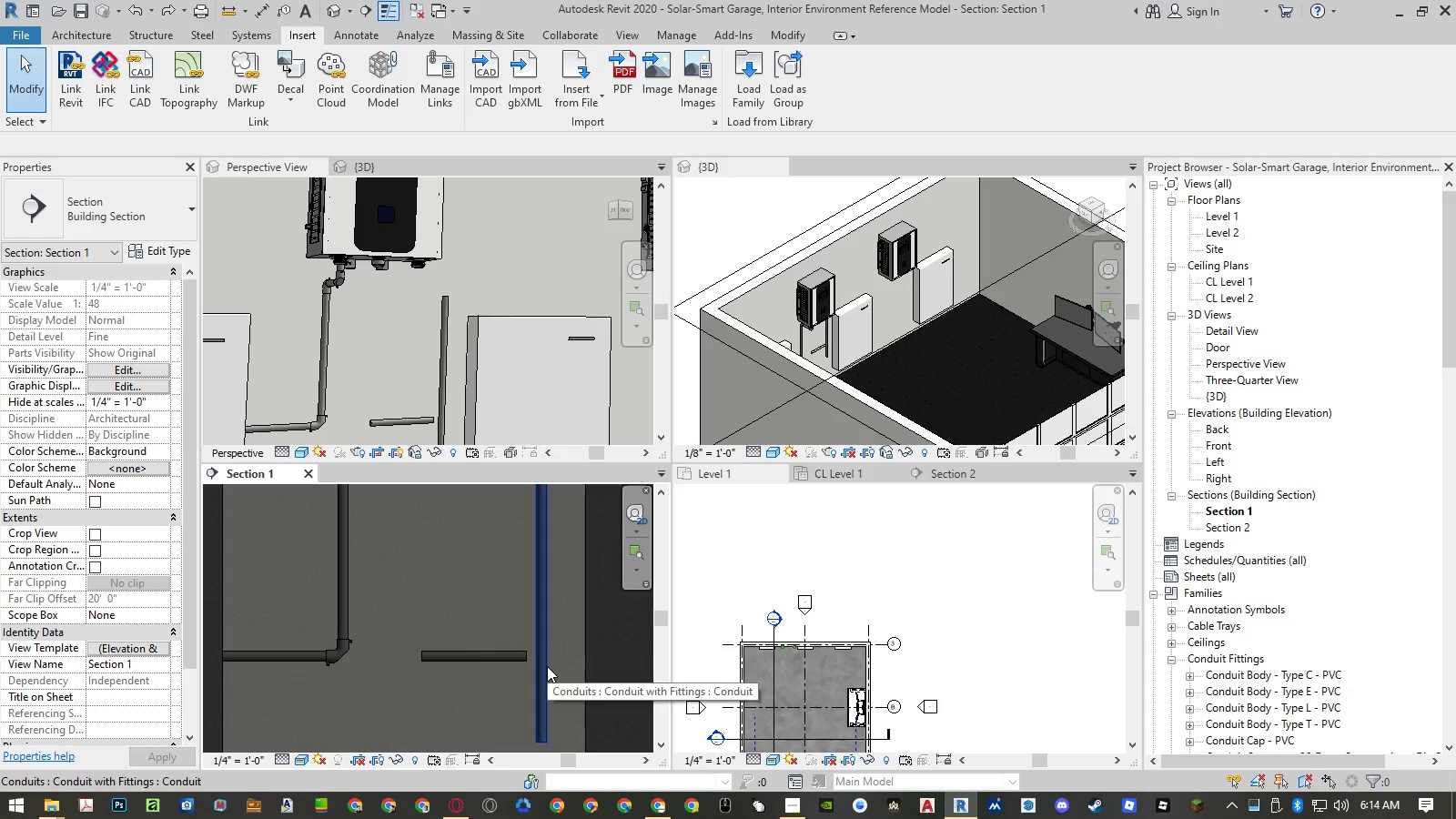 
left_click_drag(start_coordinate=[547, 666], to_coordinate=[490, 617])
 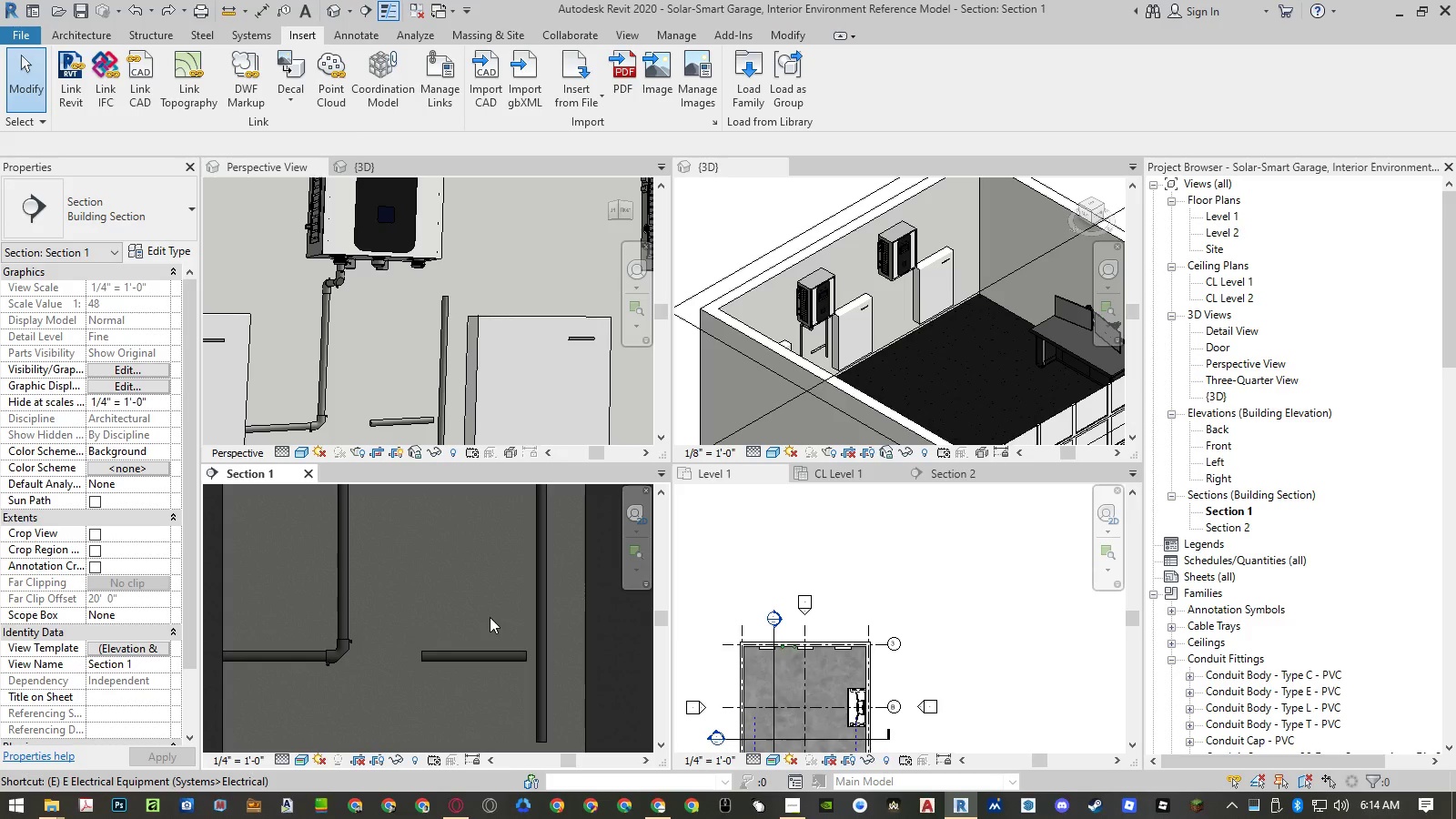 
left_click([490, 617])
 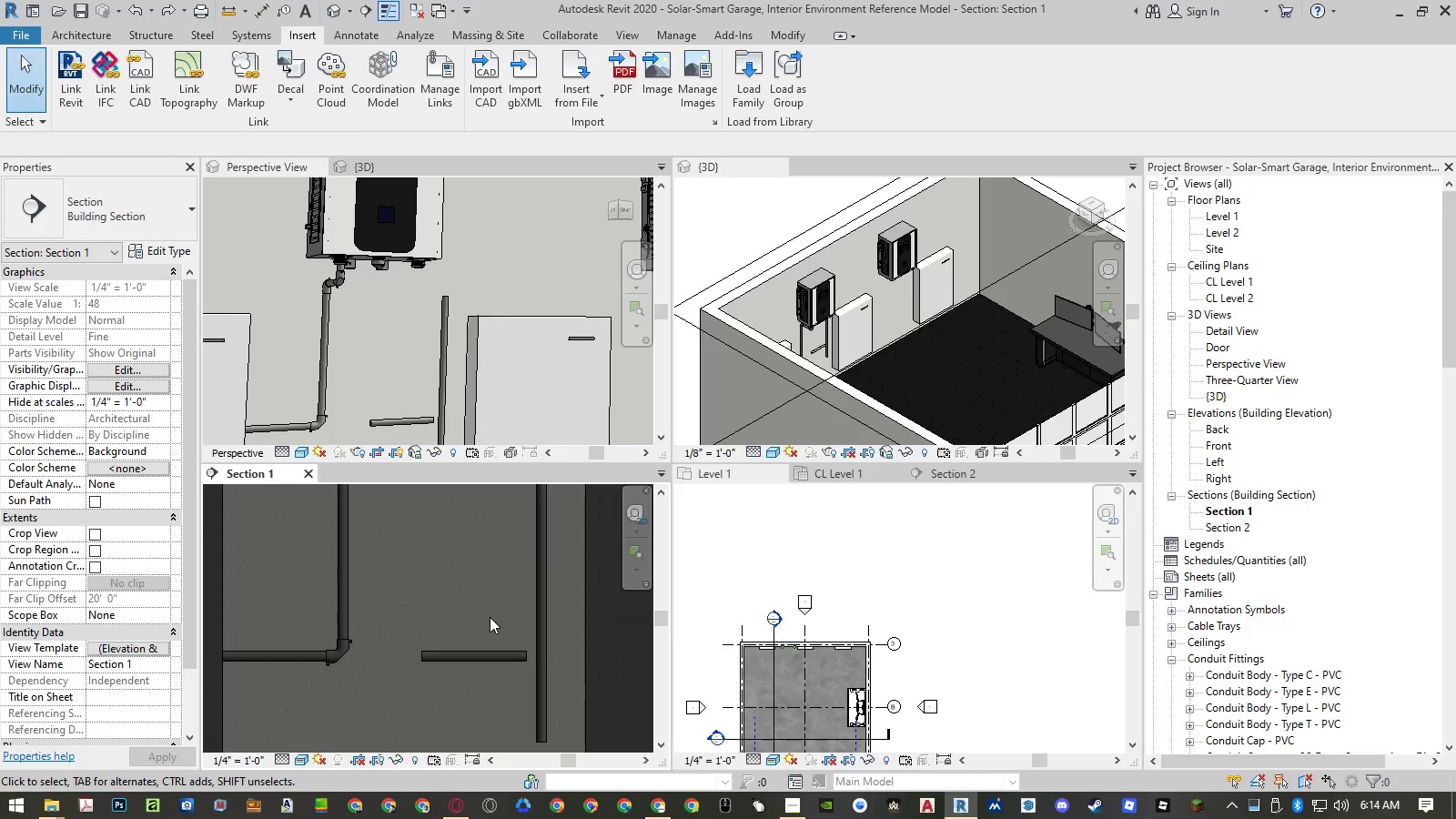 
type(ext)
 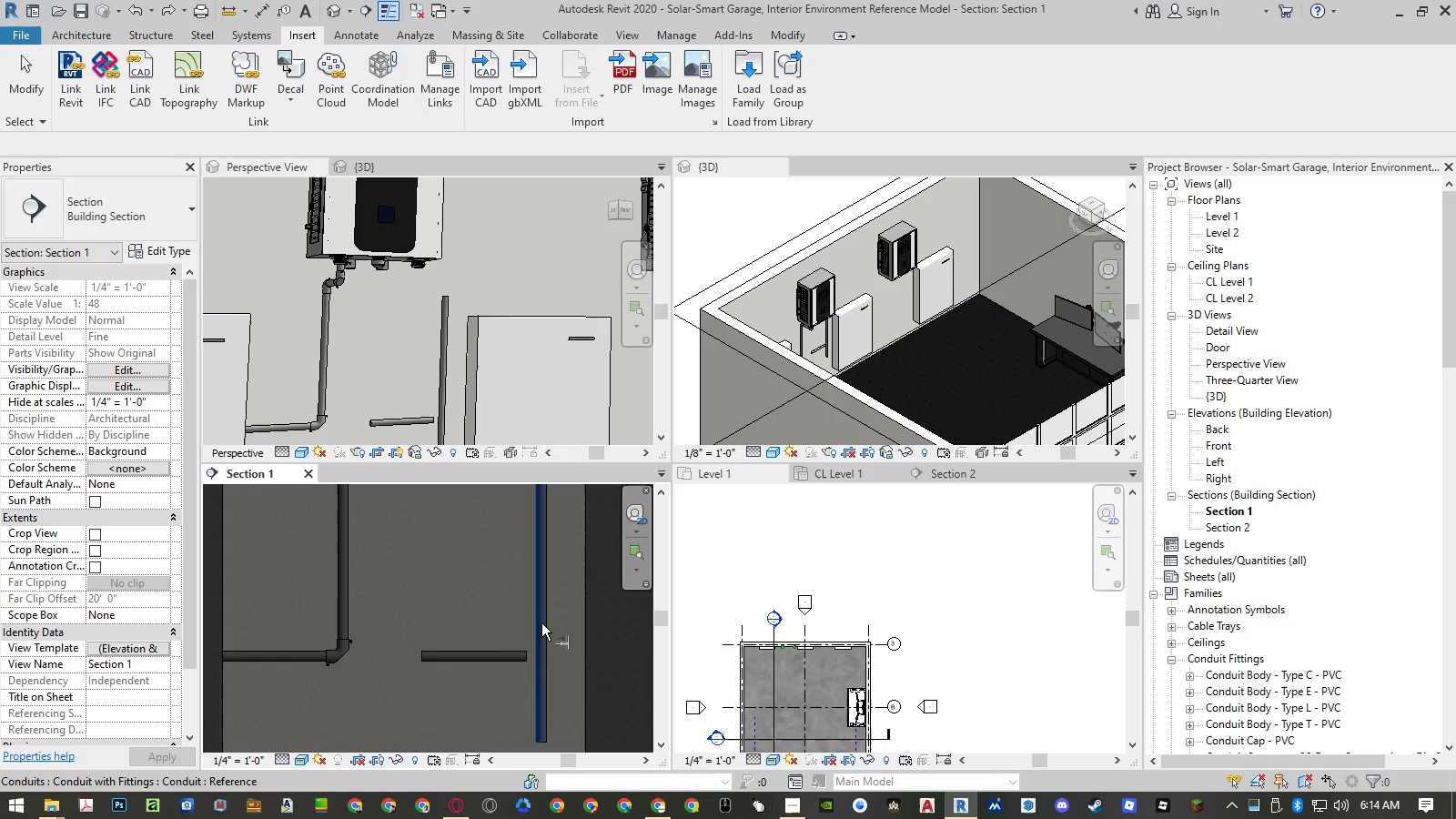 
left_click([541, 623])
 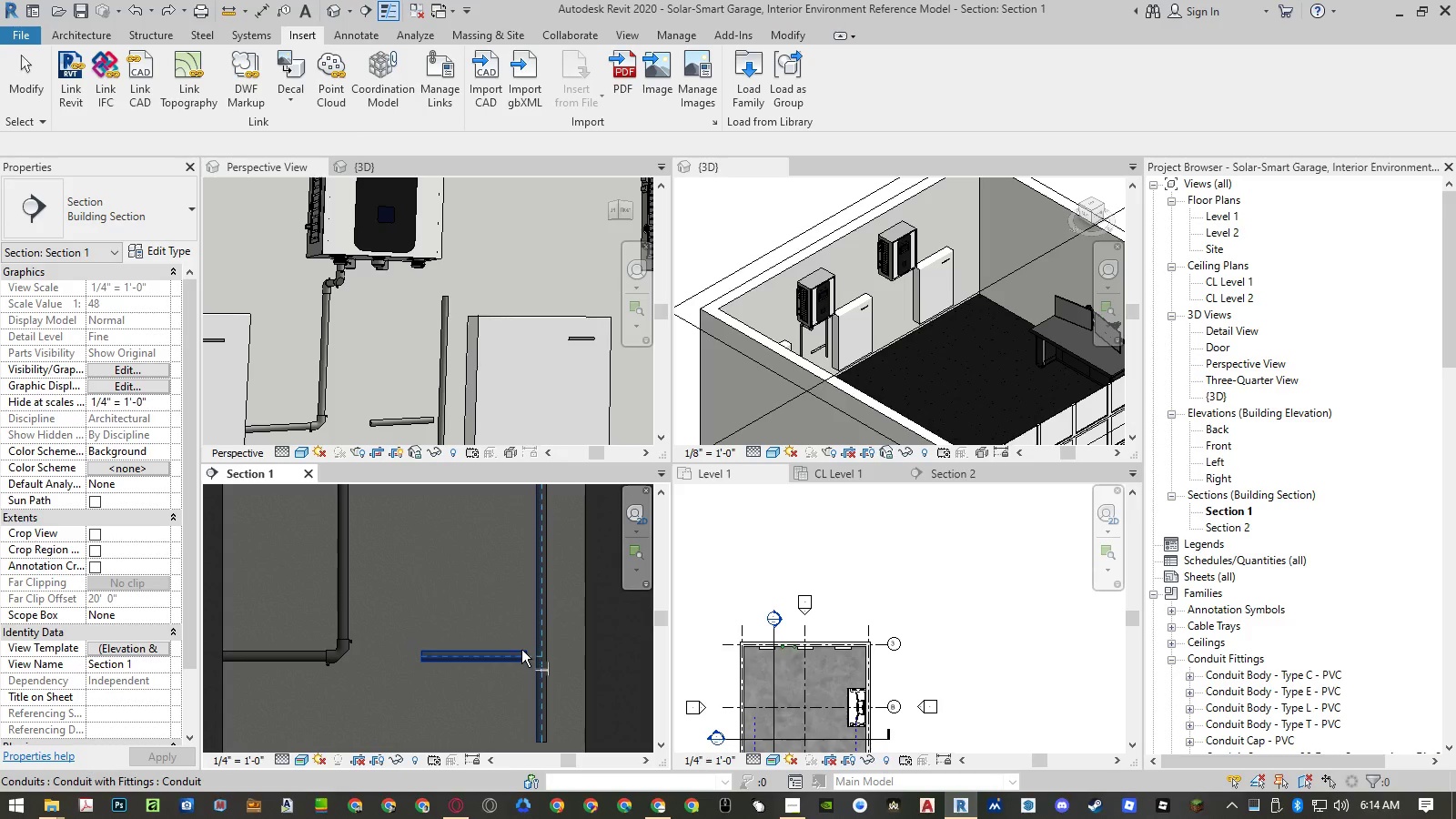 
left_click([520, 652])
 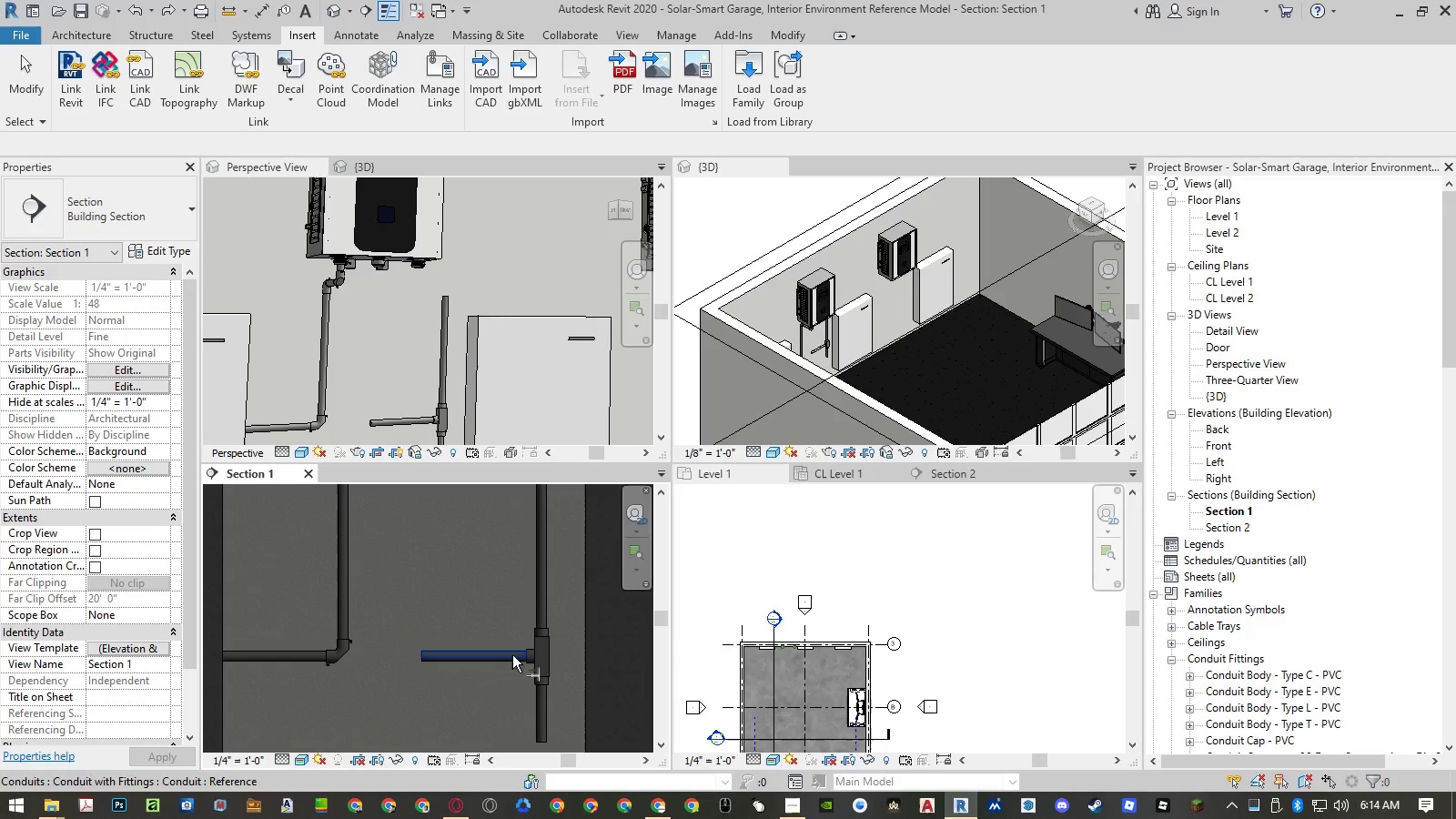 
key(Escape)
 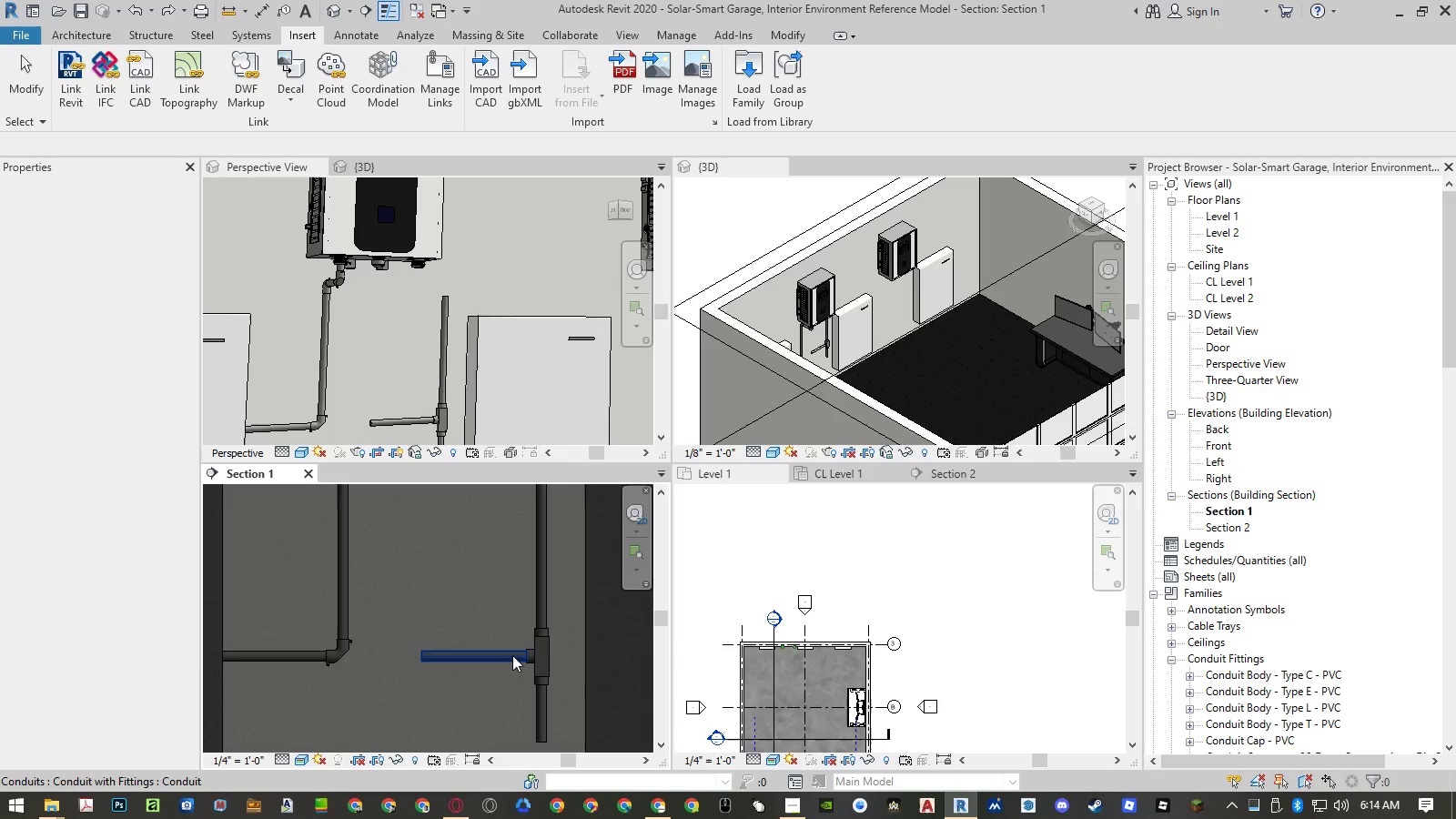 
key(Escape)
 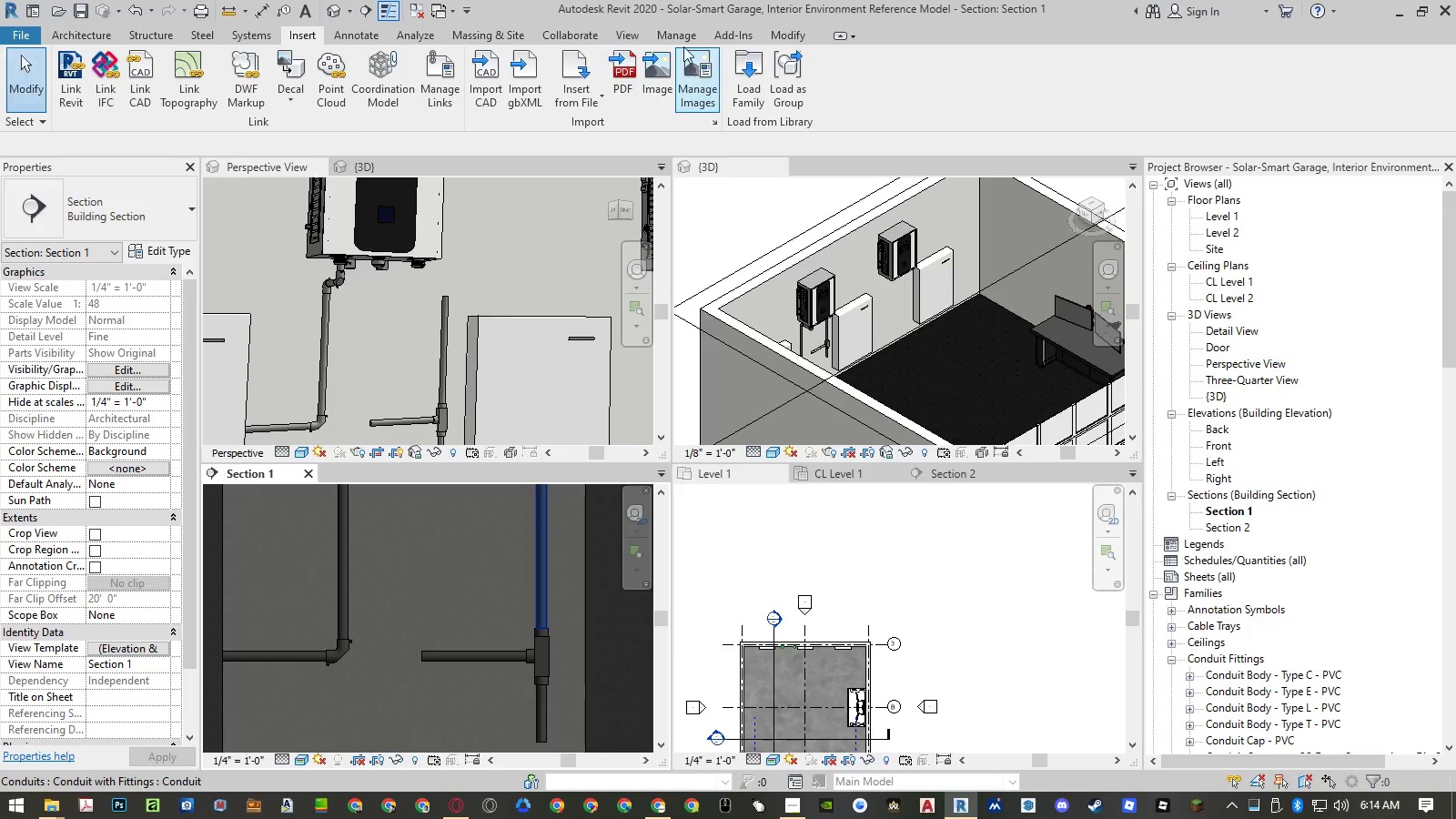 
left_click([682, 45])
 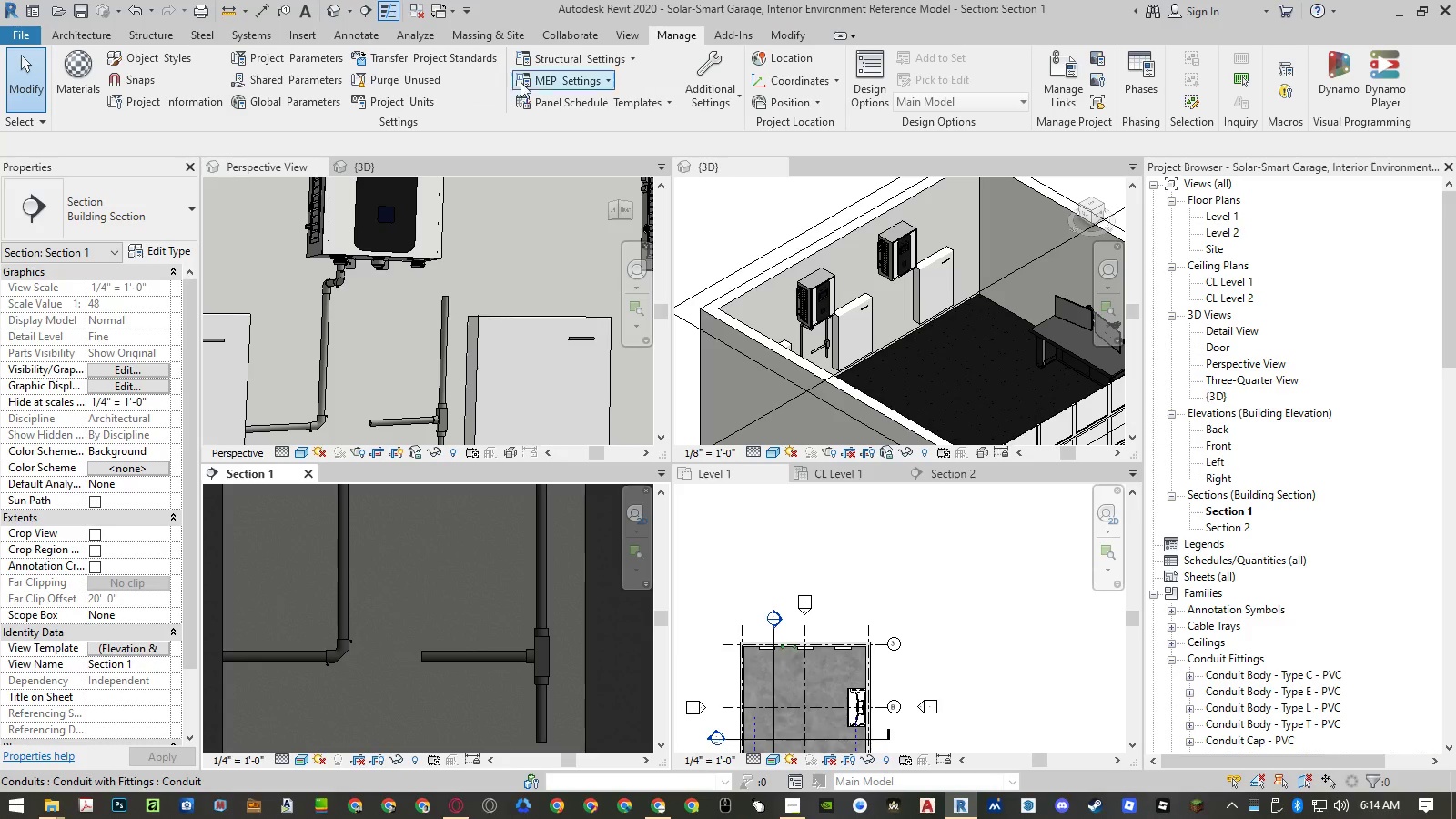 
left_click([427, 83])
 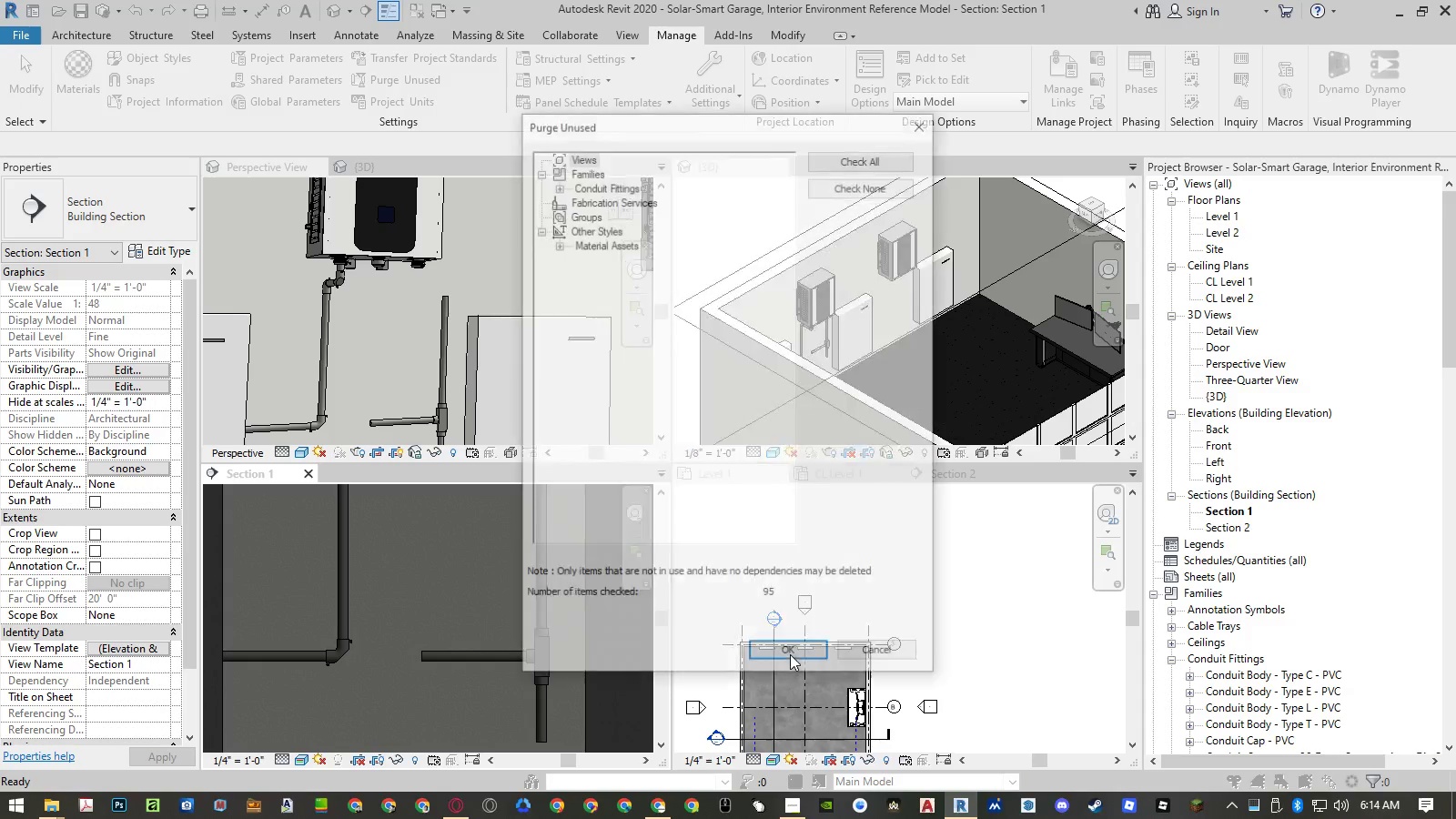 
left_click([790, 654])
 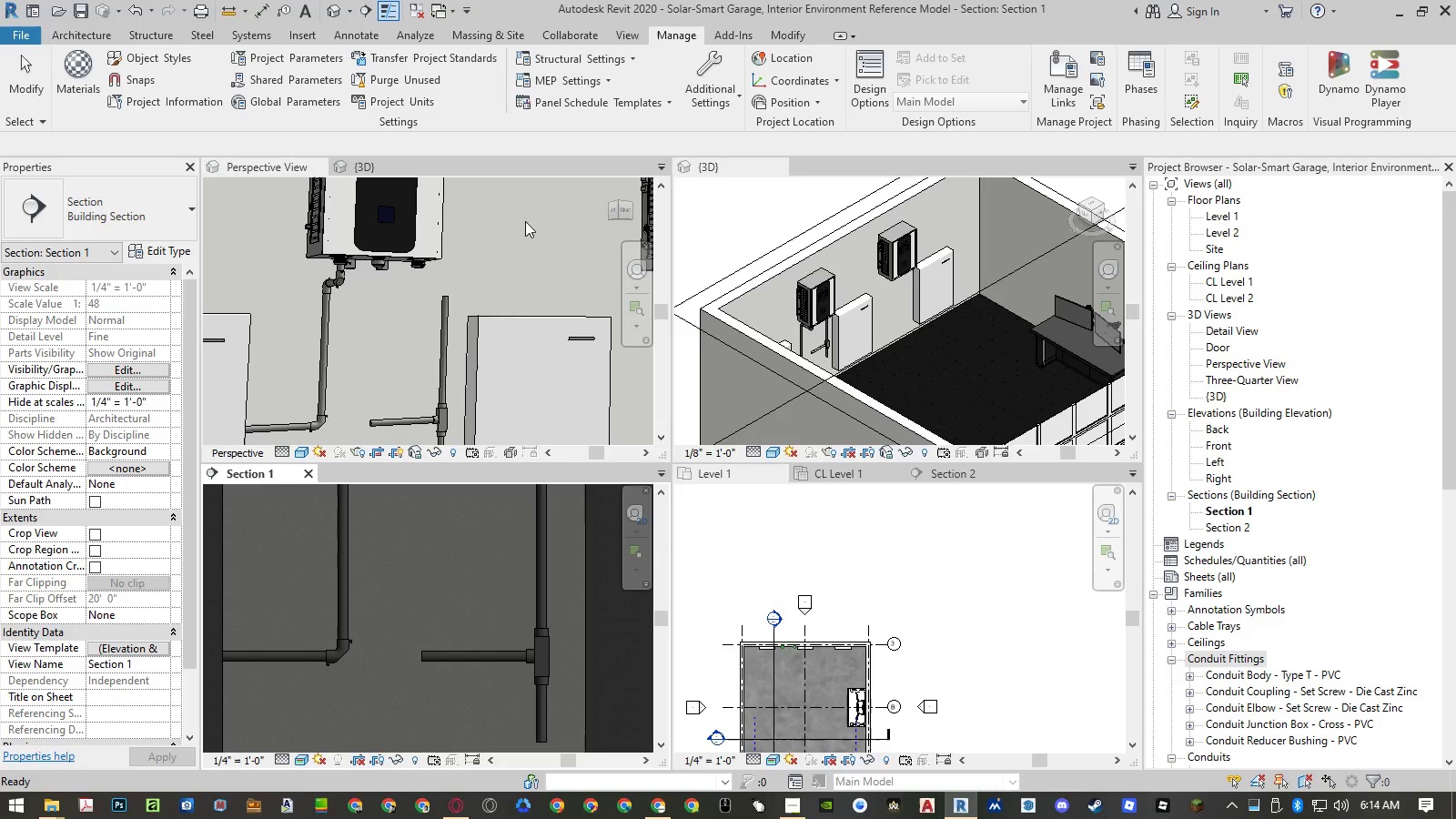 
left_click([394, 77])
 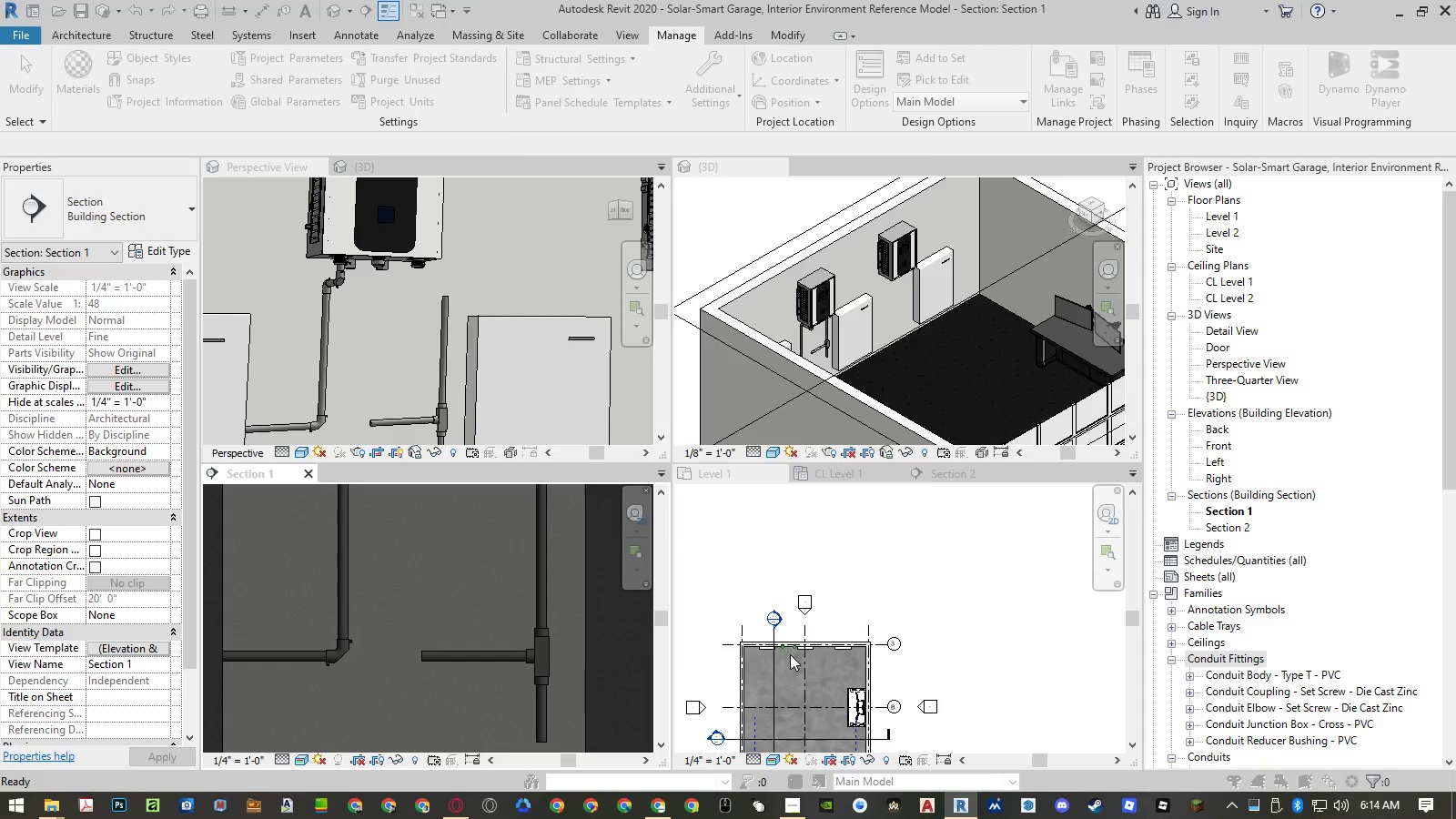 
left_click([790, 654])
 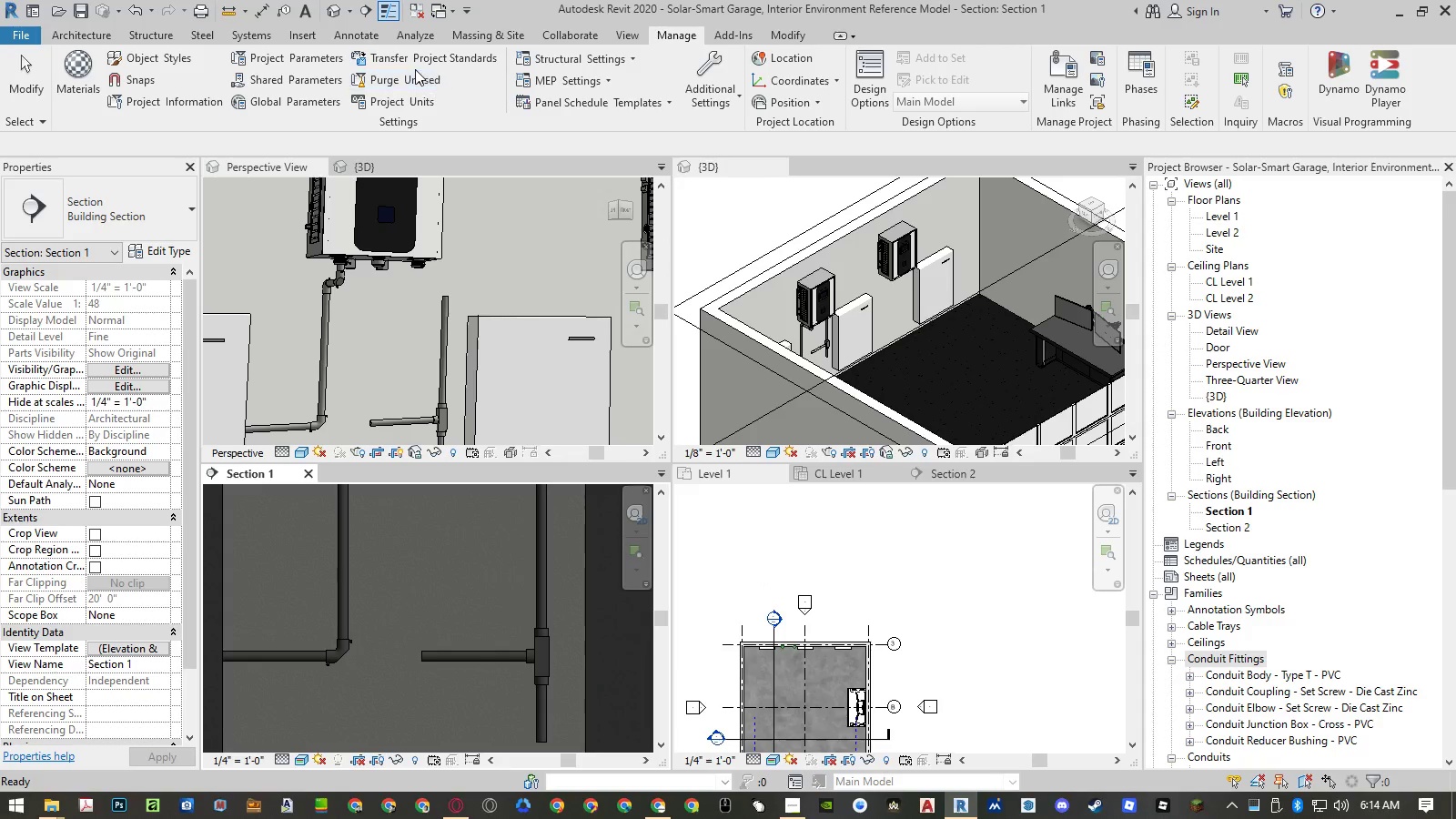 
left_click([414, 71])
 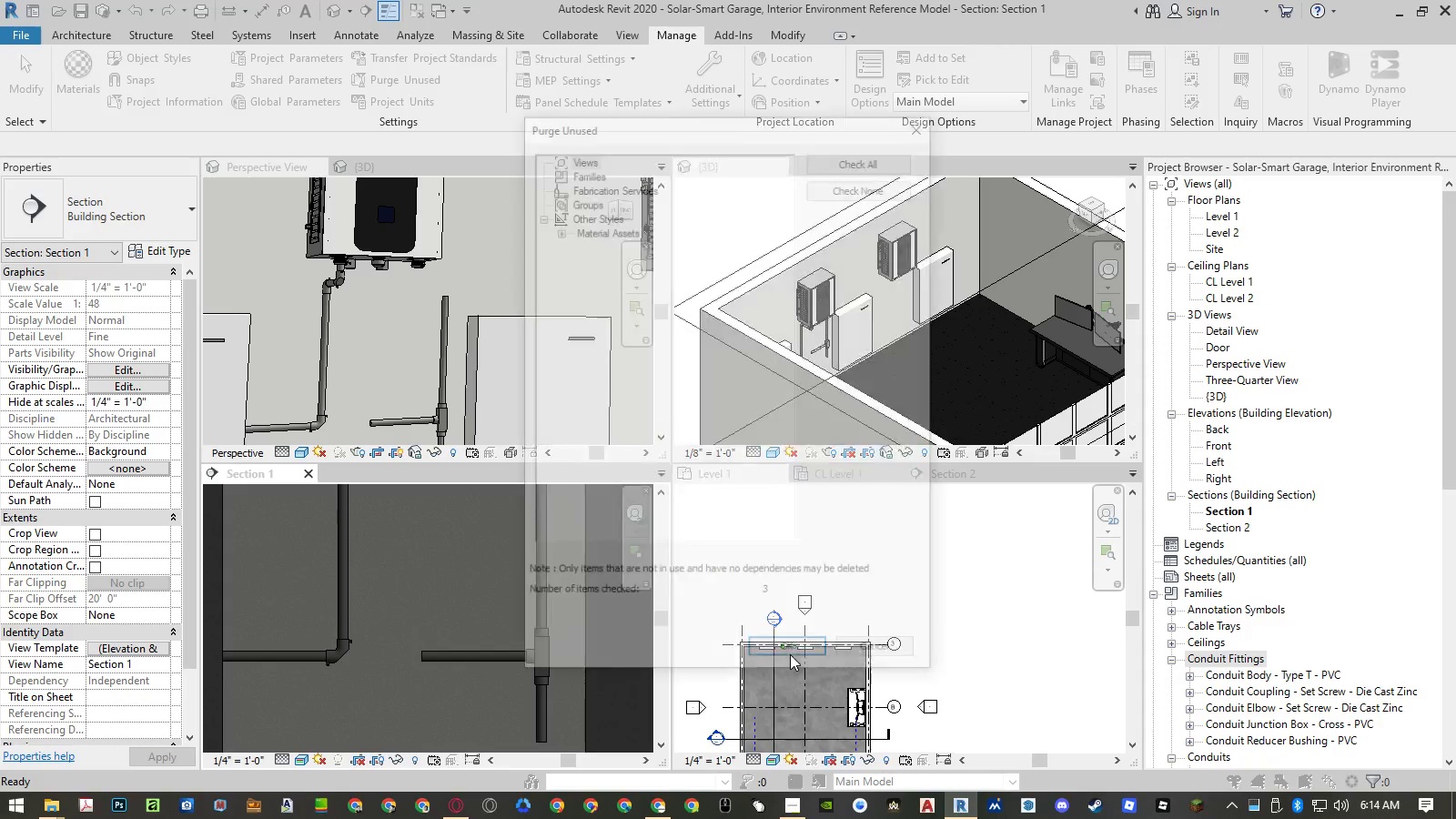 
left_click([790, 654])
 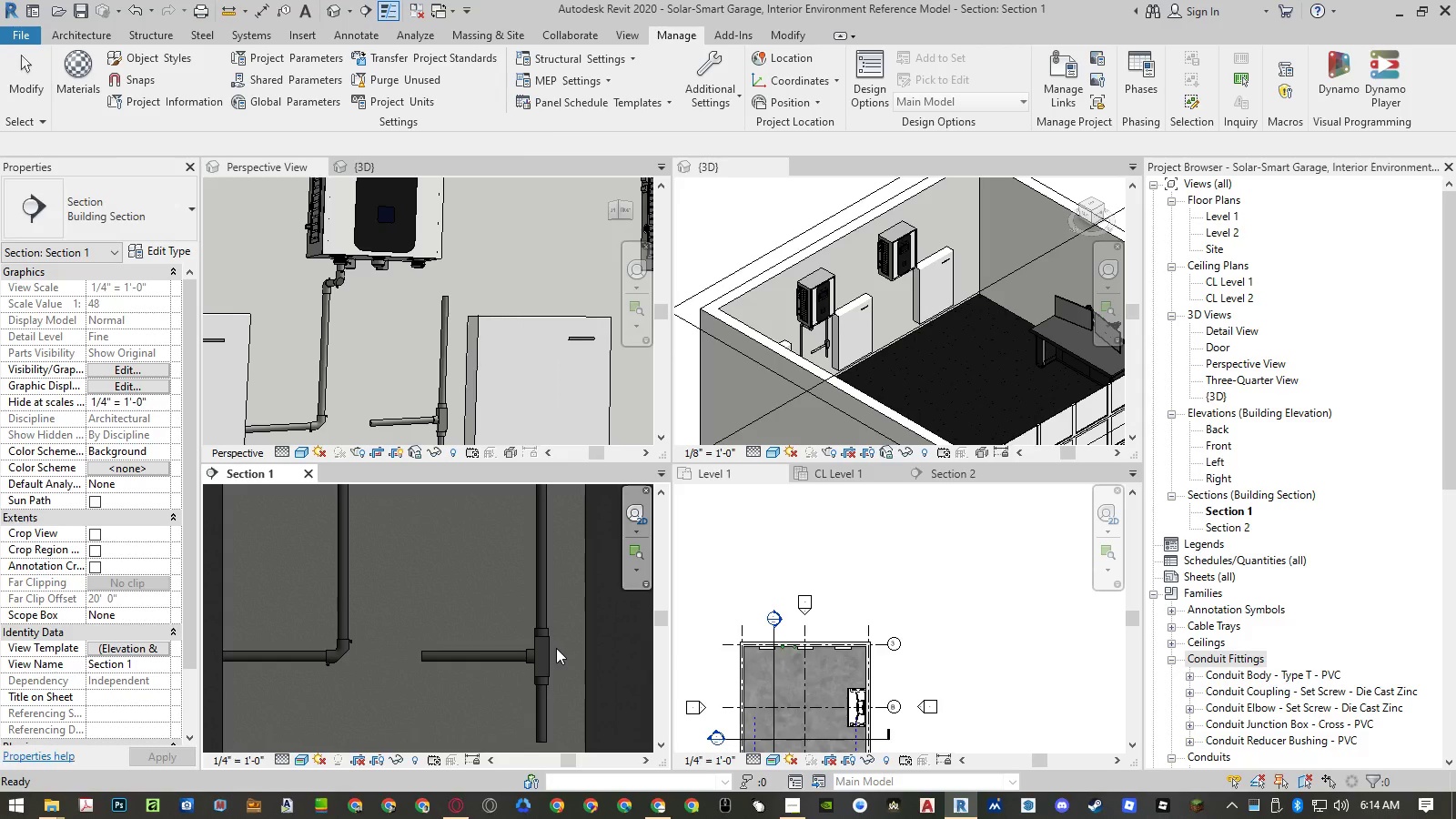 
left_click([546, 649])
 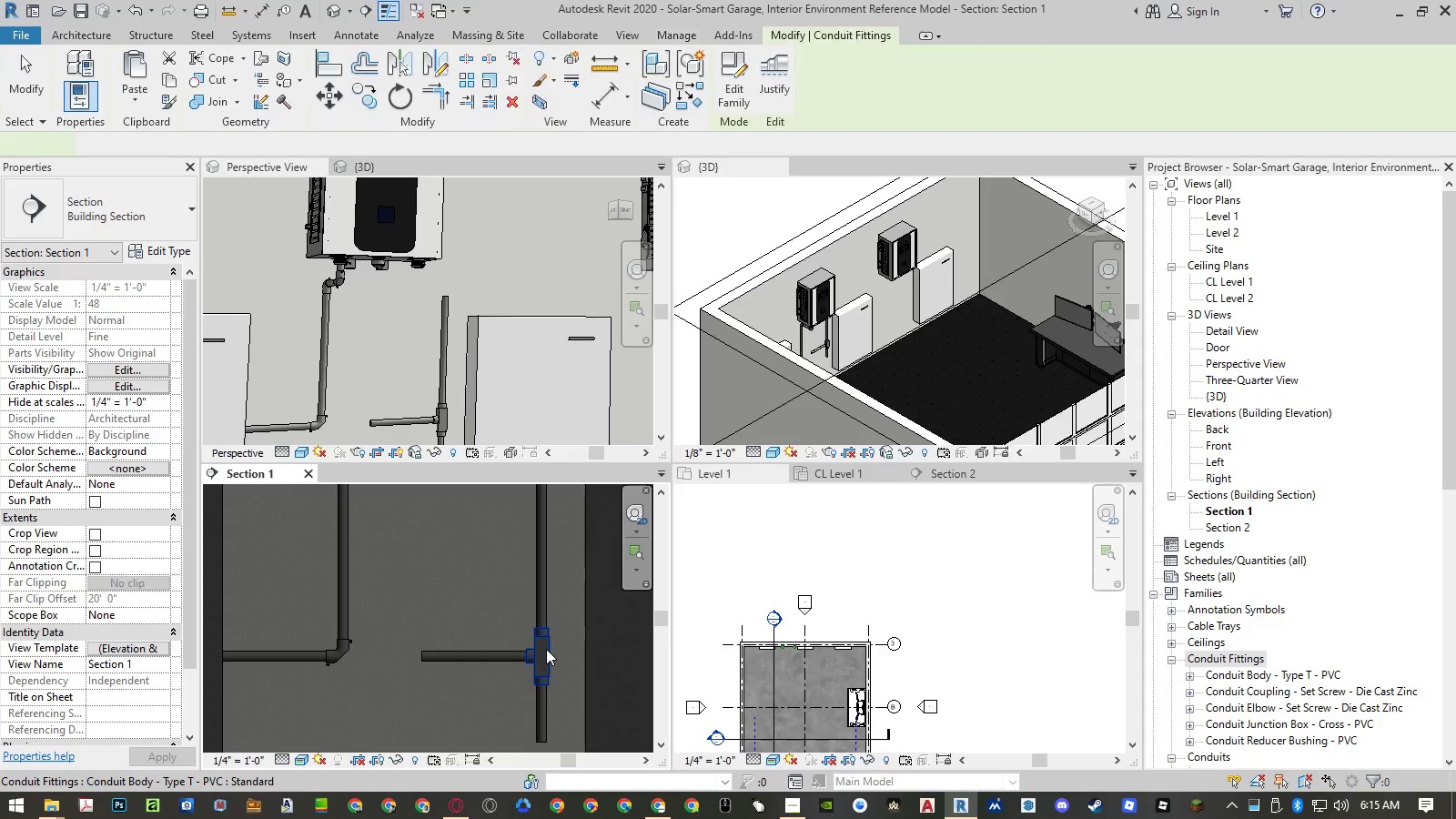 
key(Delete)
 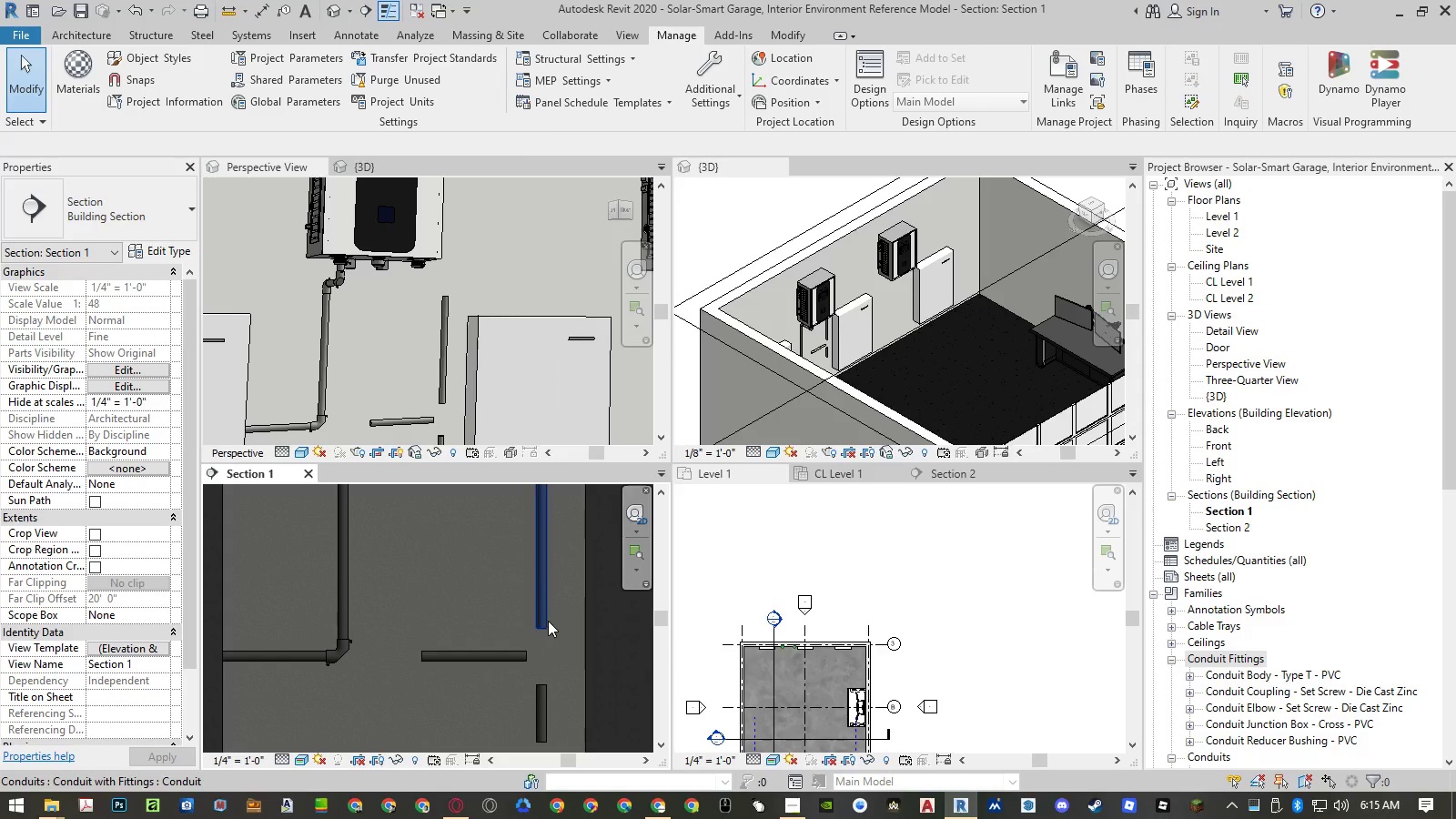 
left_click([547, 621])
 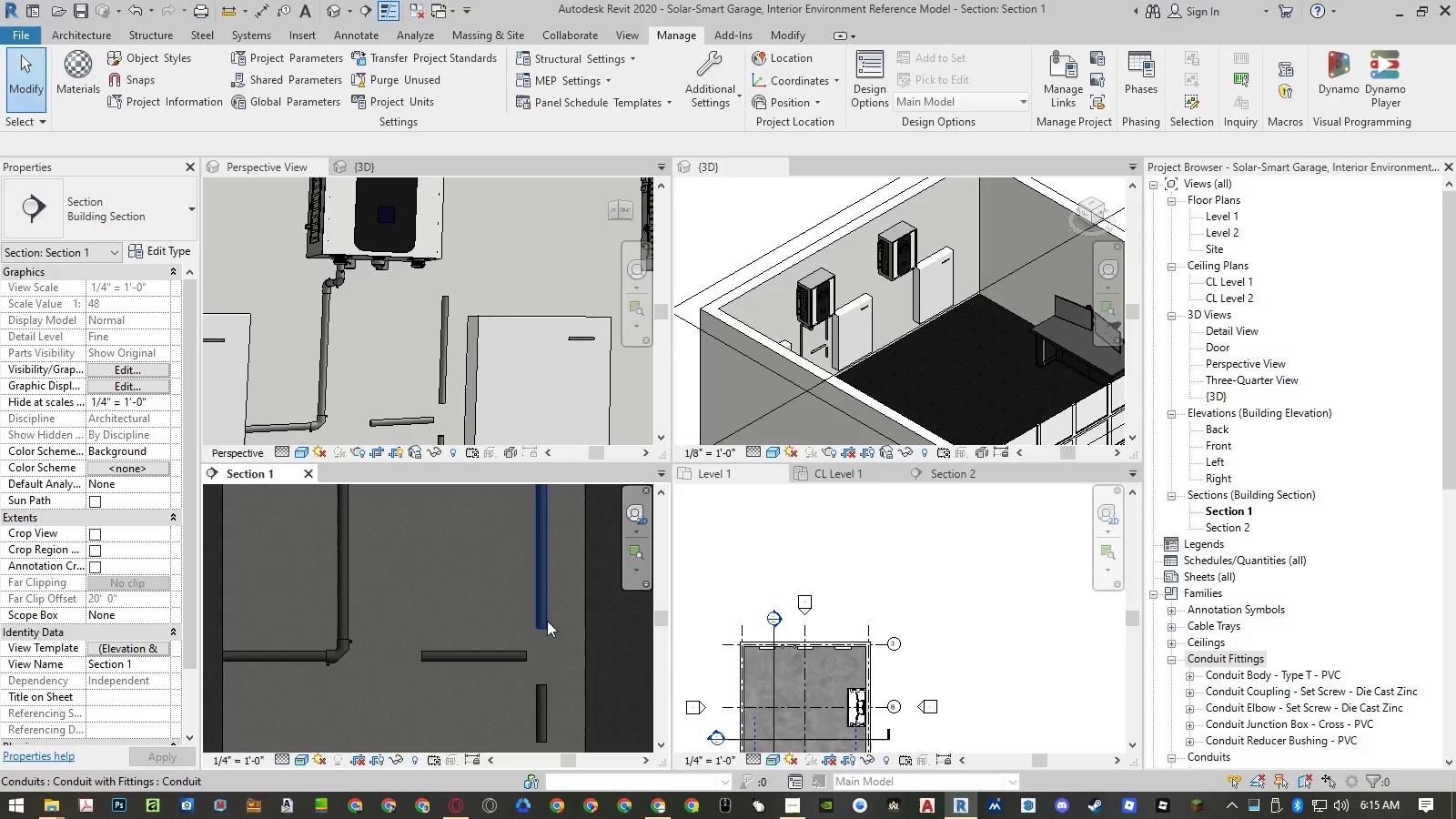 
key(Delete)
 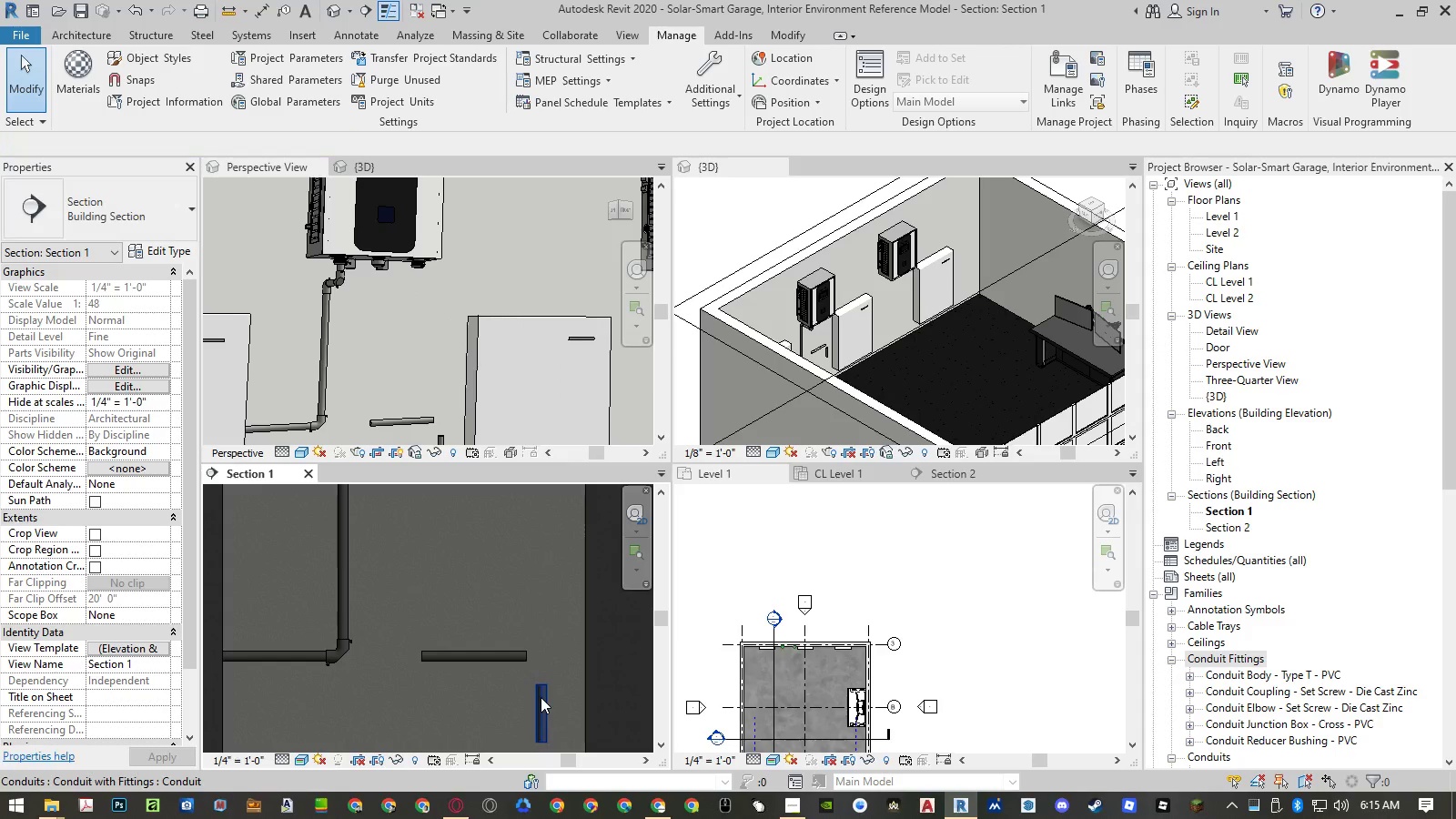 
left_click([541, 697])
 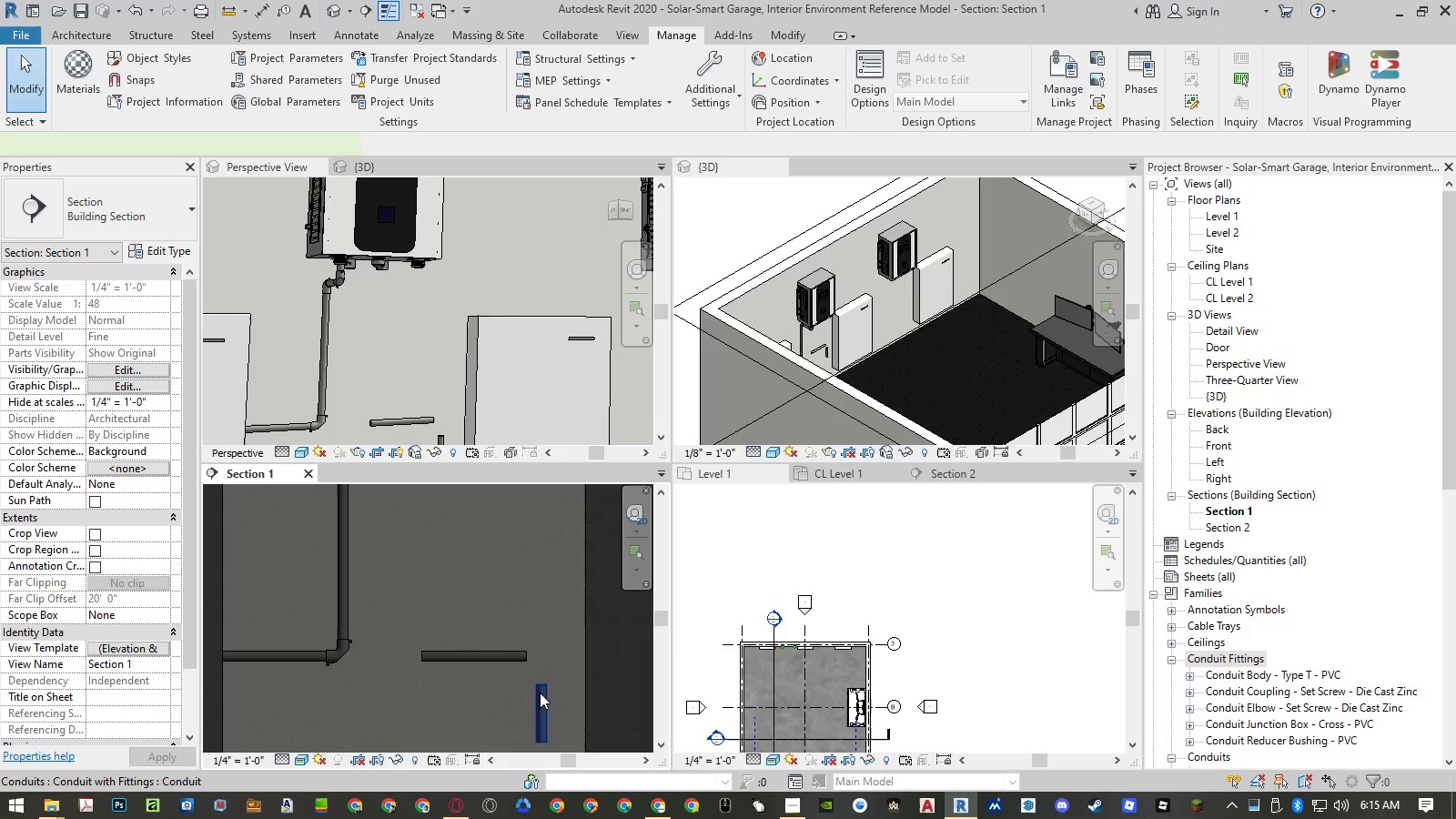 
key(Delete)
 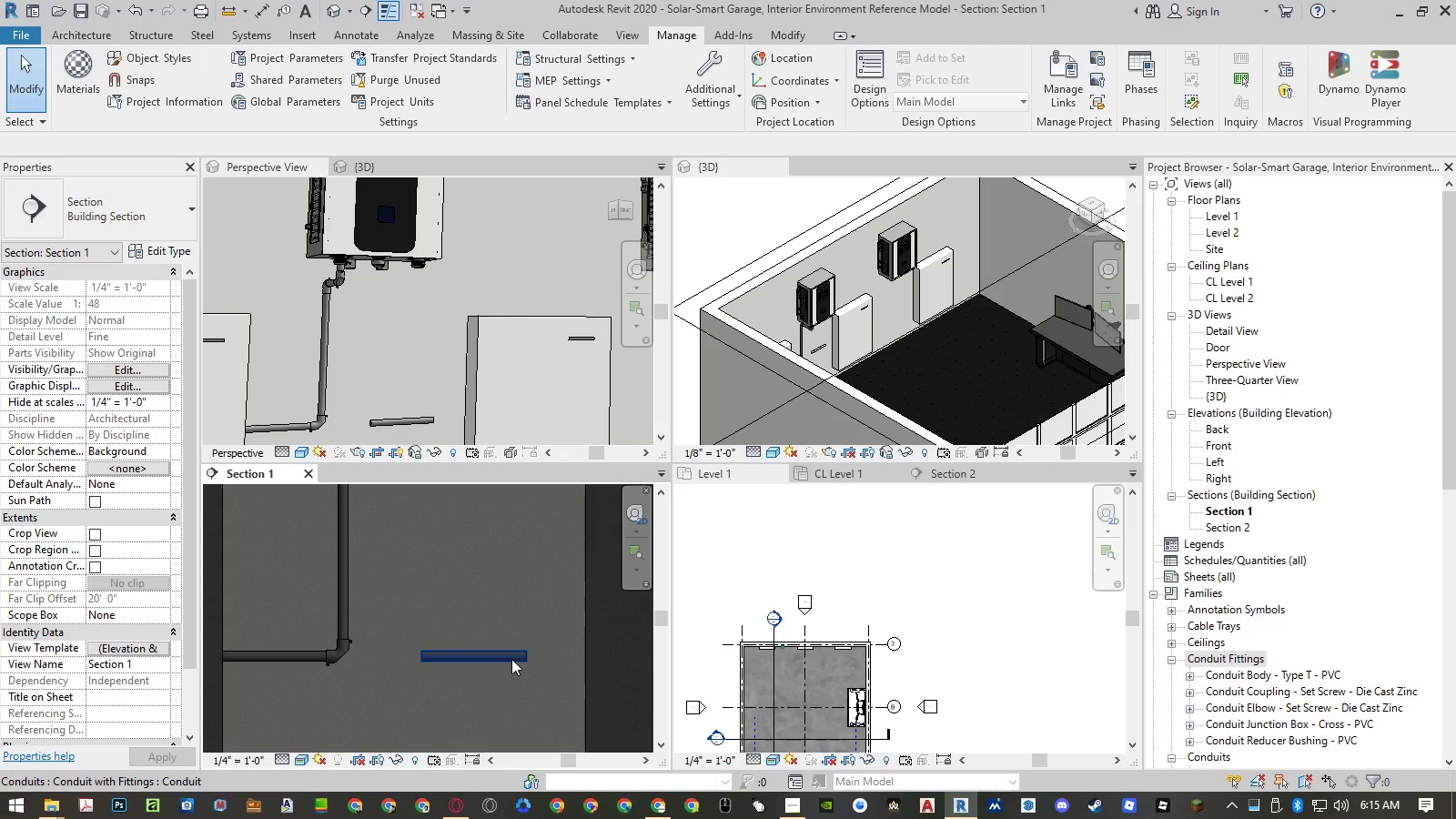 
left_click([511, 659])
 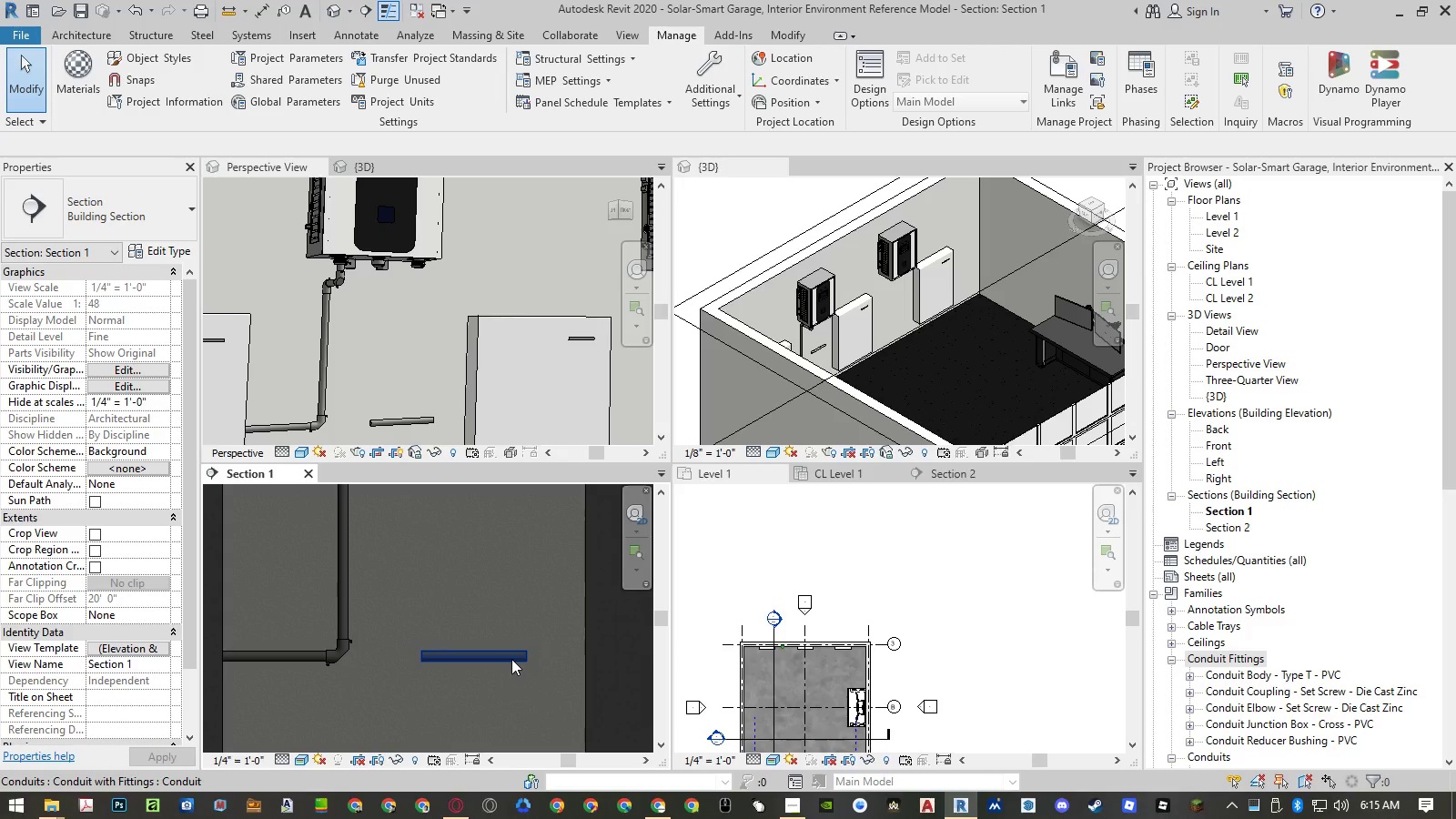 
key(Delete)
 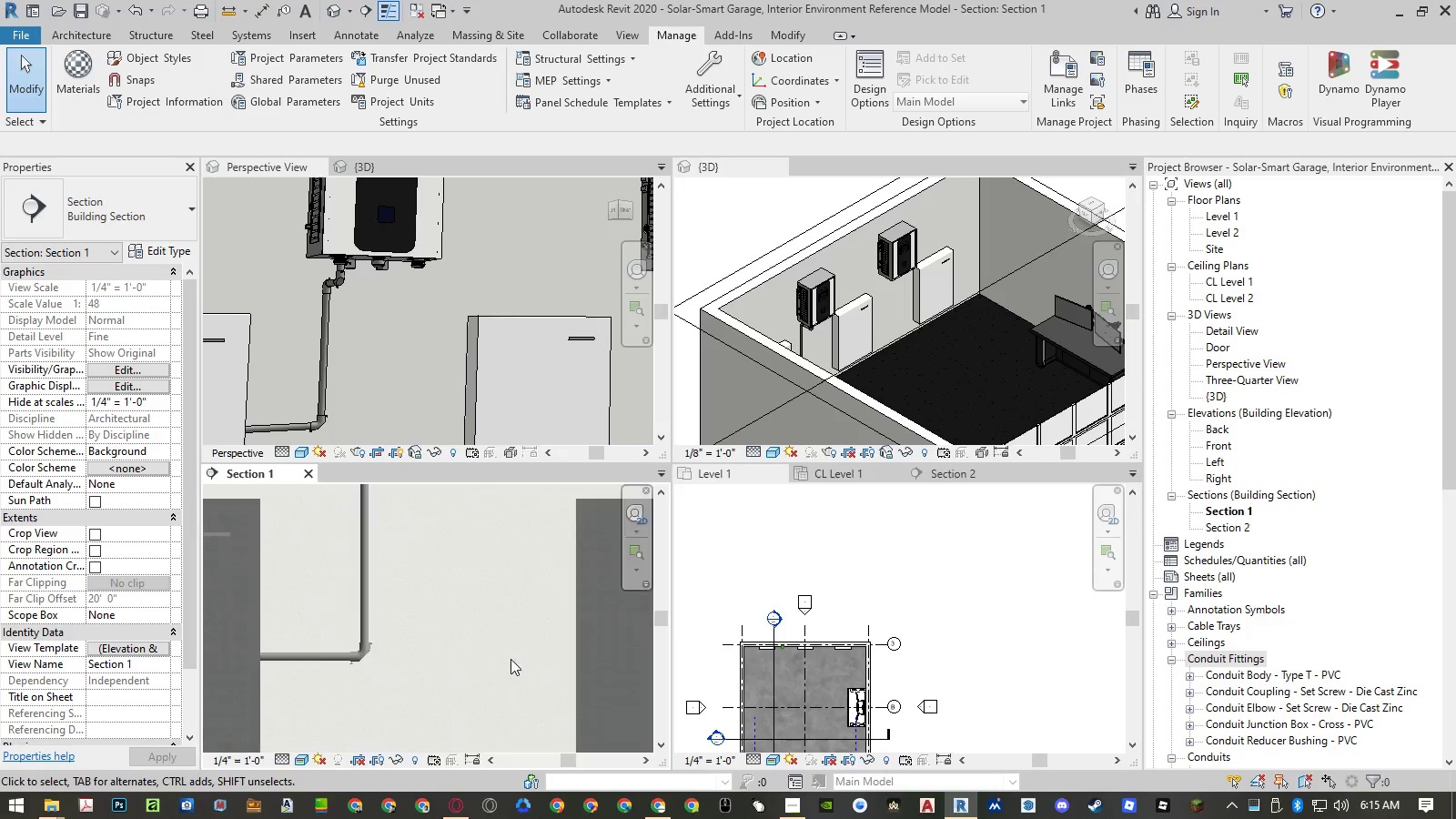 
scroll: coordinate [511, 659], scroll_direction: down, amount: 5.0
 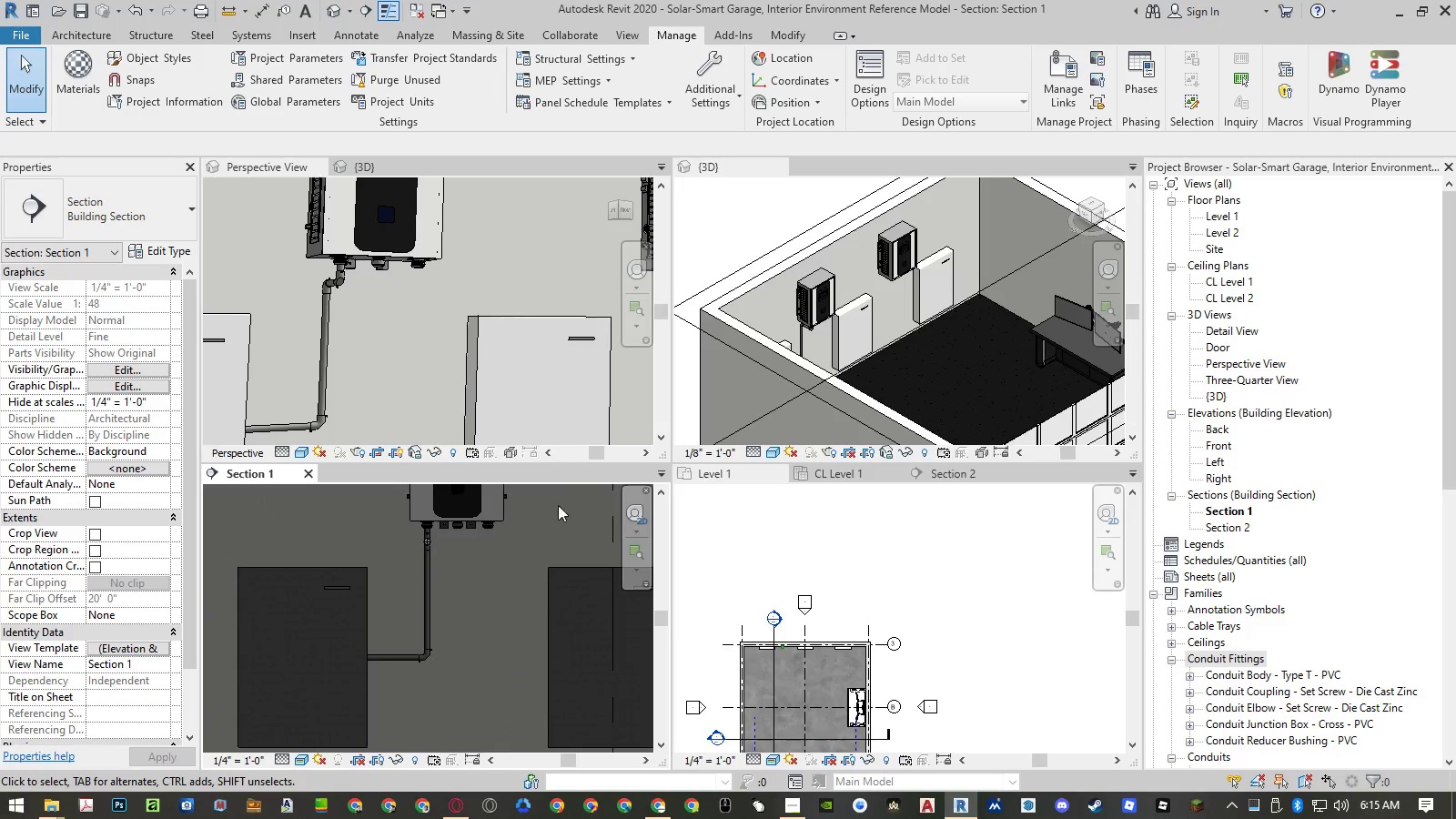 
left_click([468, 268])
 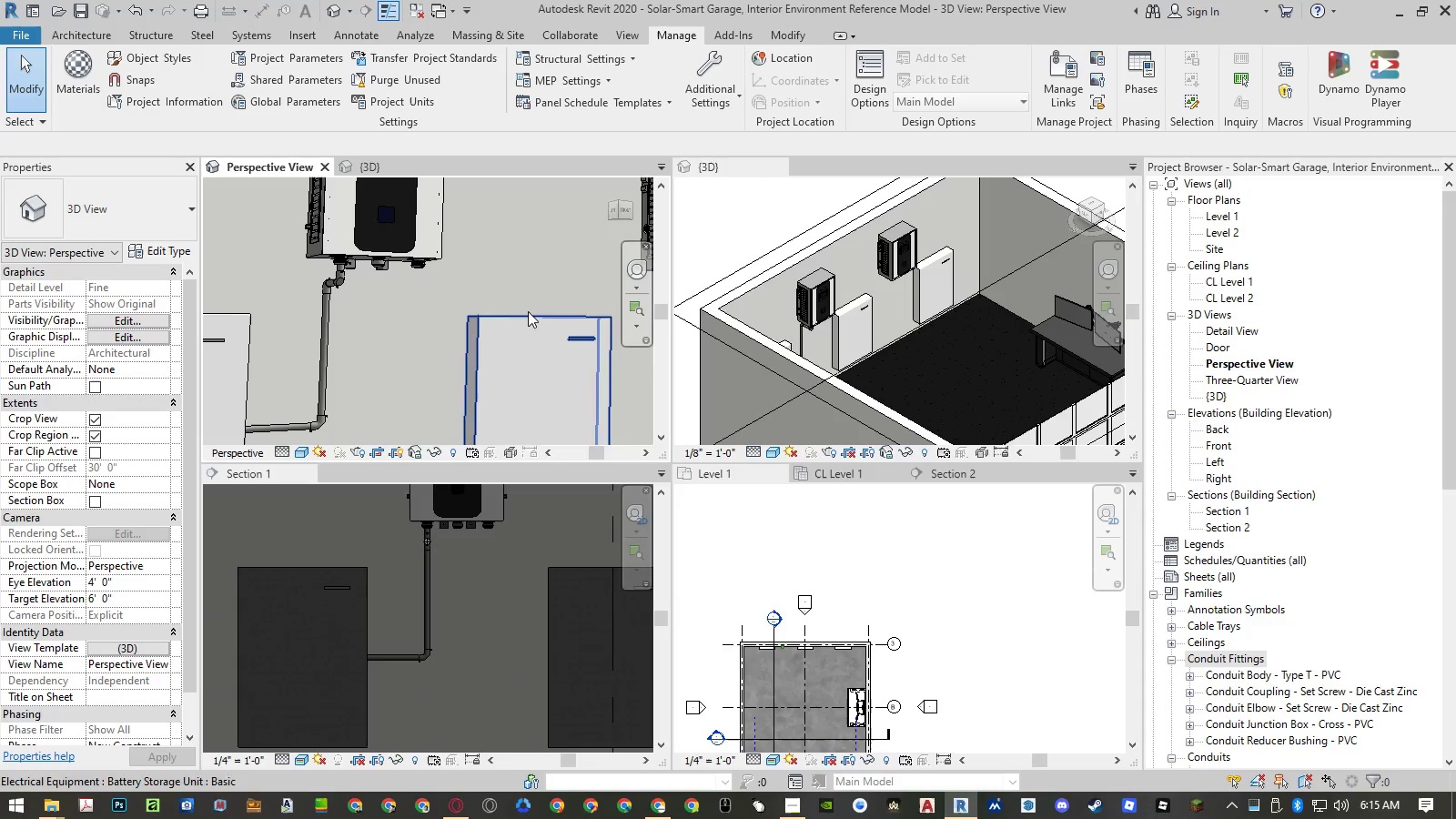 
scroll: coordinate [447, 329], scroll_direction: down, amount: 8.0
 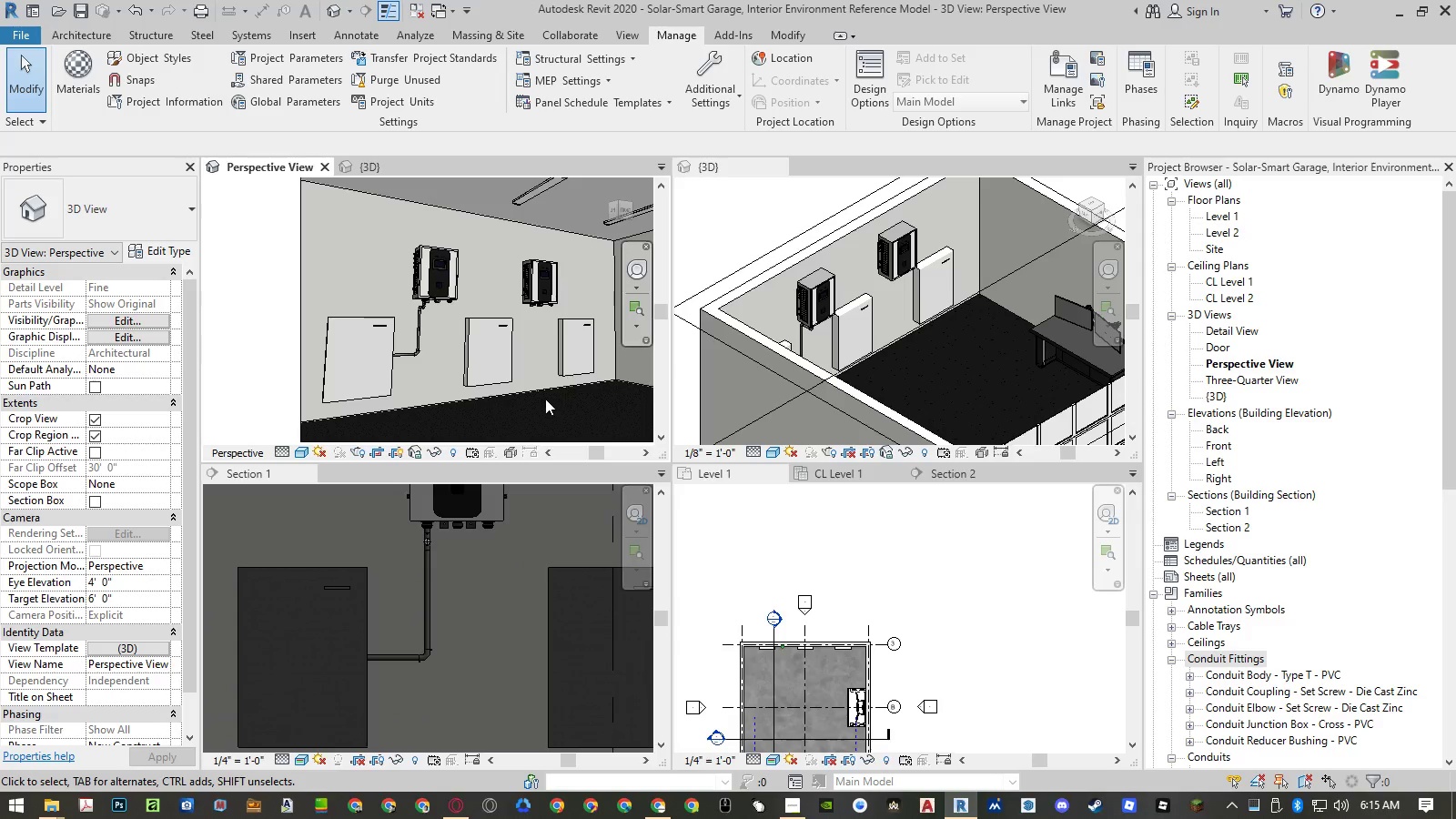 
wait(5.12)
 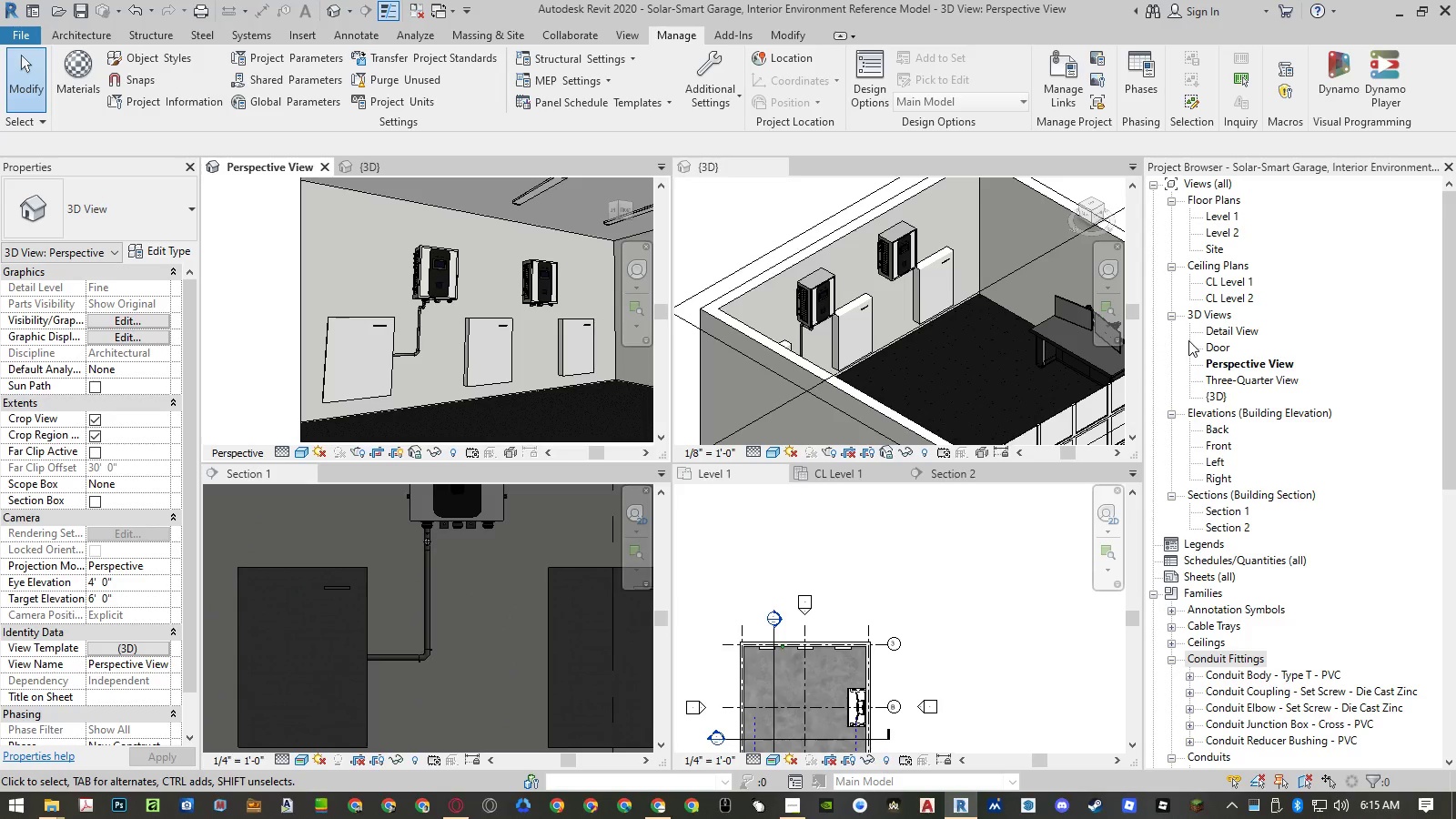 
scroll: coordinate [303, 334], scroll_direction: down, amount: 5.0
 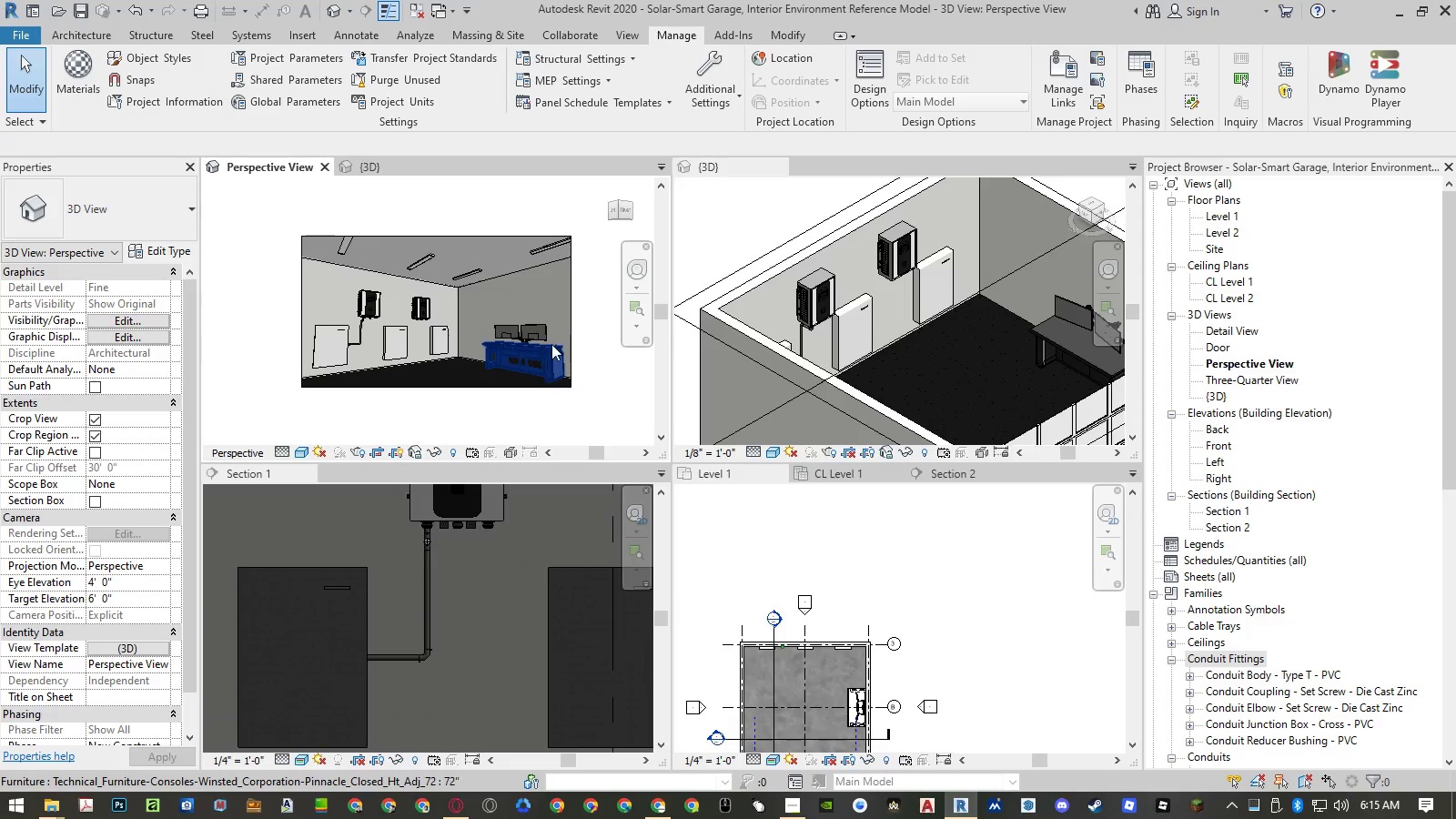 
scroll: coordinate [553, 342], scroll_direction: up, amount: 2.0
 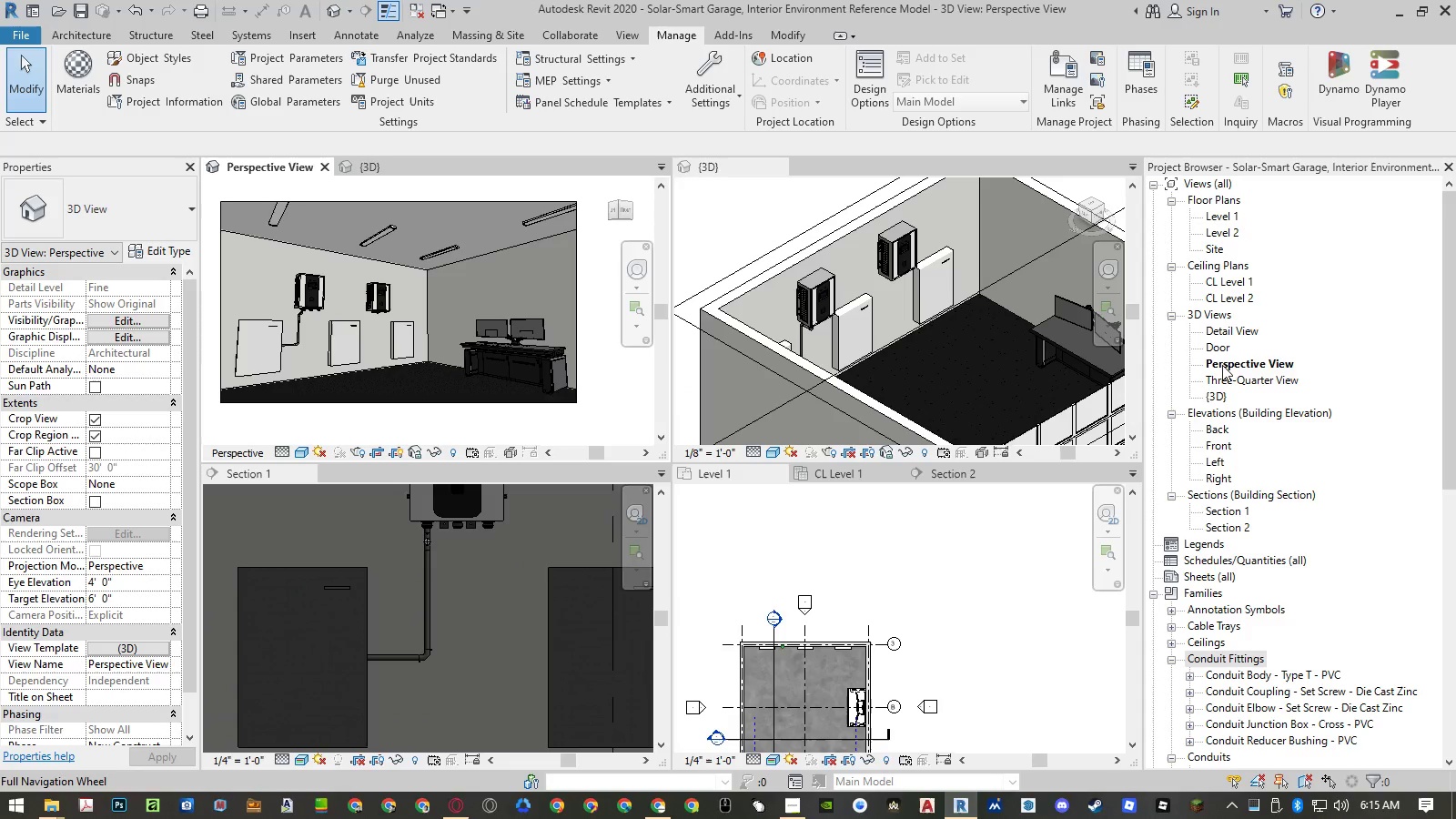 
double_click([1225, 379])
 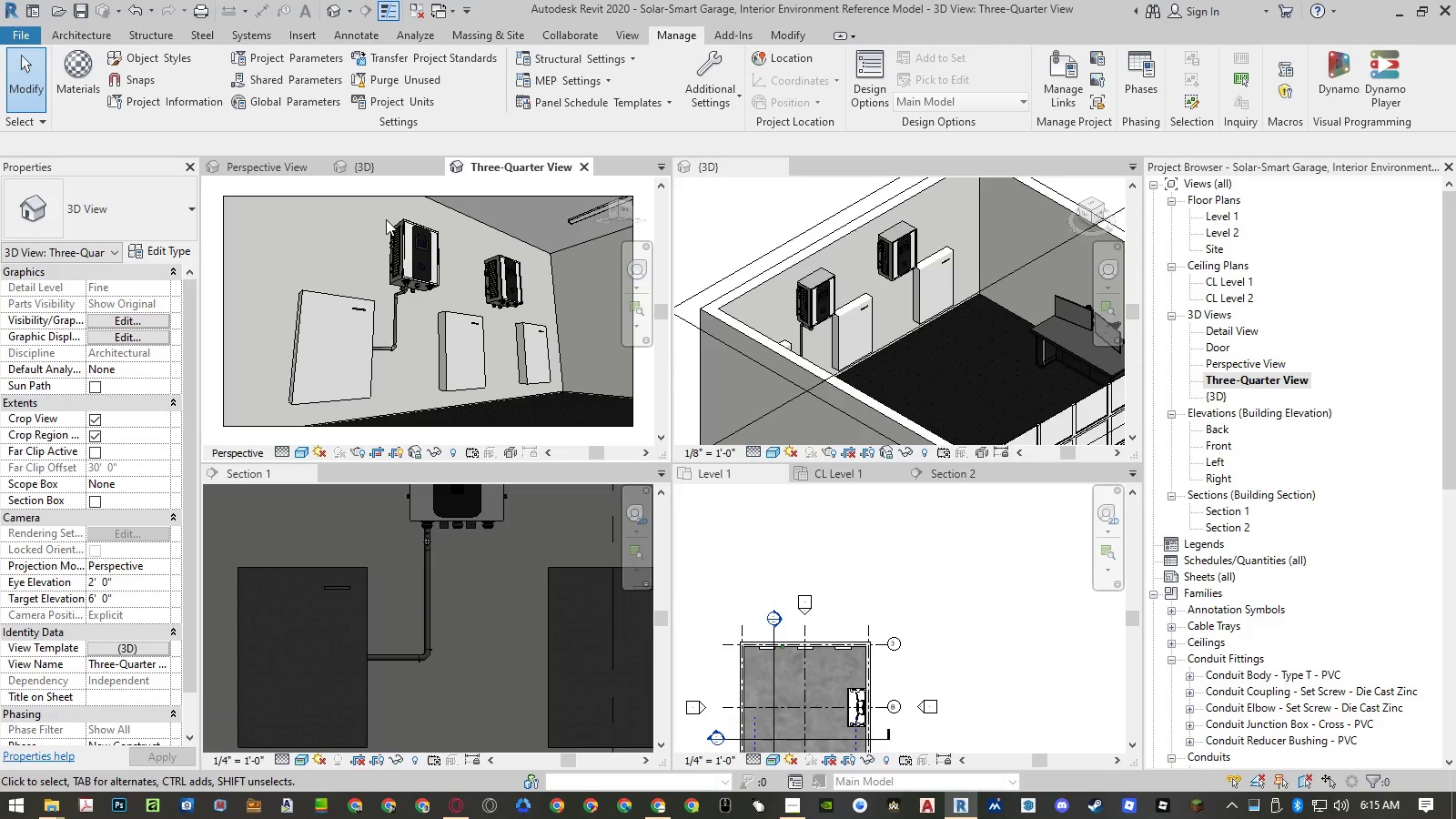 
scroll: coordinate [394, 268], scroll_direction: up, amount: 5.0
 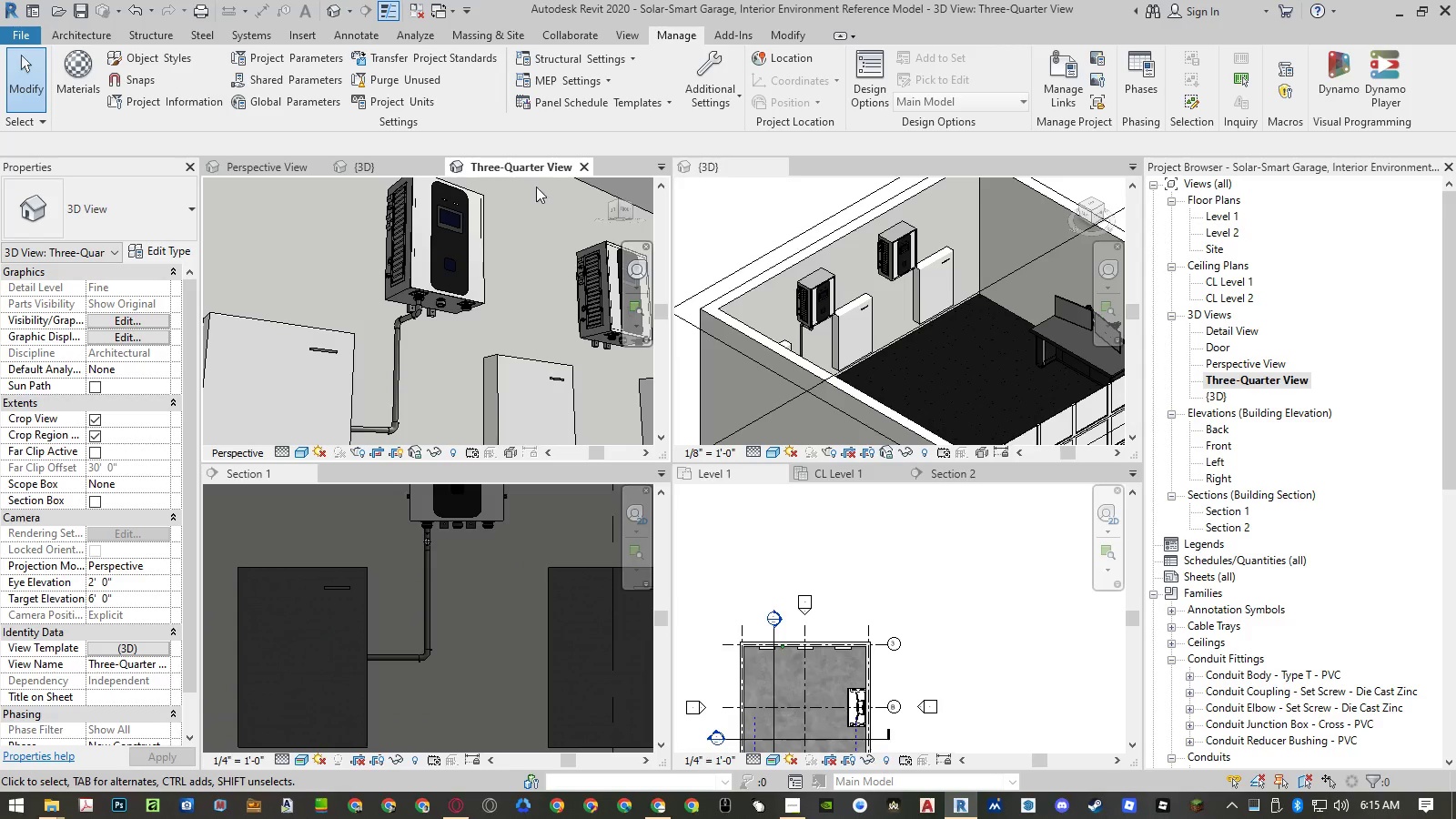 
scroll: coordinate [284, 258], scroll_direction: down, amount: 4.0
 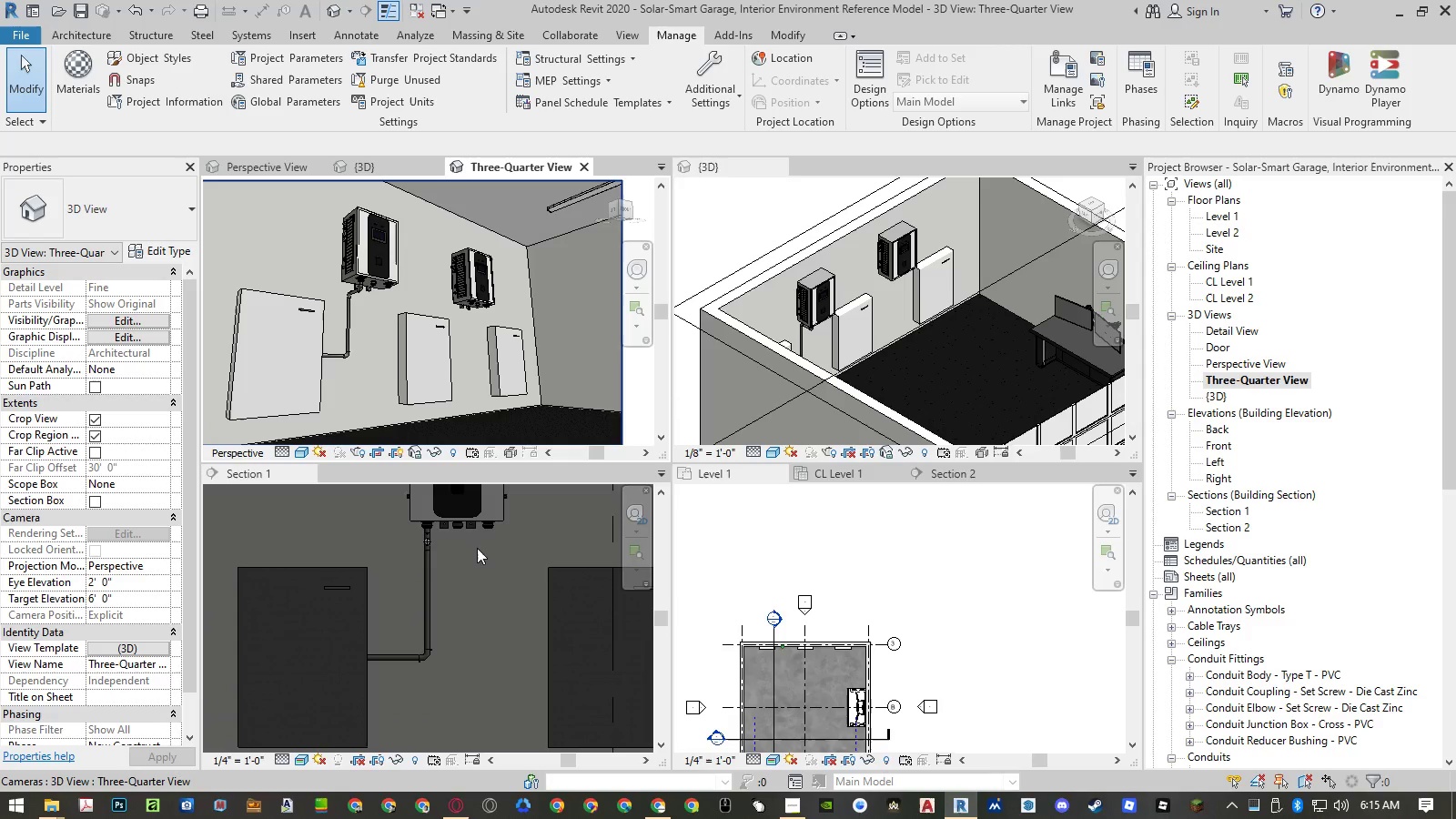 
left_click([480, 556])
 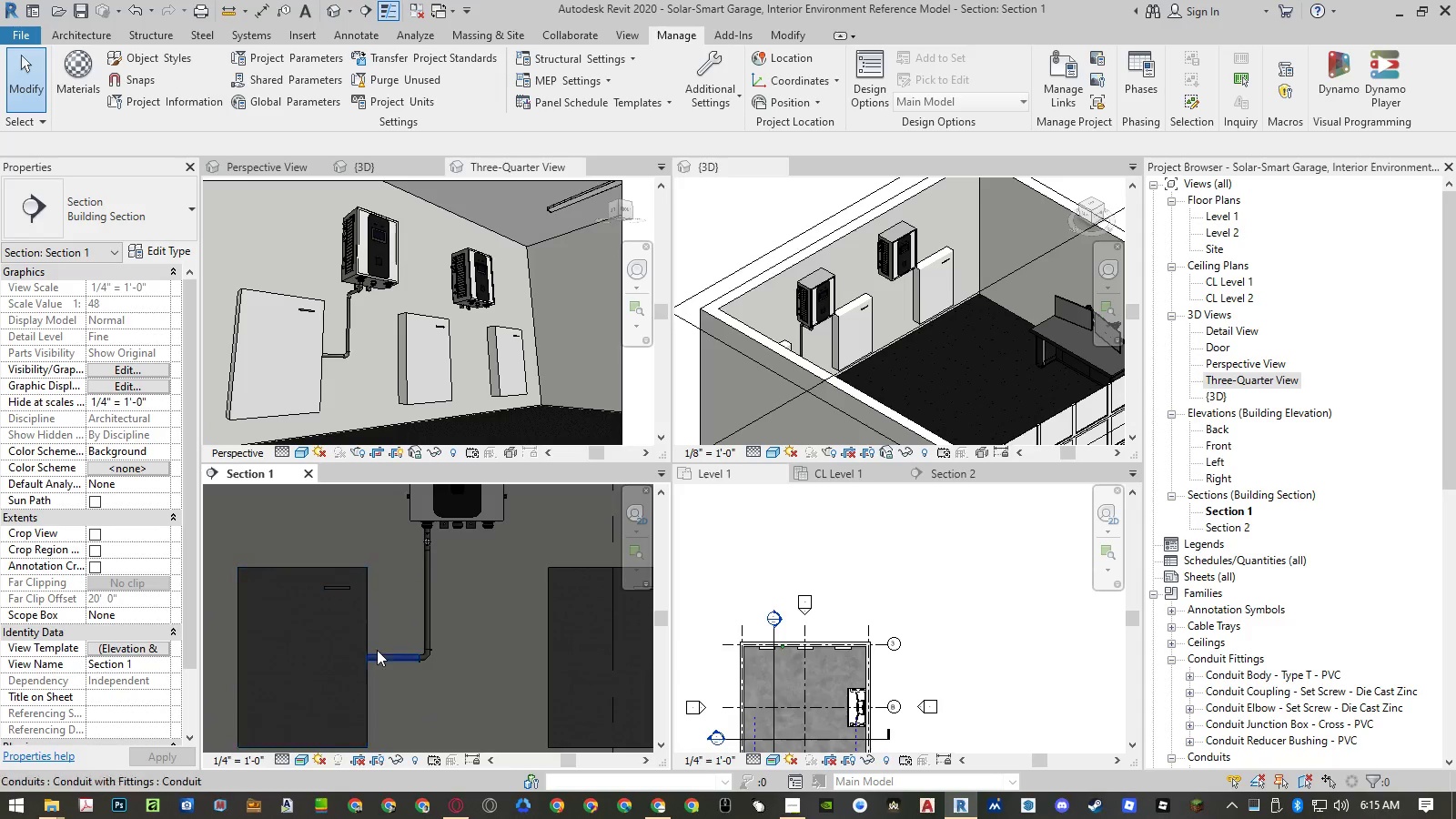 
scroll: coordinate [436, 584], scroll_direction: down, amount: 2.0
 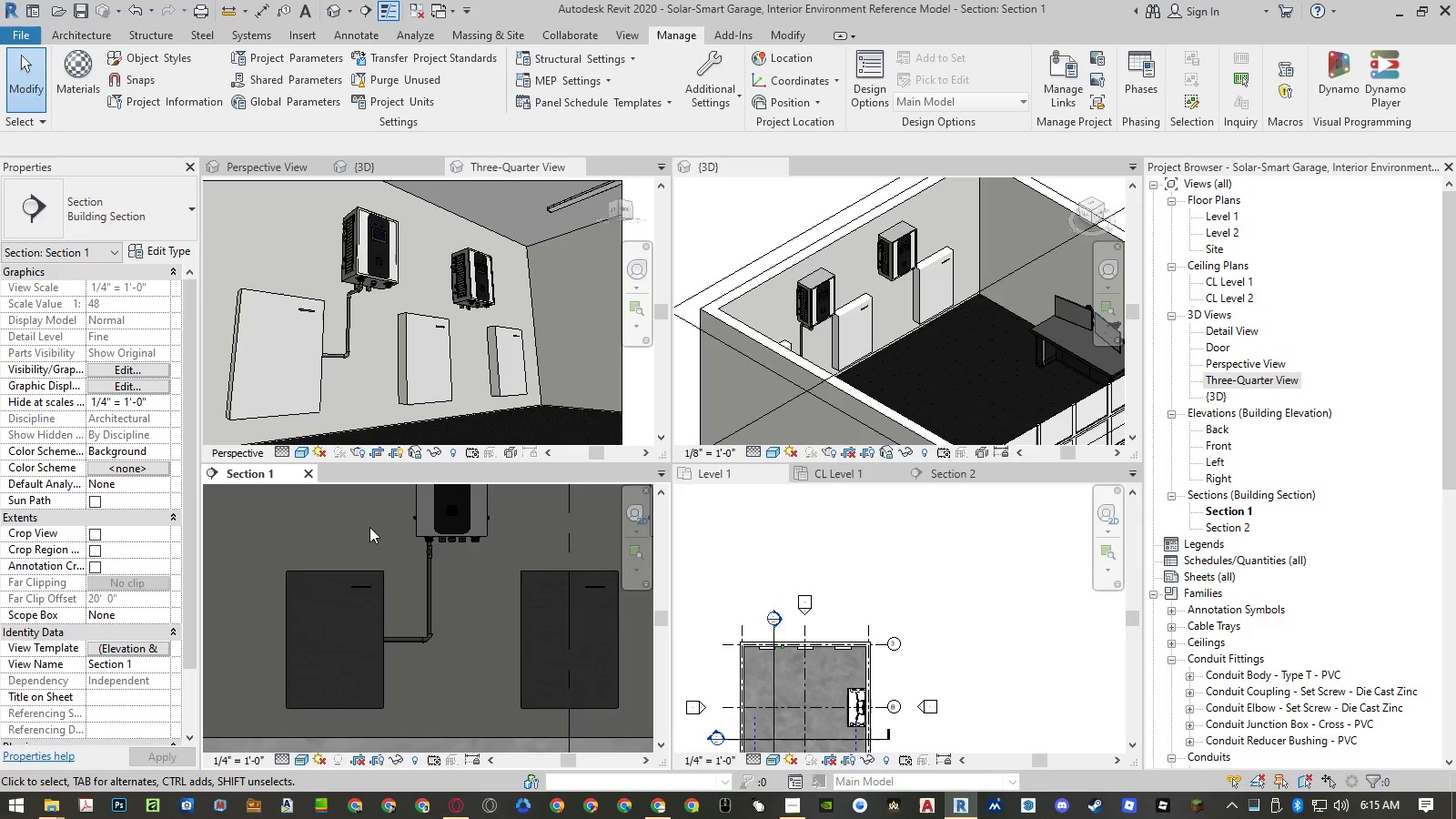 
left_click_drag(start_coordinate=[370, 524], to_coordinate=[441, 664])
 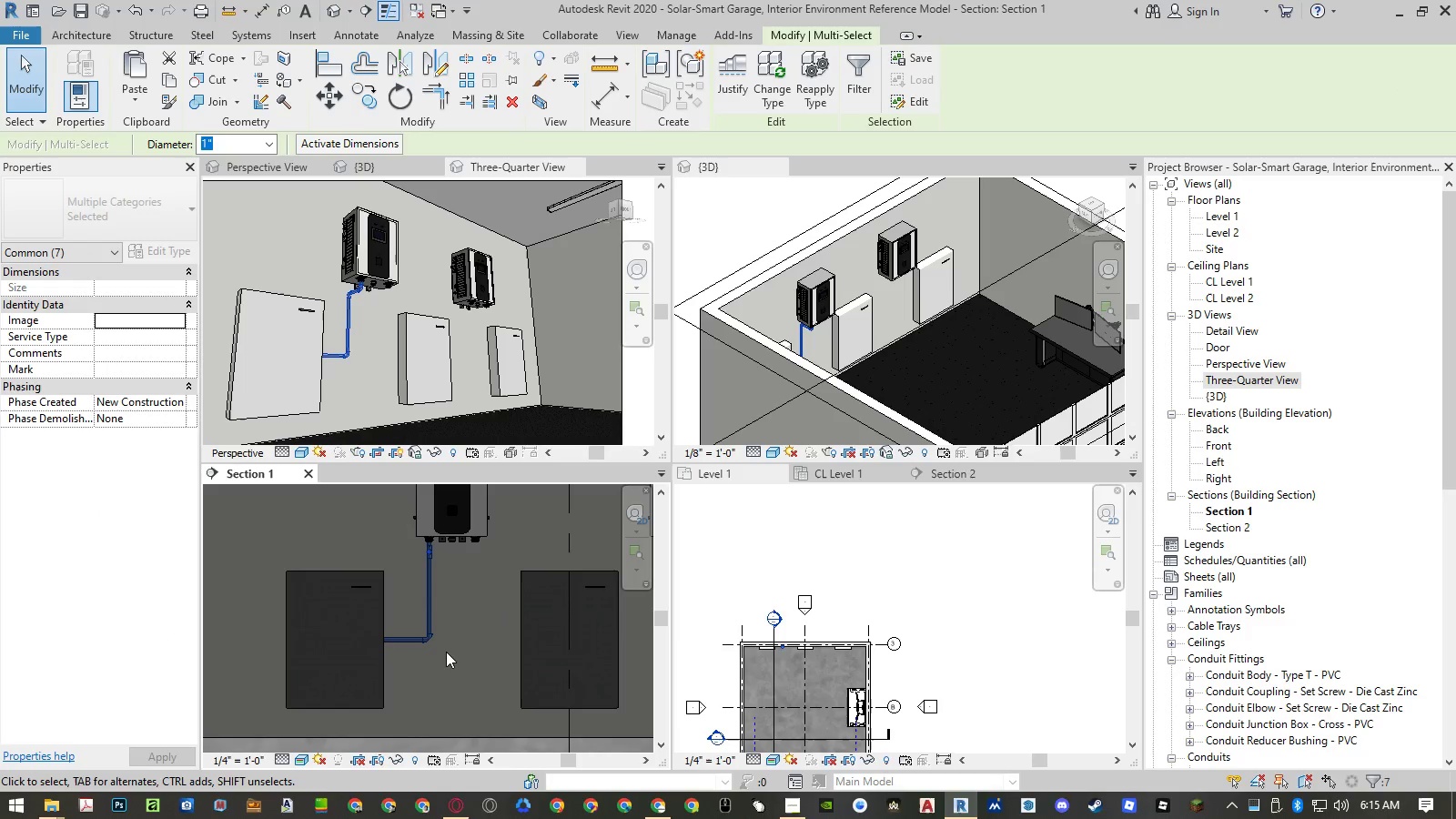 
type(mm)
 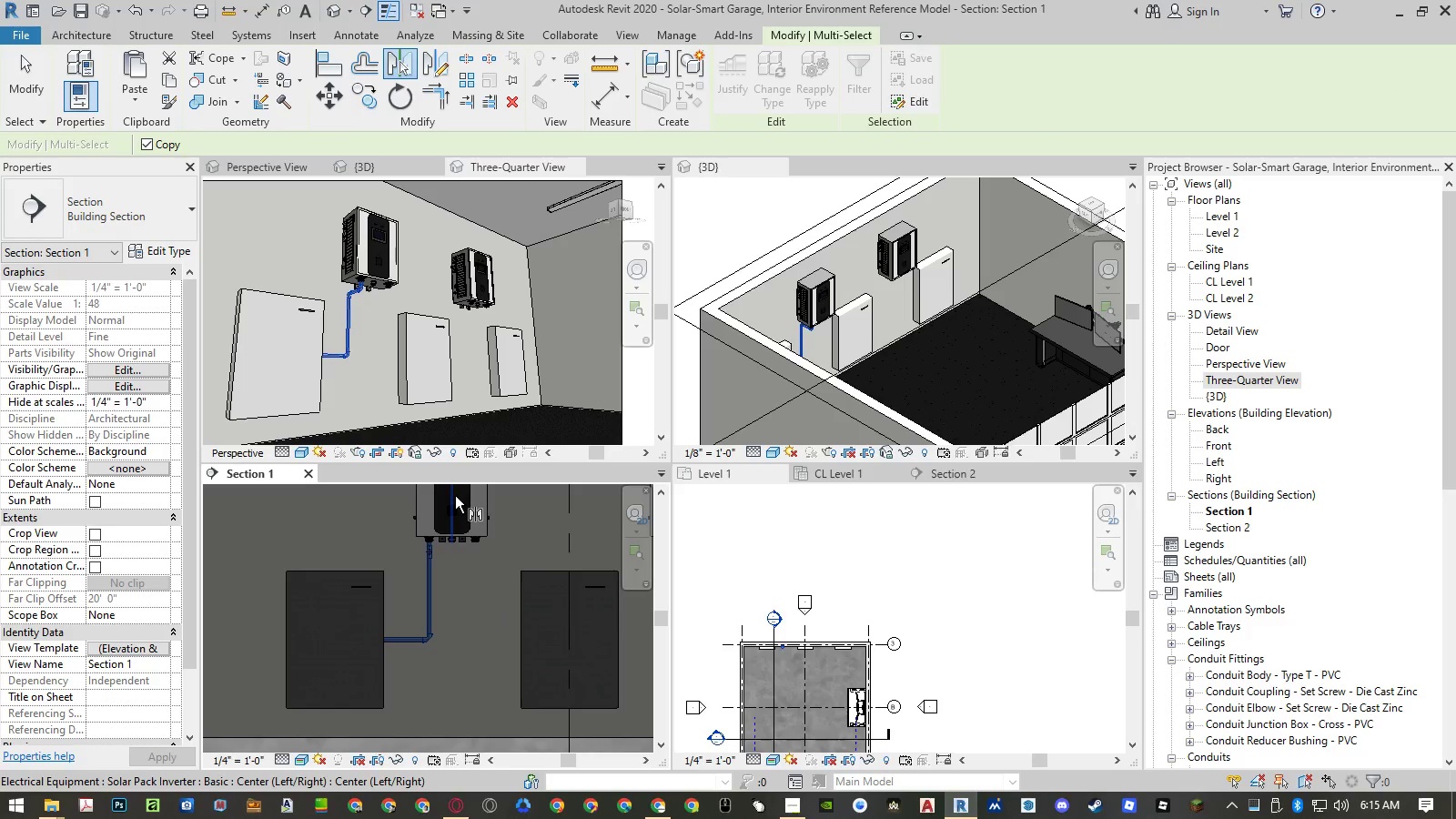 
left_click([455, 496])
 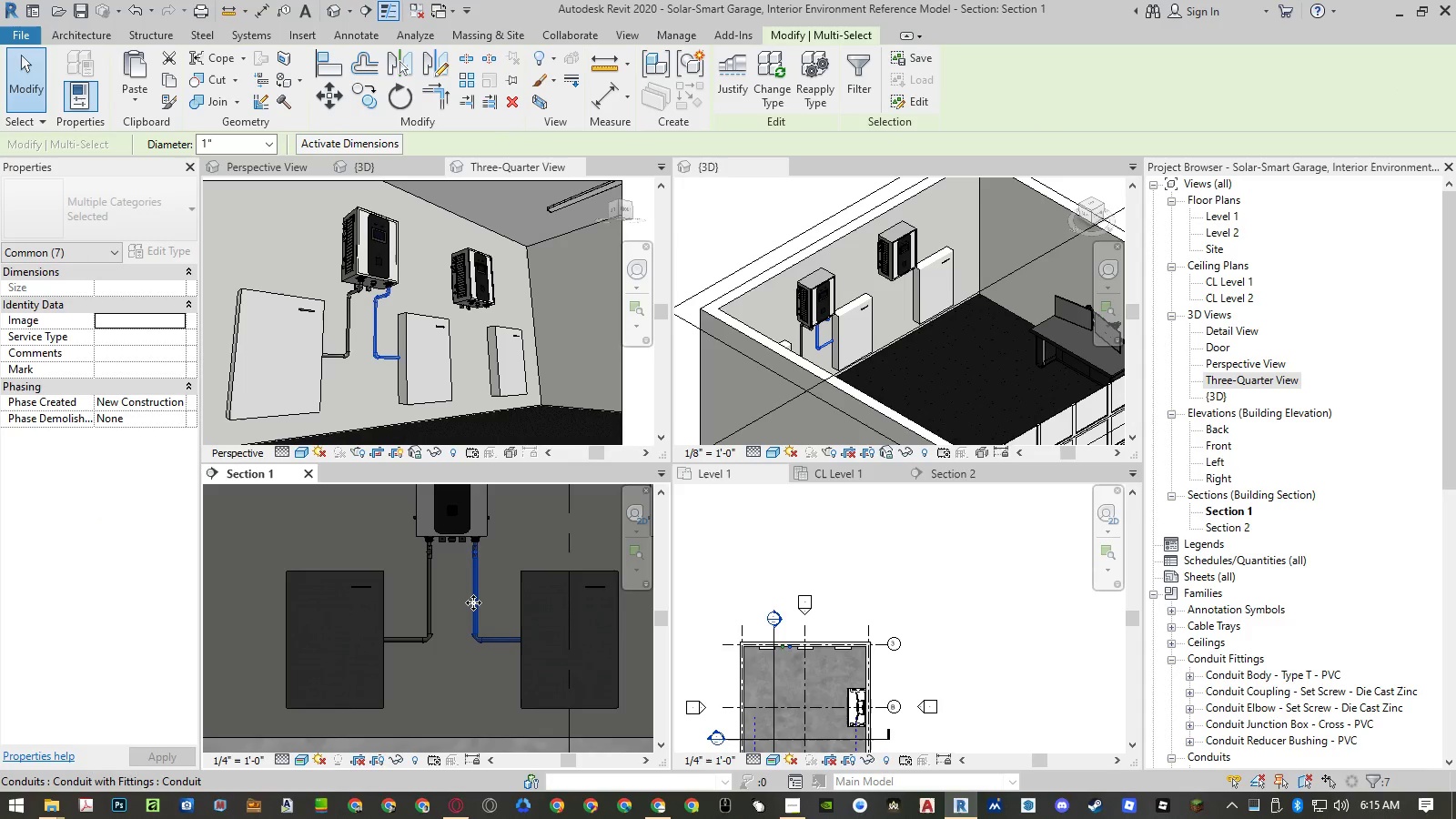 
key(Escape)
 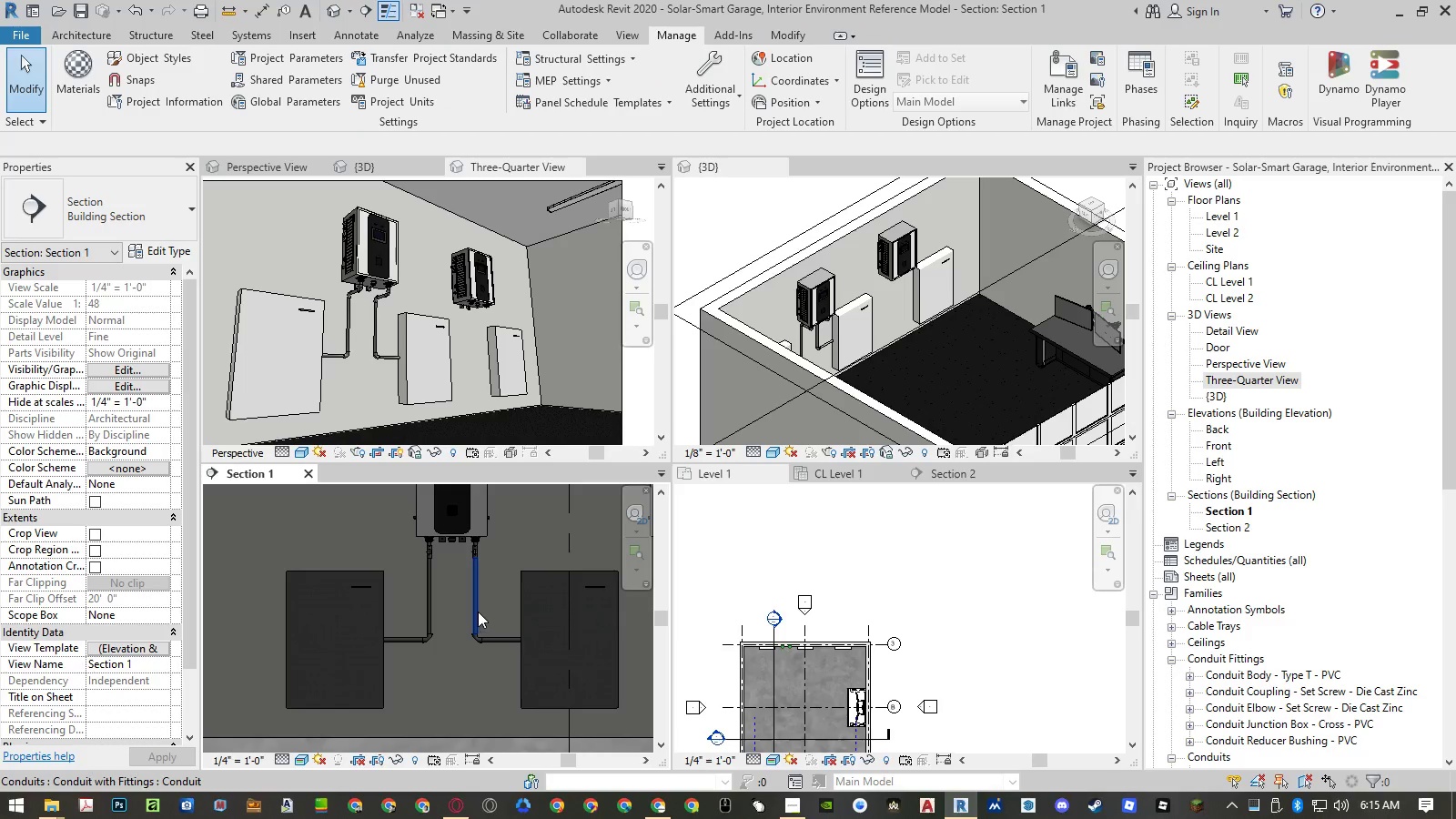 
left_click([477, 609])
 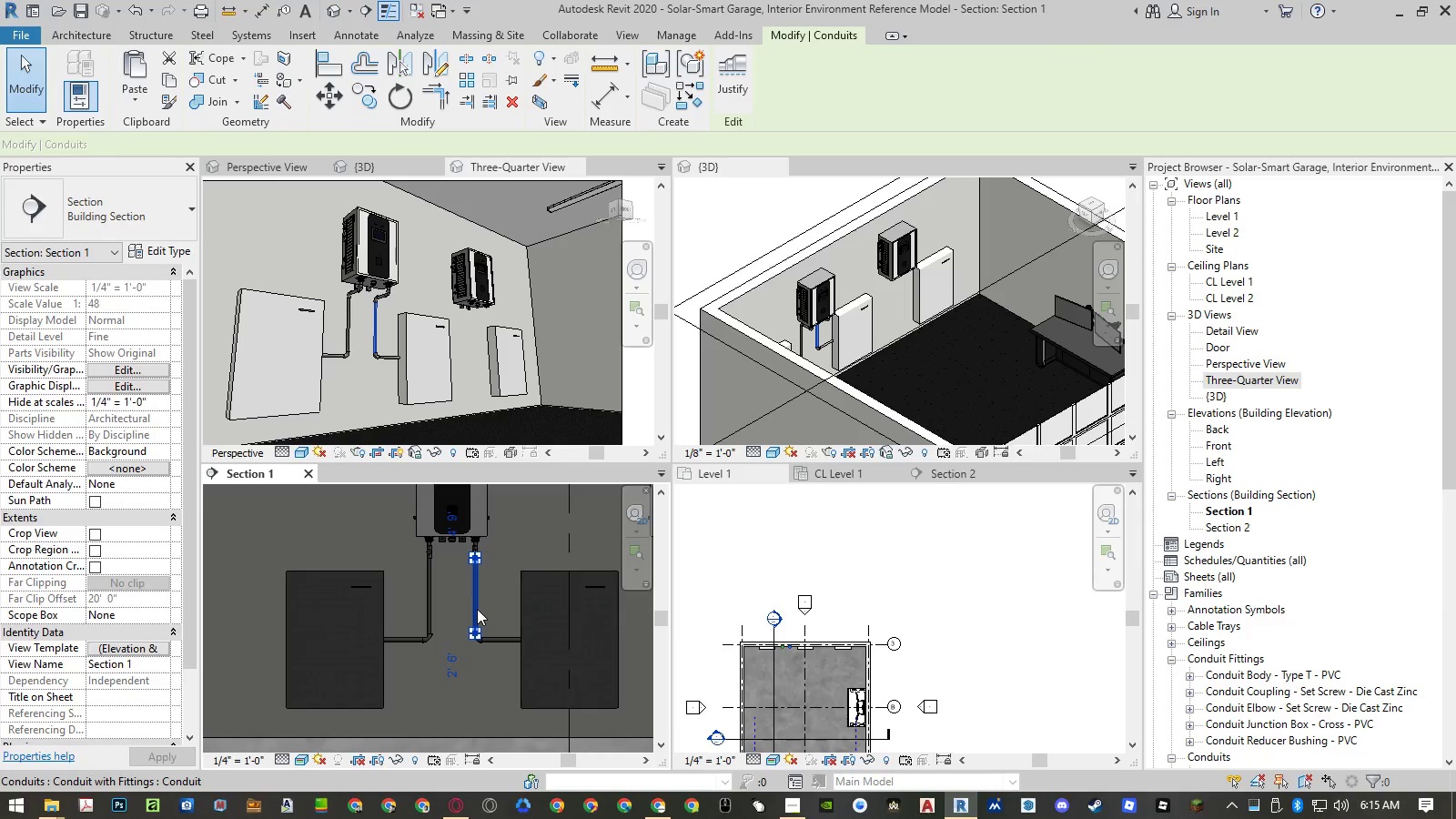 
type(mv)
 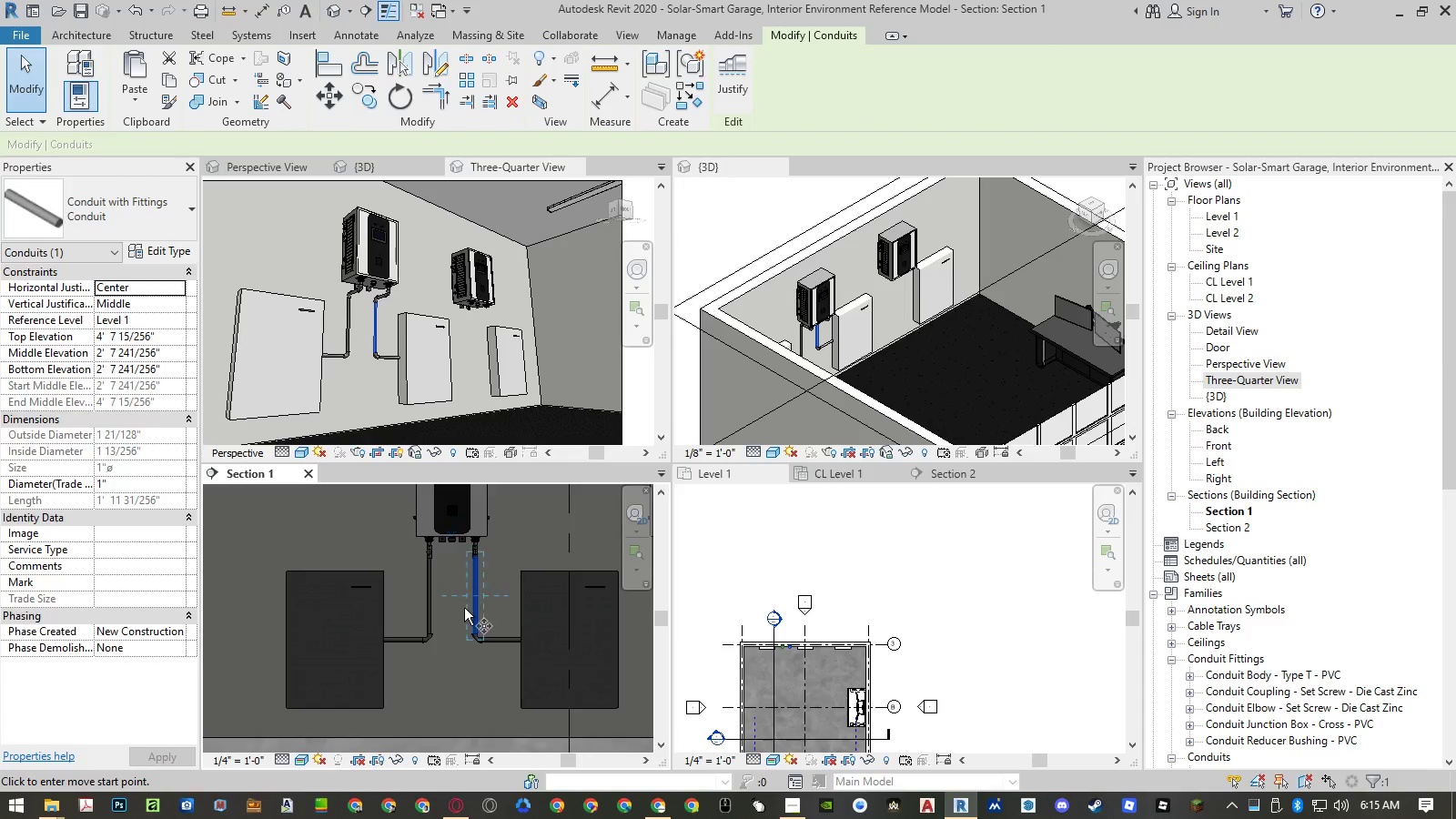 
scroll: coordinate [464, 608], scroll_direction: up, amount: 3.0
 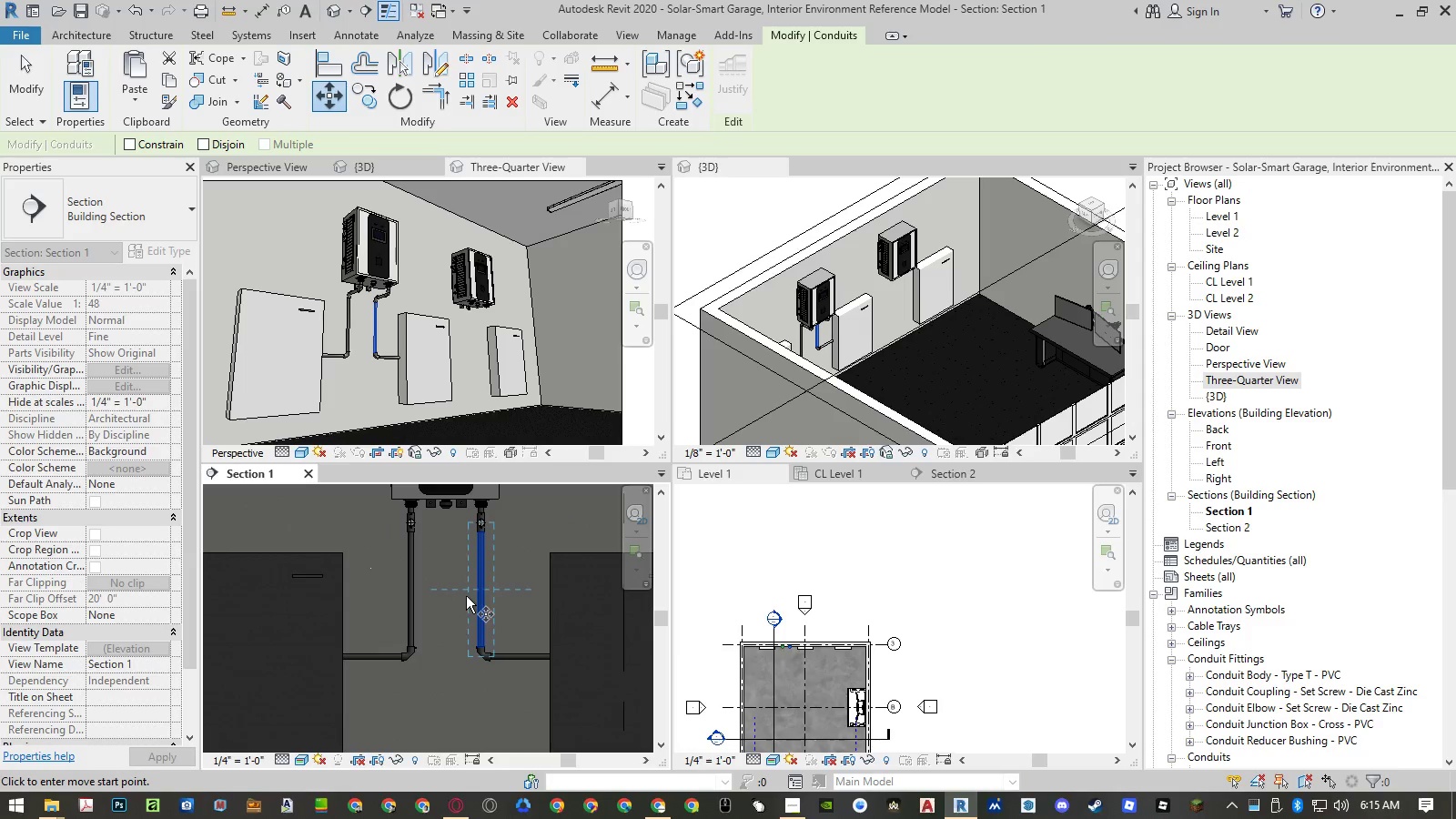 
left_click([466, 596])
 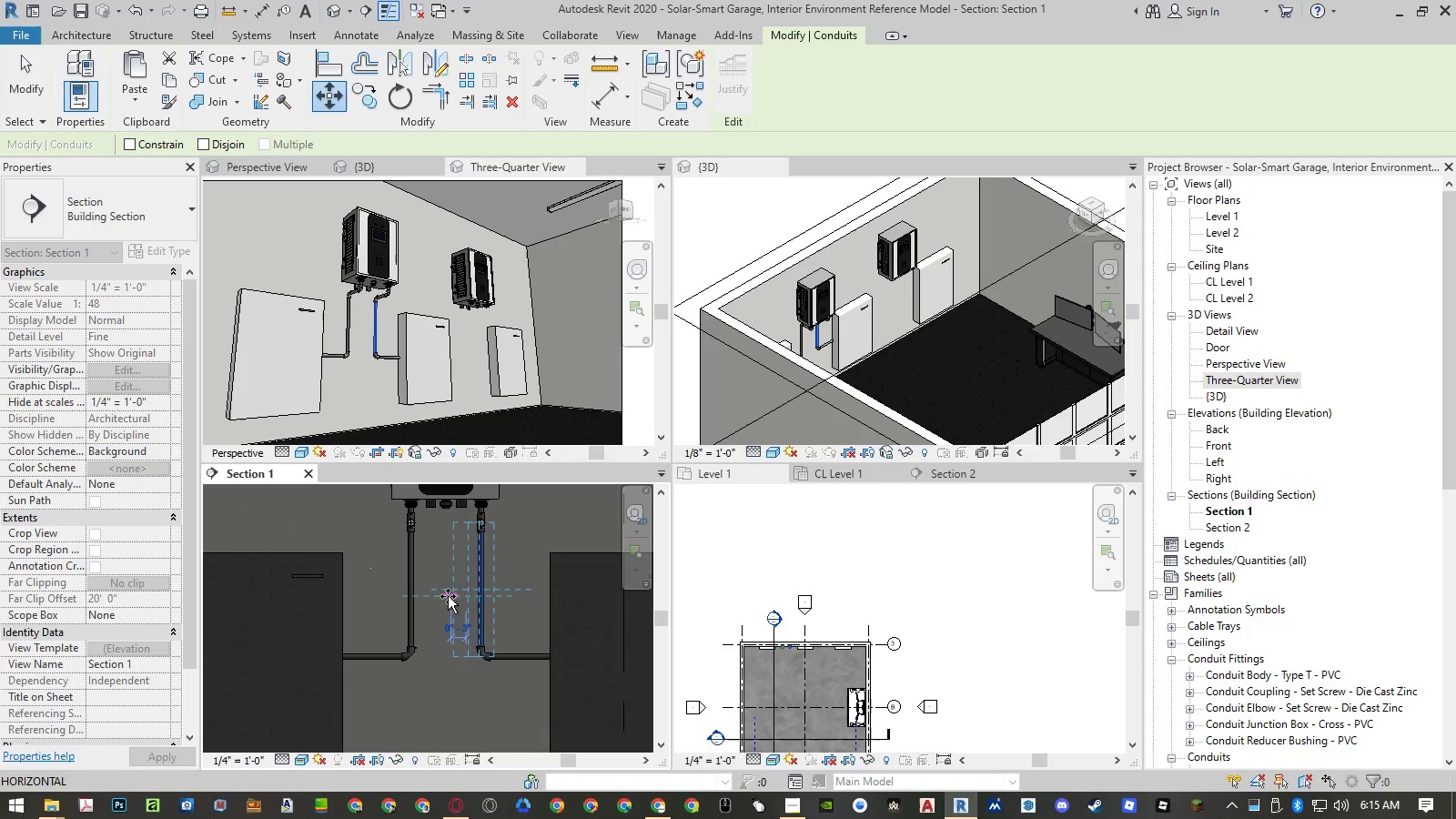 
left_click([448, 596])
 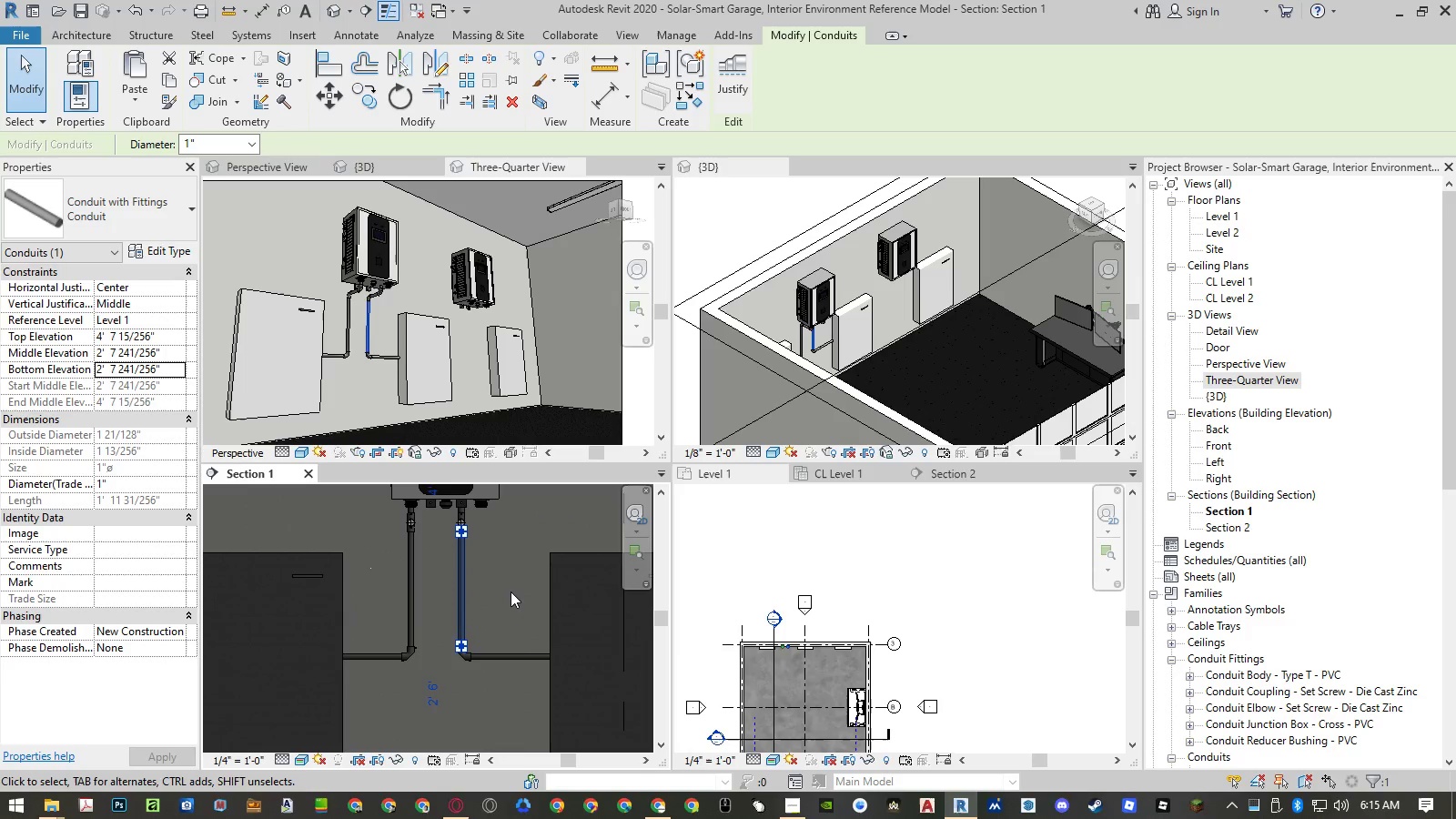 
key(Control+Z)
 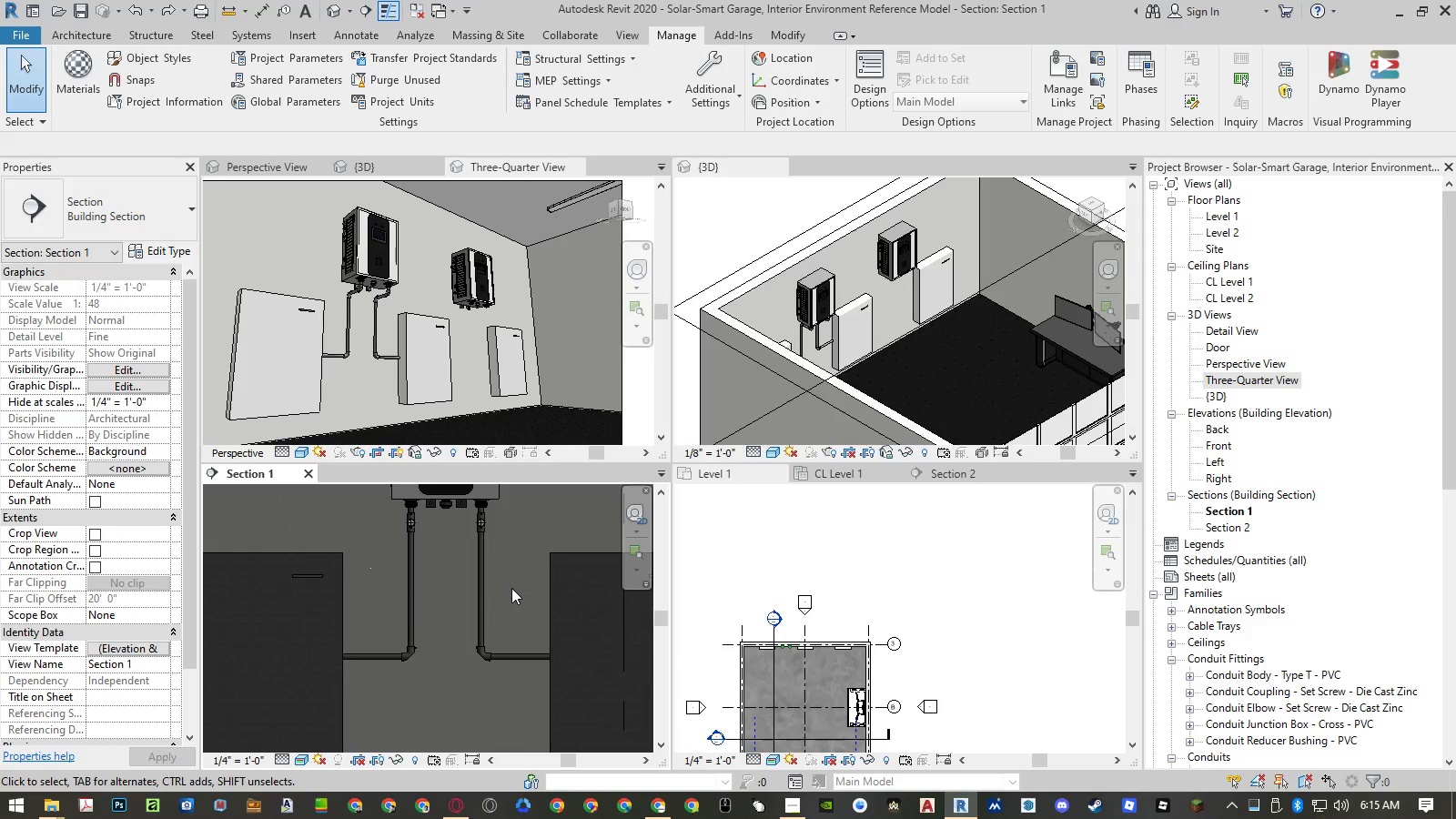 
key(Escape)
 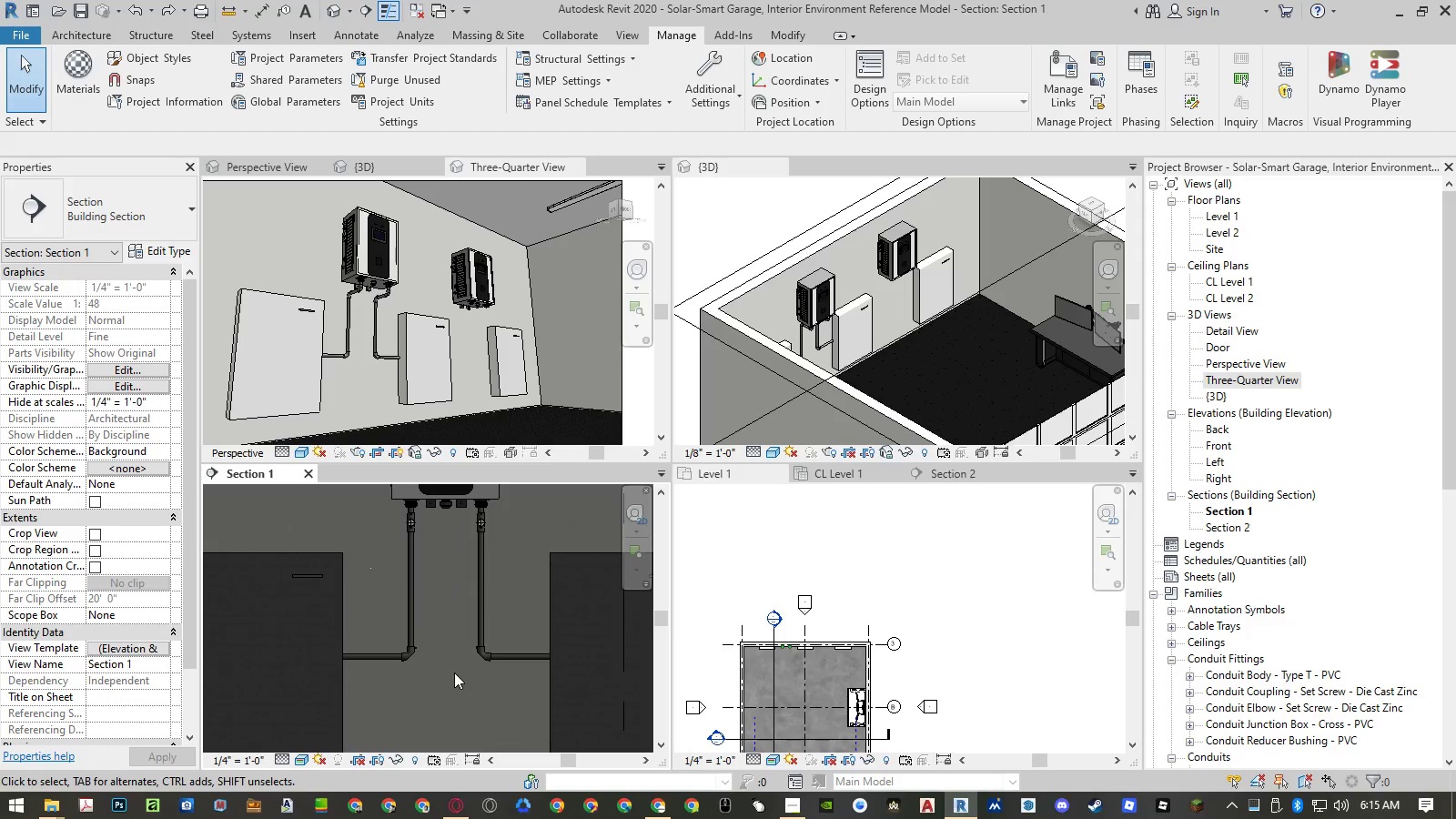 
left_click_drag(start_coordinate=[454, 675], to_coordinate=[489, 531])
 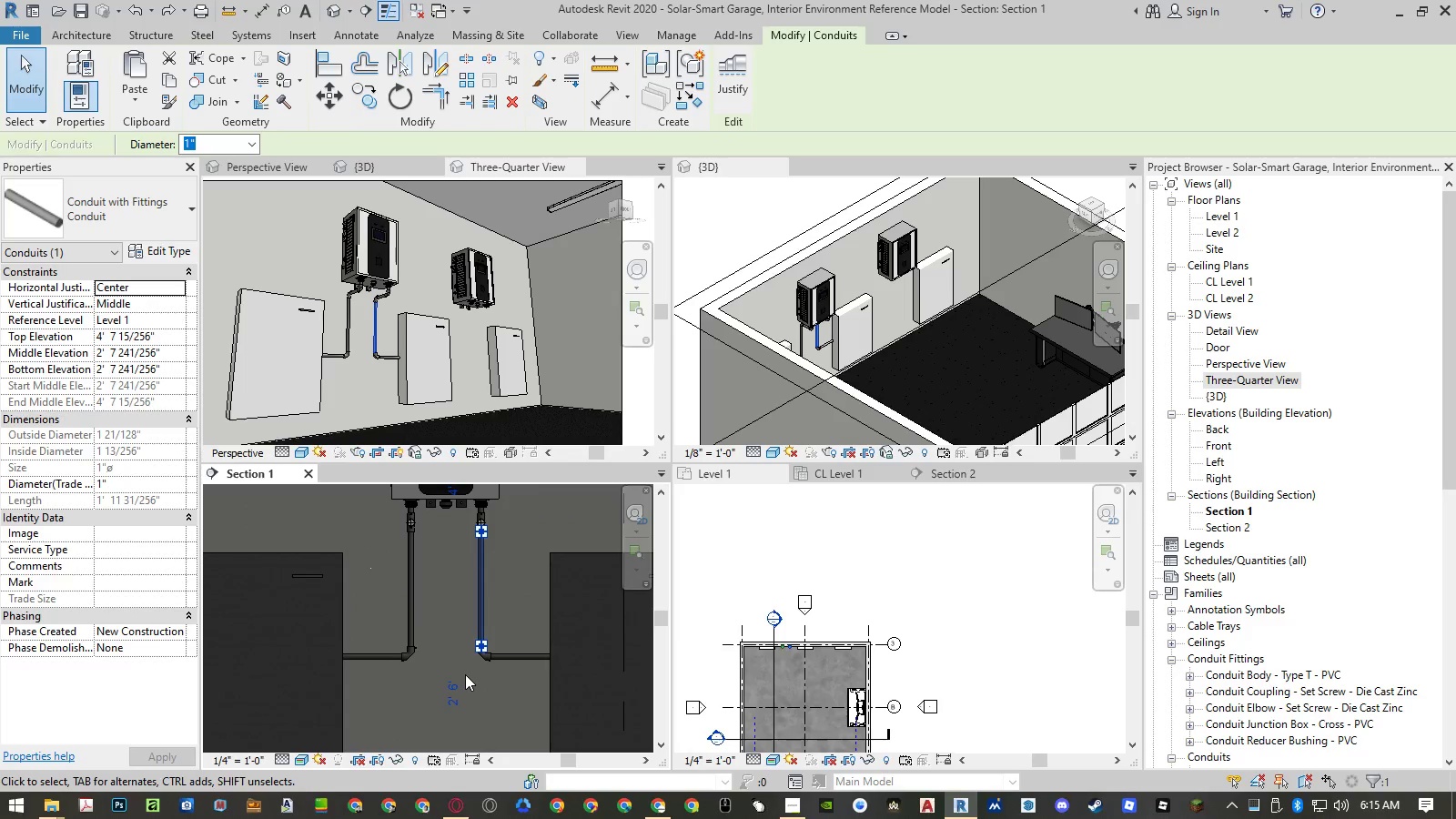 
left_click([465, 674])
 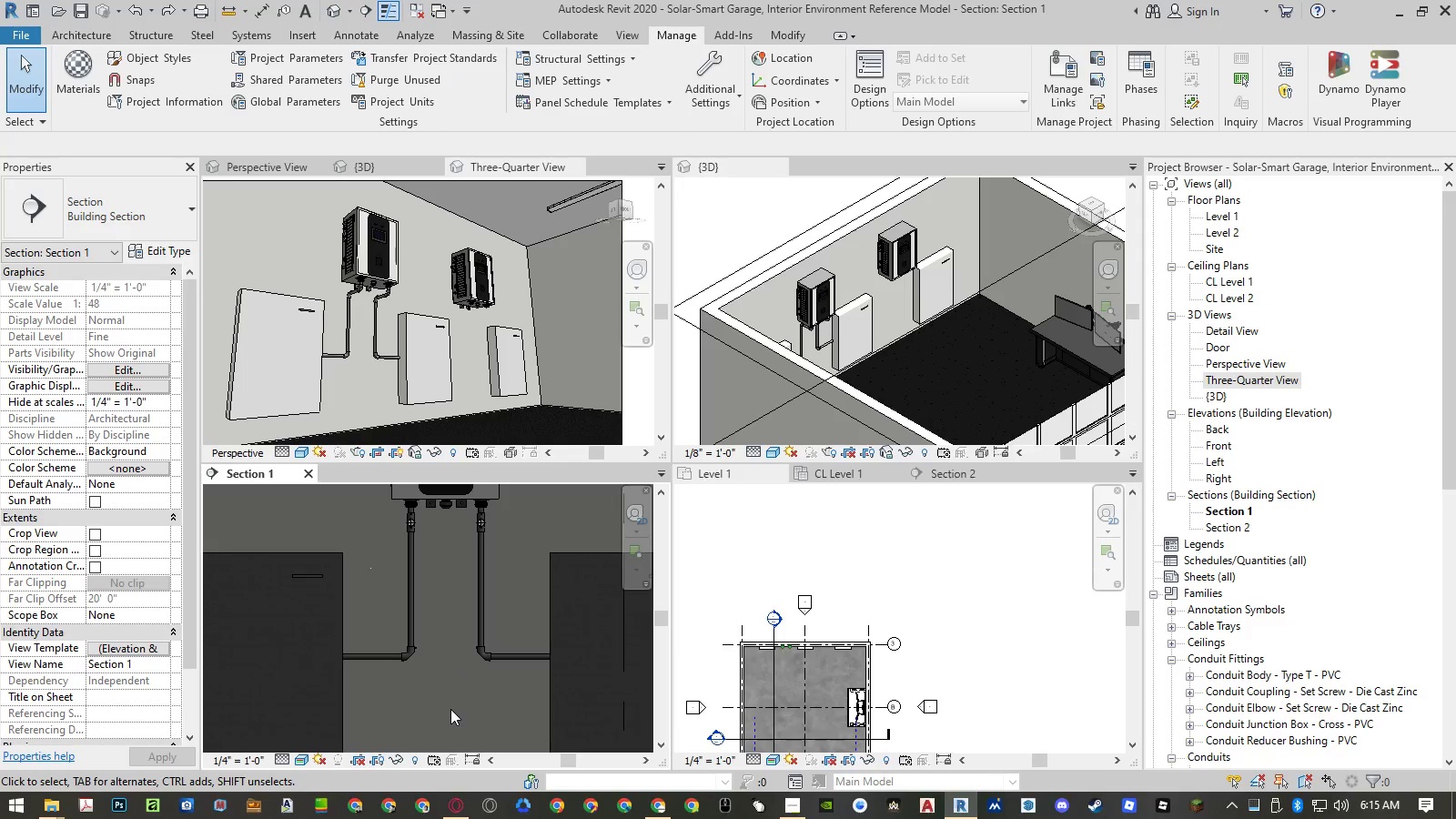 
left_click_drag(start_coordinate=[450, 707], to_coordinate=[502, 491])
 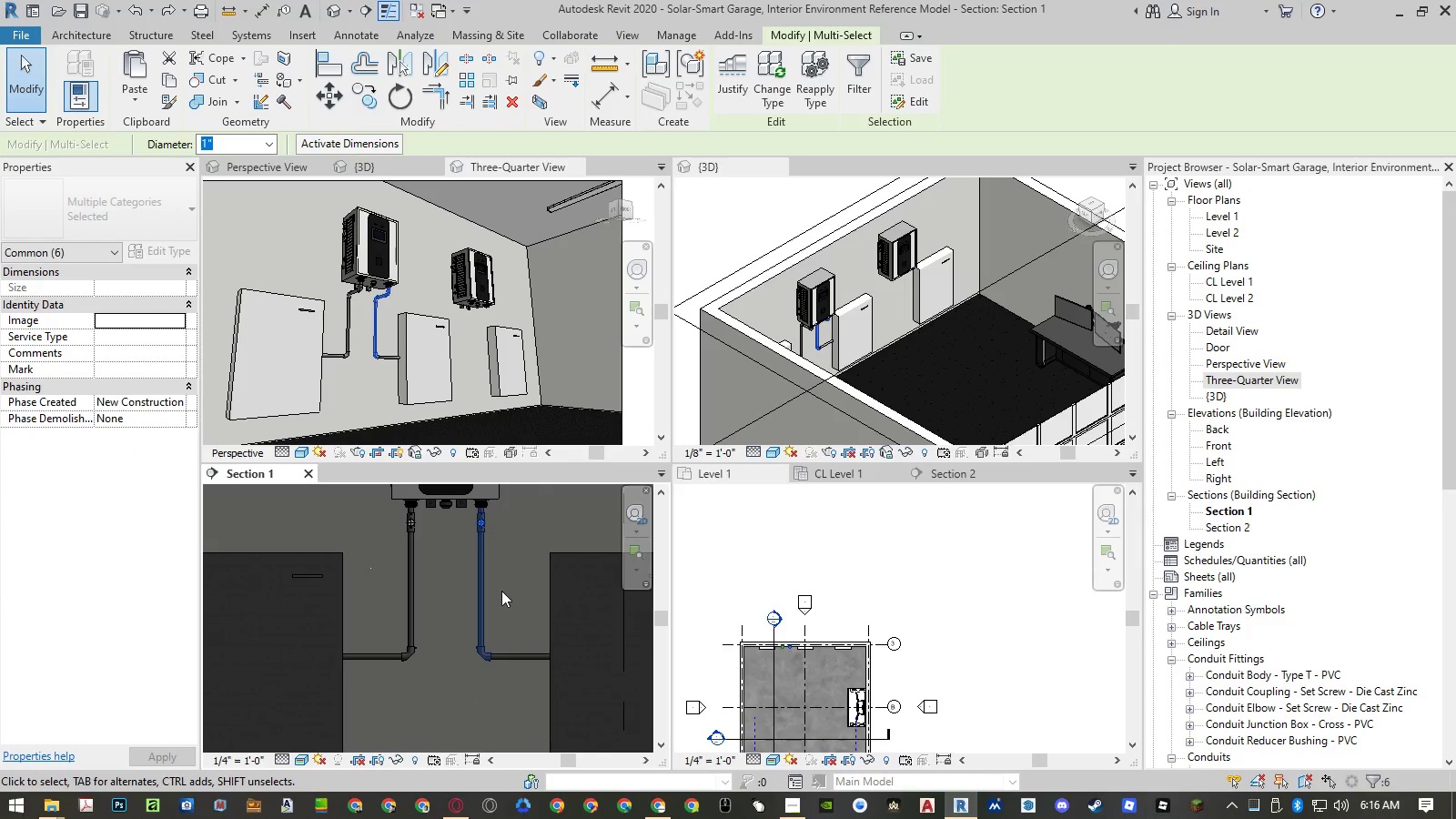 
key(Escape)
 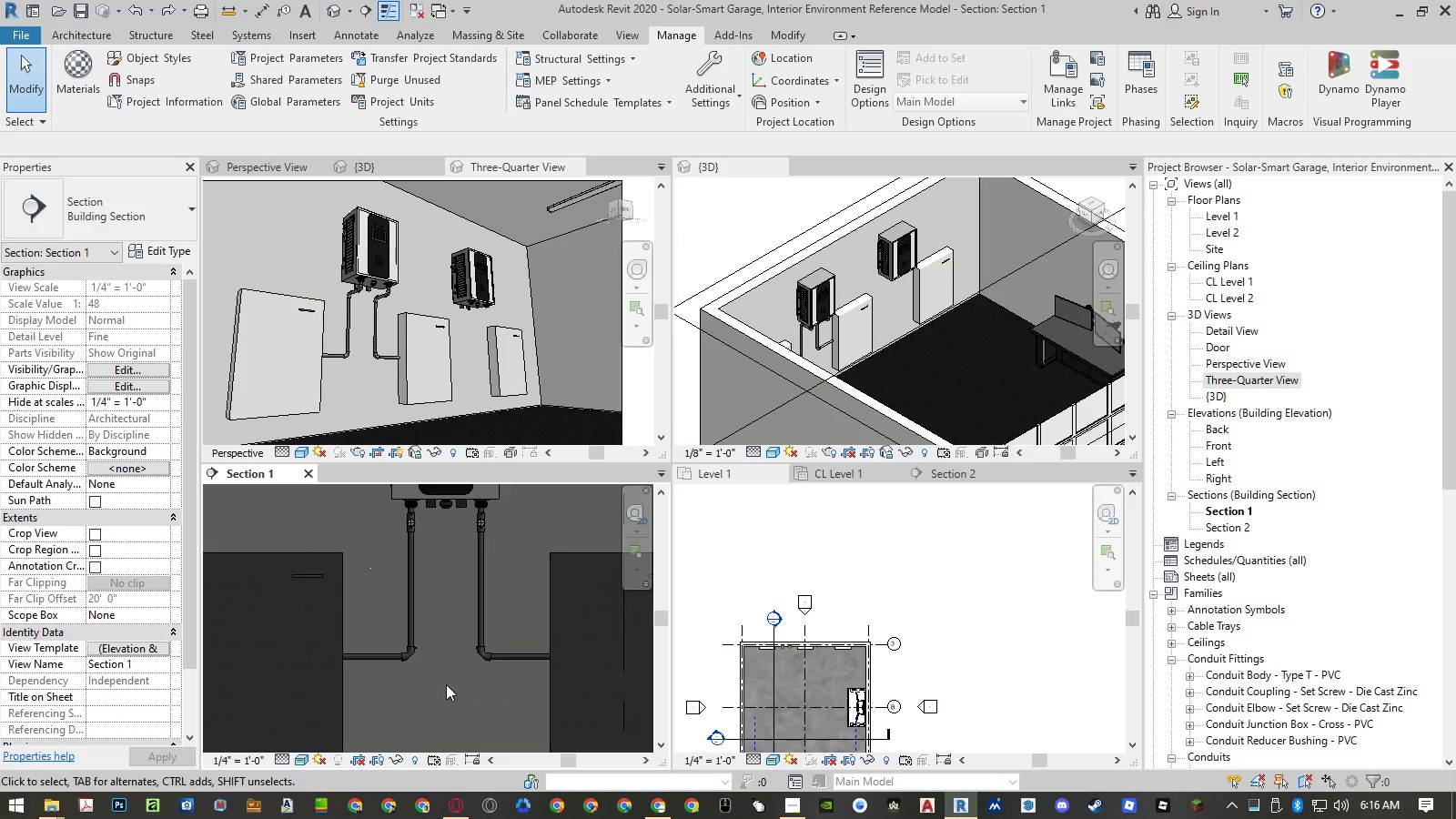 
left_click_drag(start_coordinate=[444, 684], to_coordinate=[547, 521])
 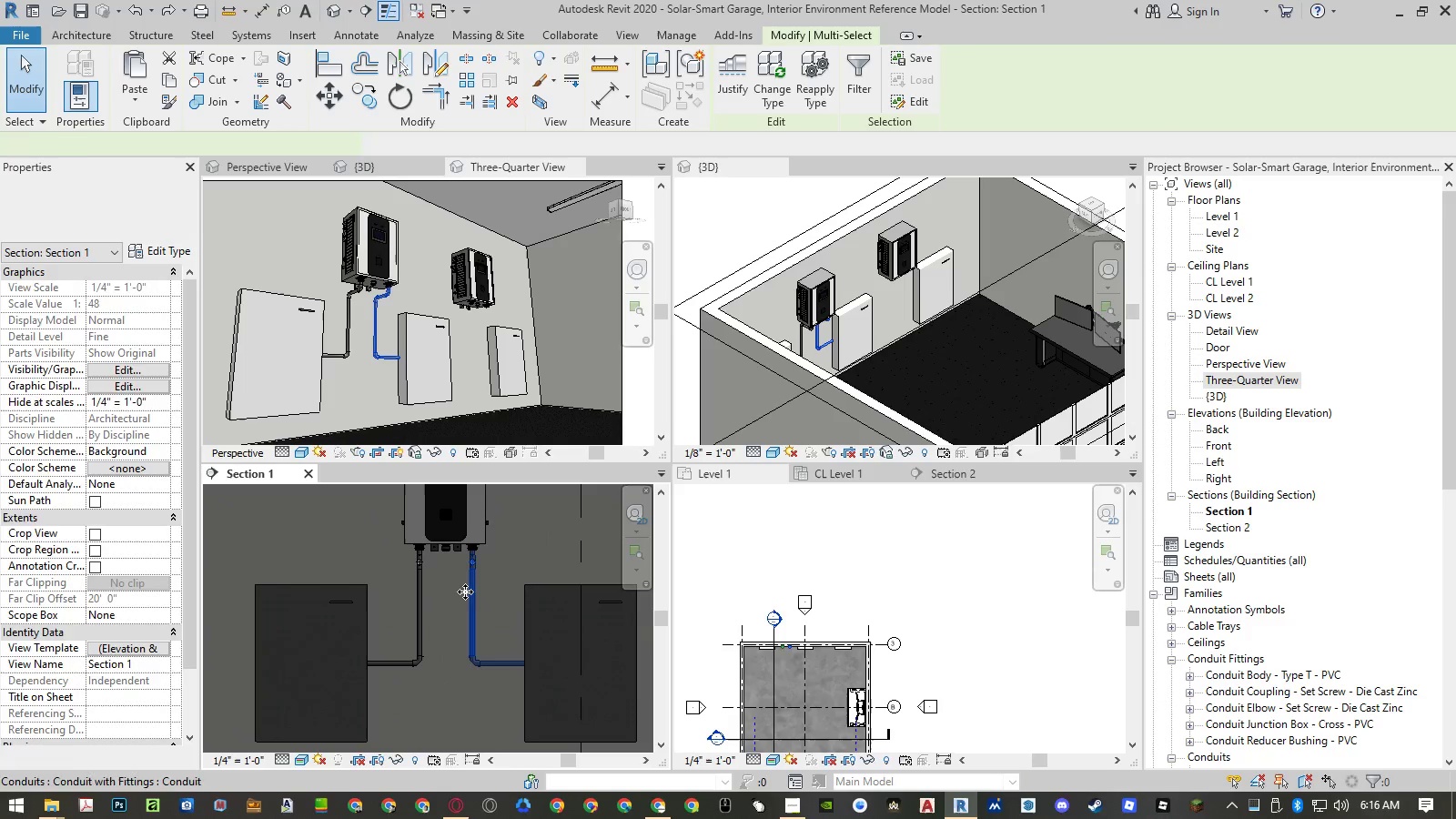 
scroll: coordinate [446, 684], scroll_direction: down, amount: 2.0
 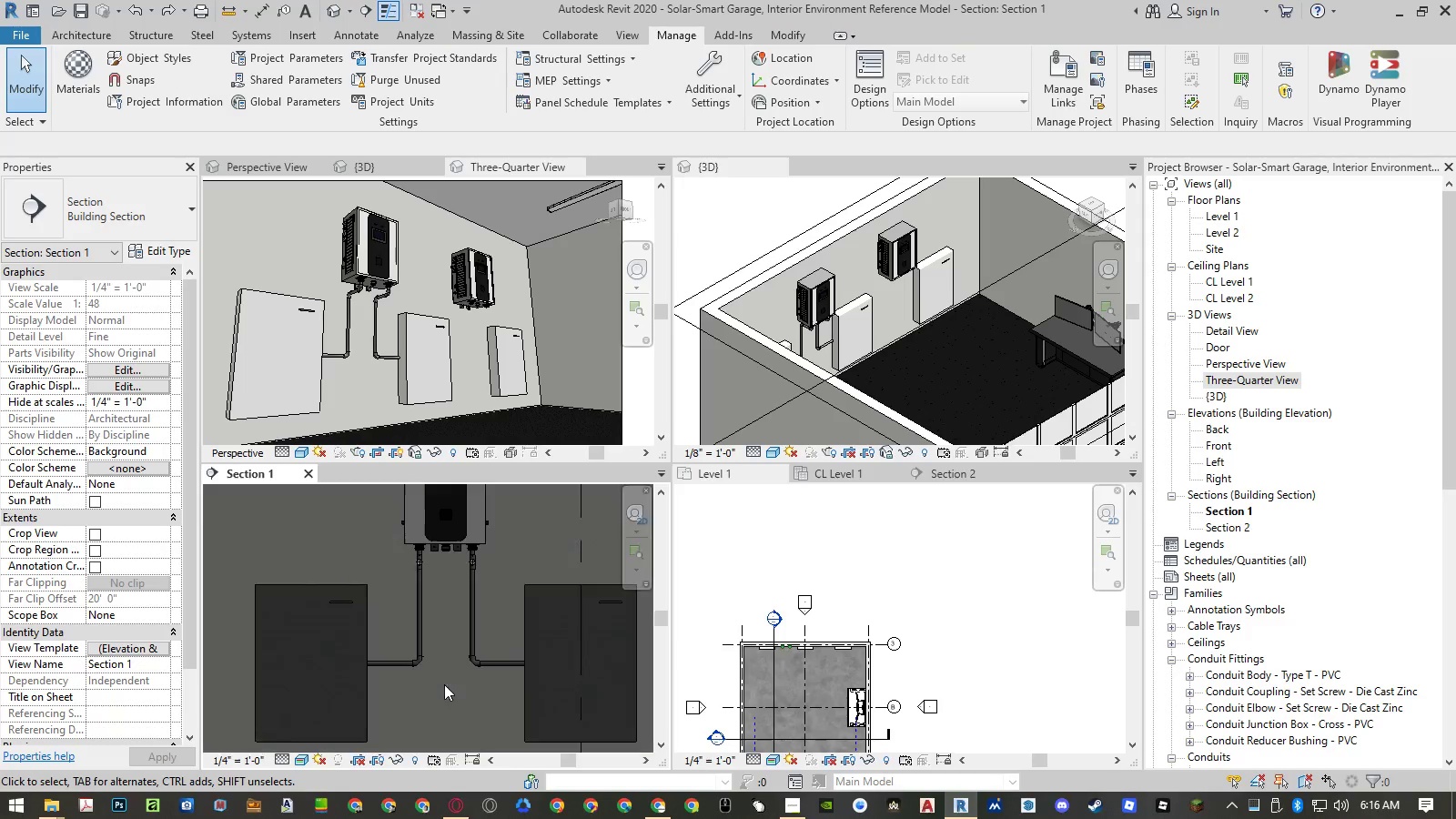 
key(C)
 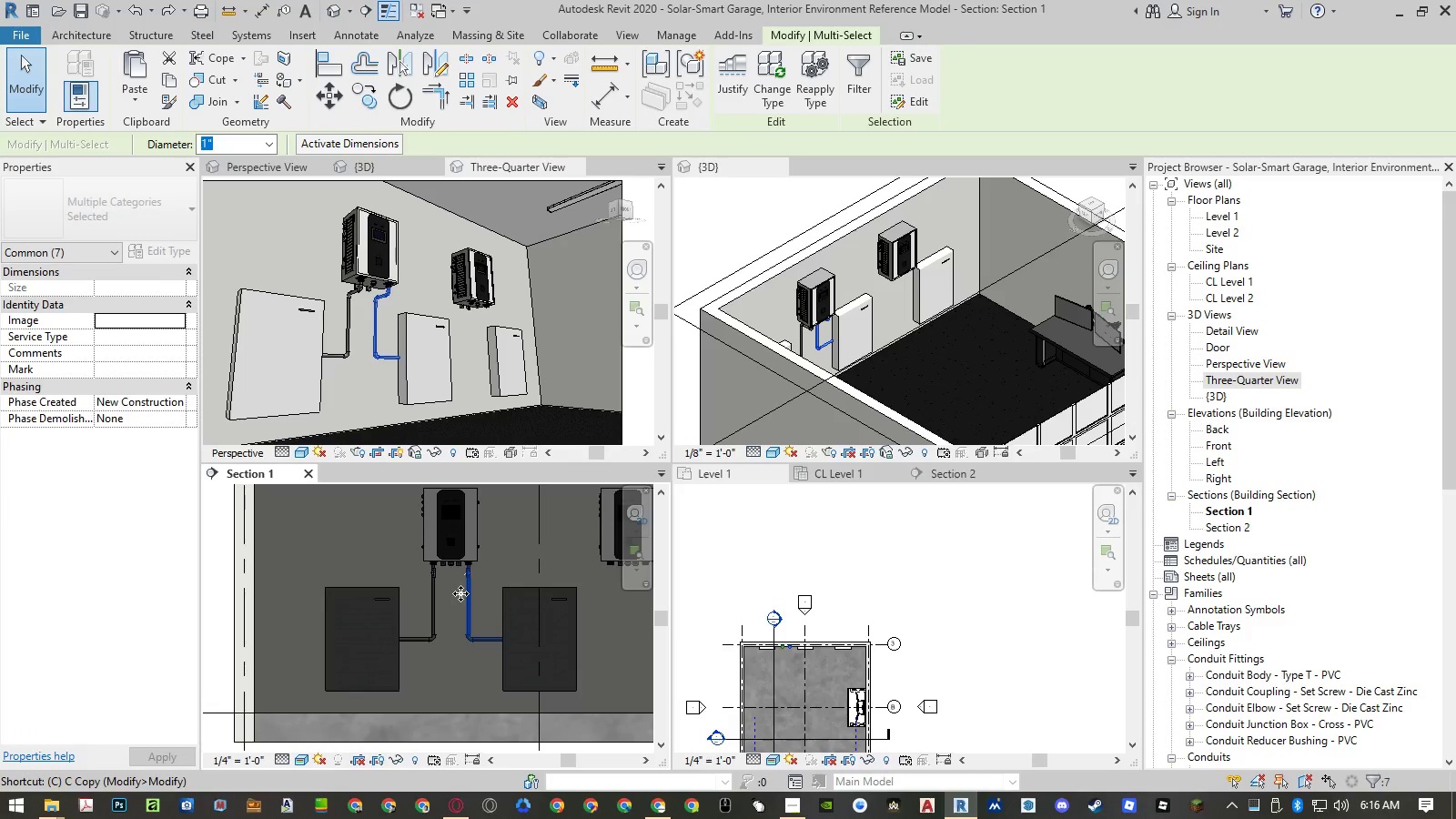 
scroll: coordinate [460, 593], scroll_direction: down, amount: 3.0
 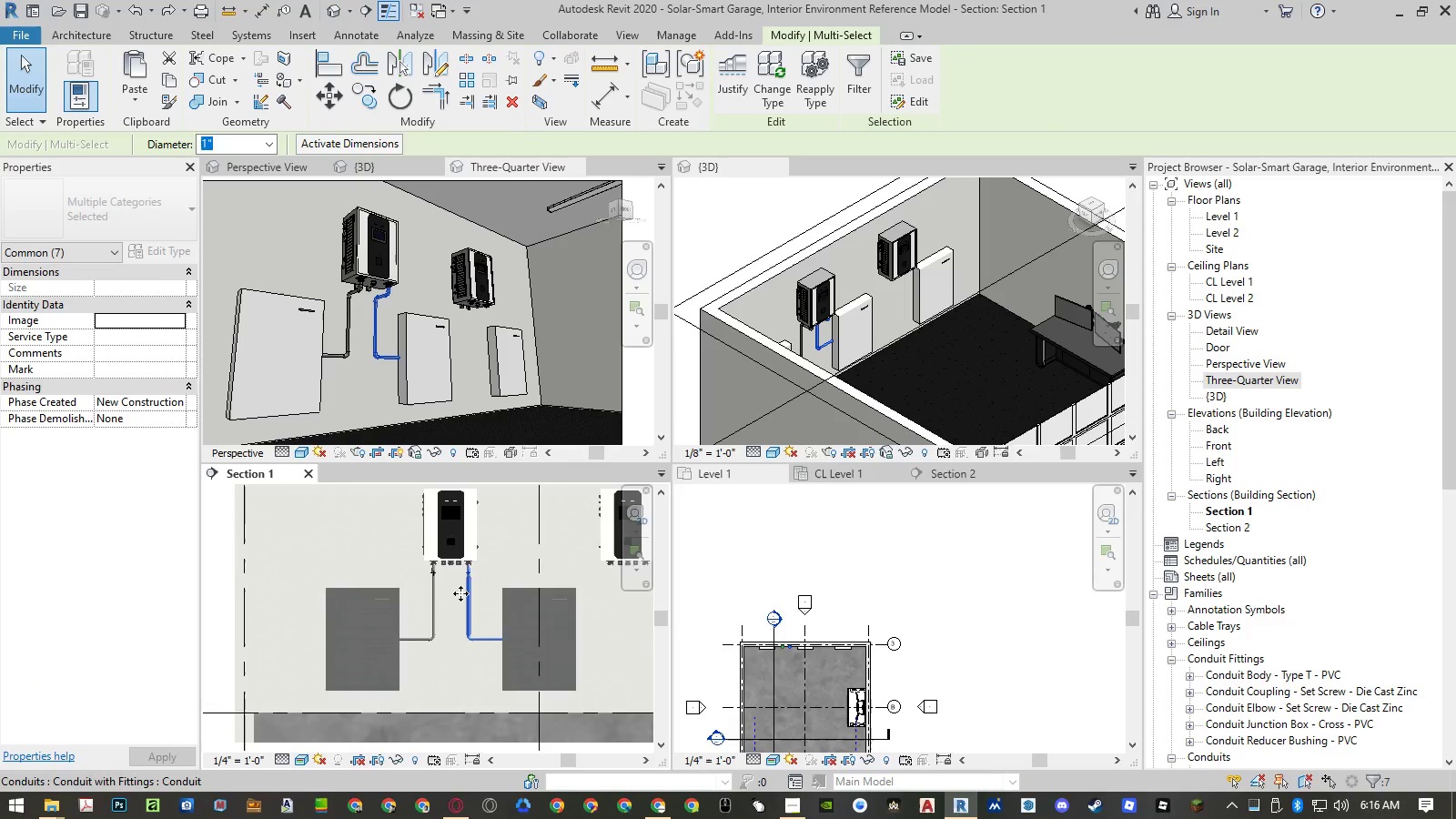 
key(O)
 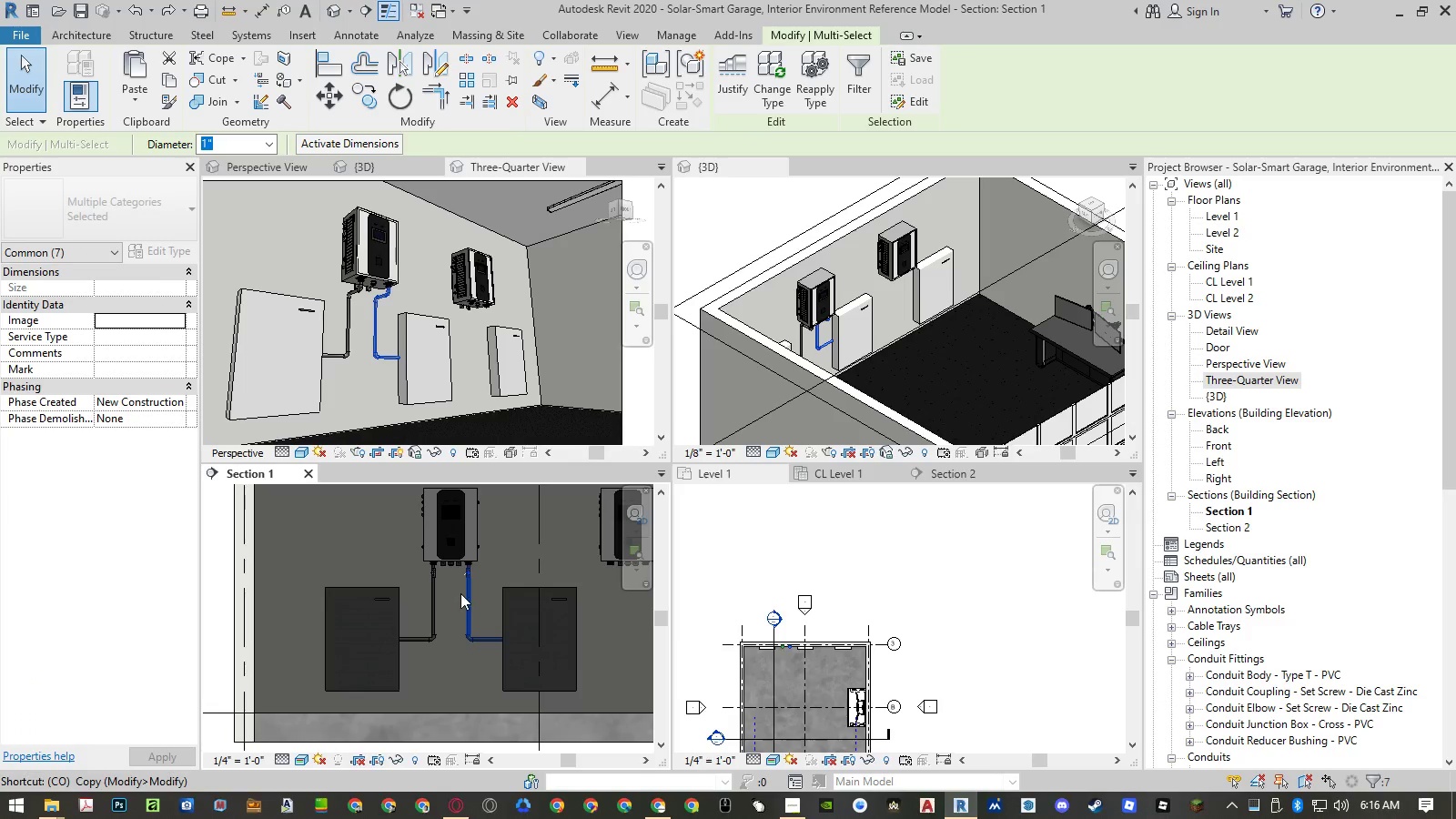 
key(Space)
 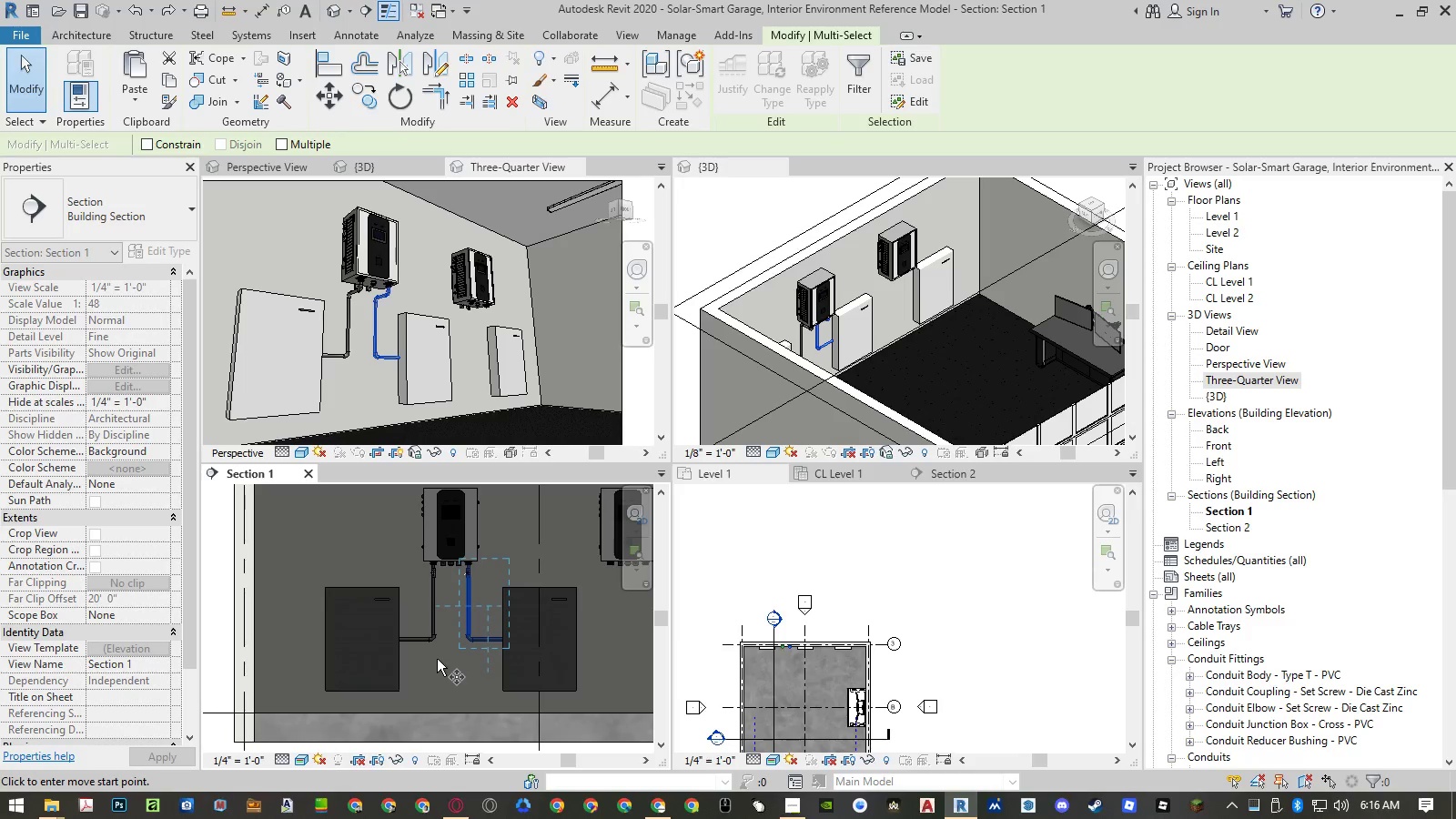 
left_click([437, 659])
 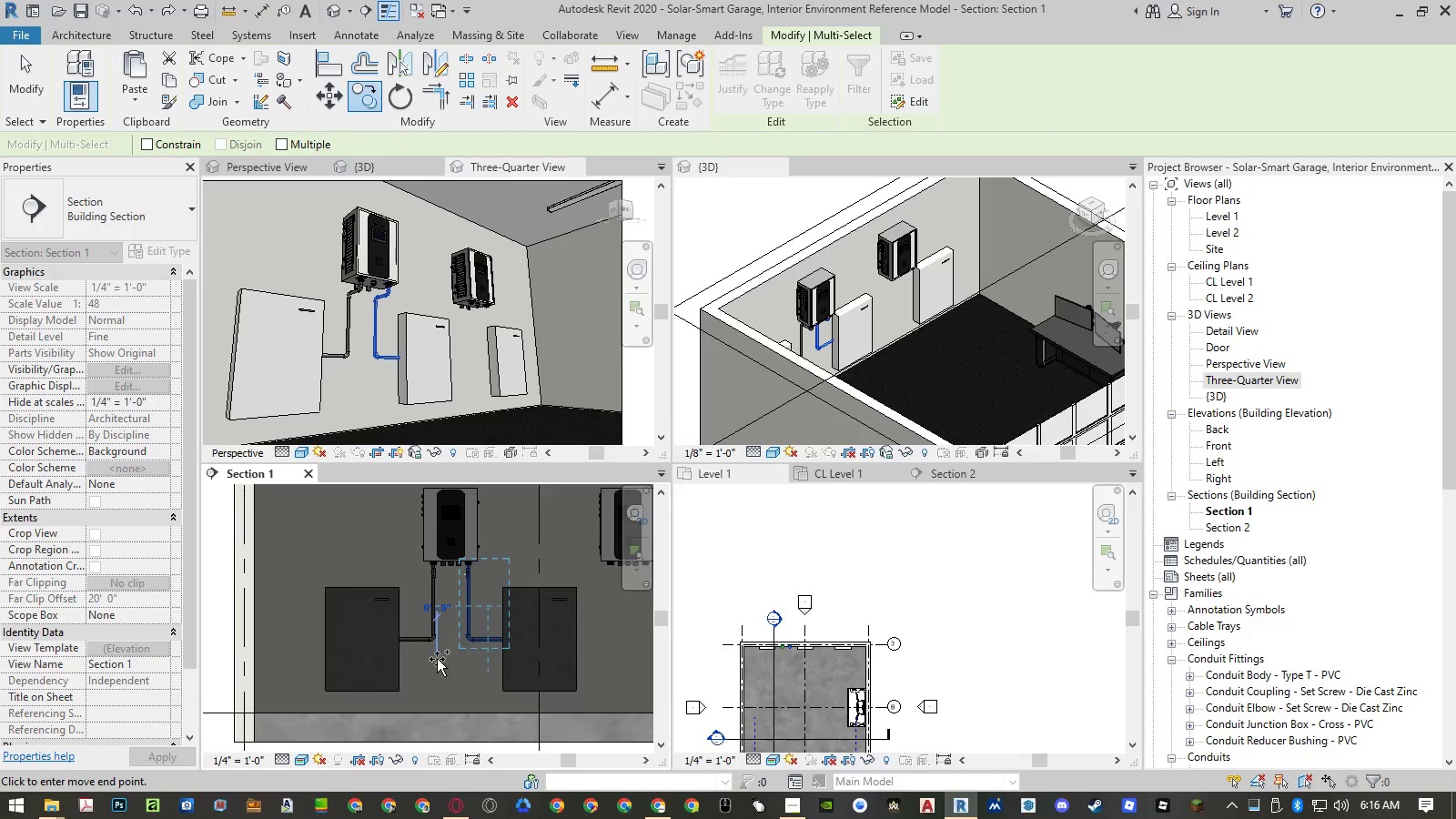 
scroll: coordinate [437, 659], scroll_direction: down, amount: 2.0
 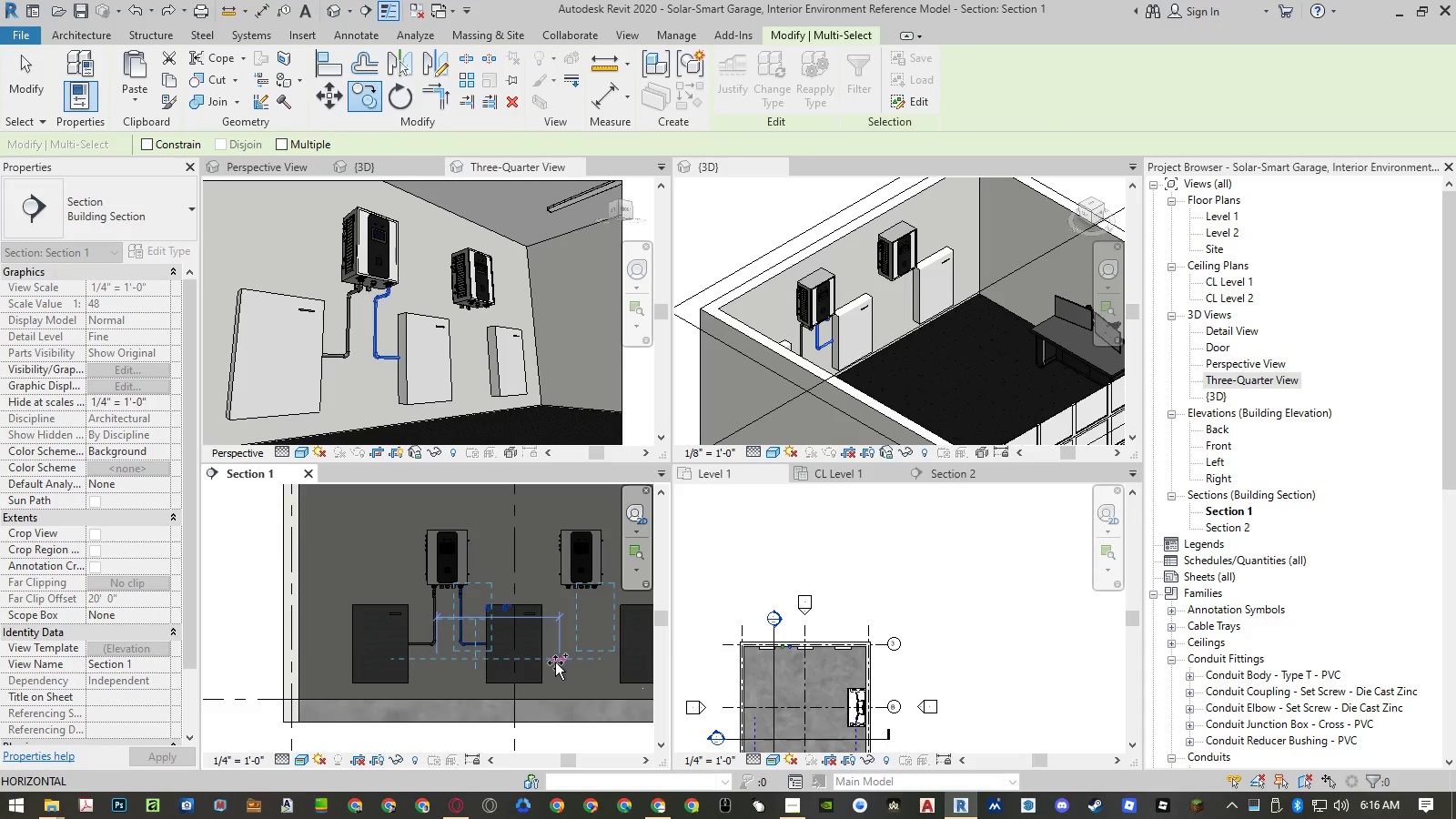 
left_click([555, 662])
 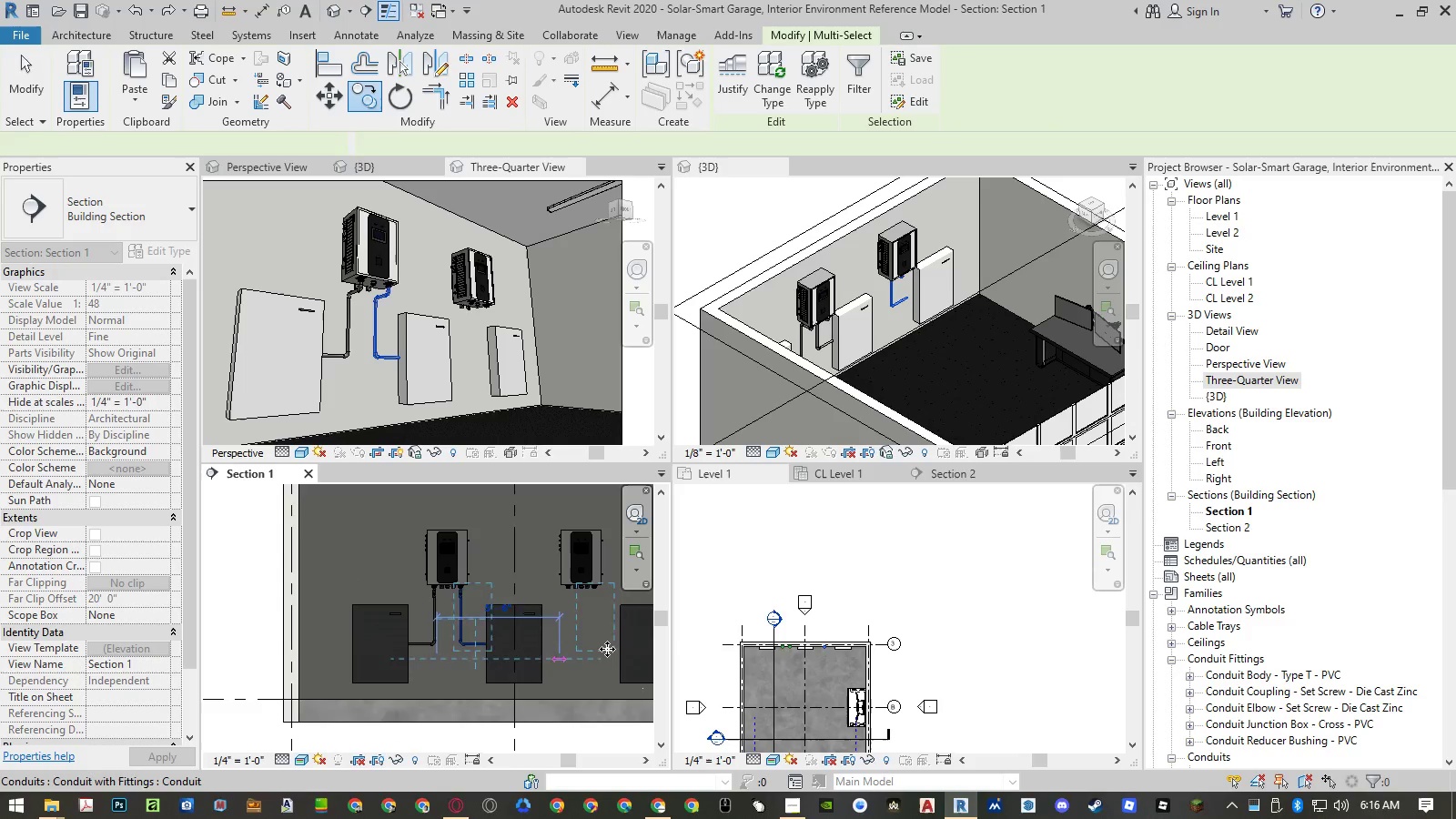 
key(Escape)
 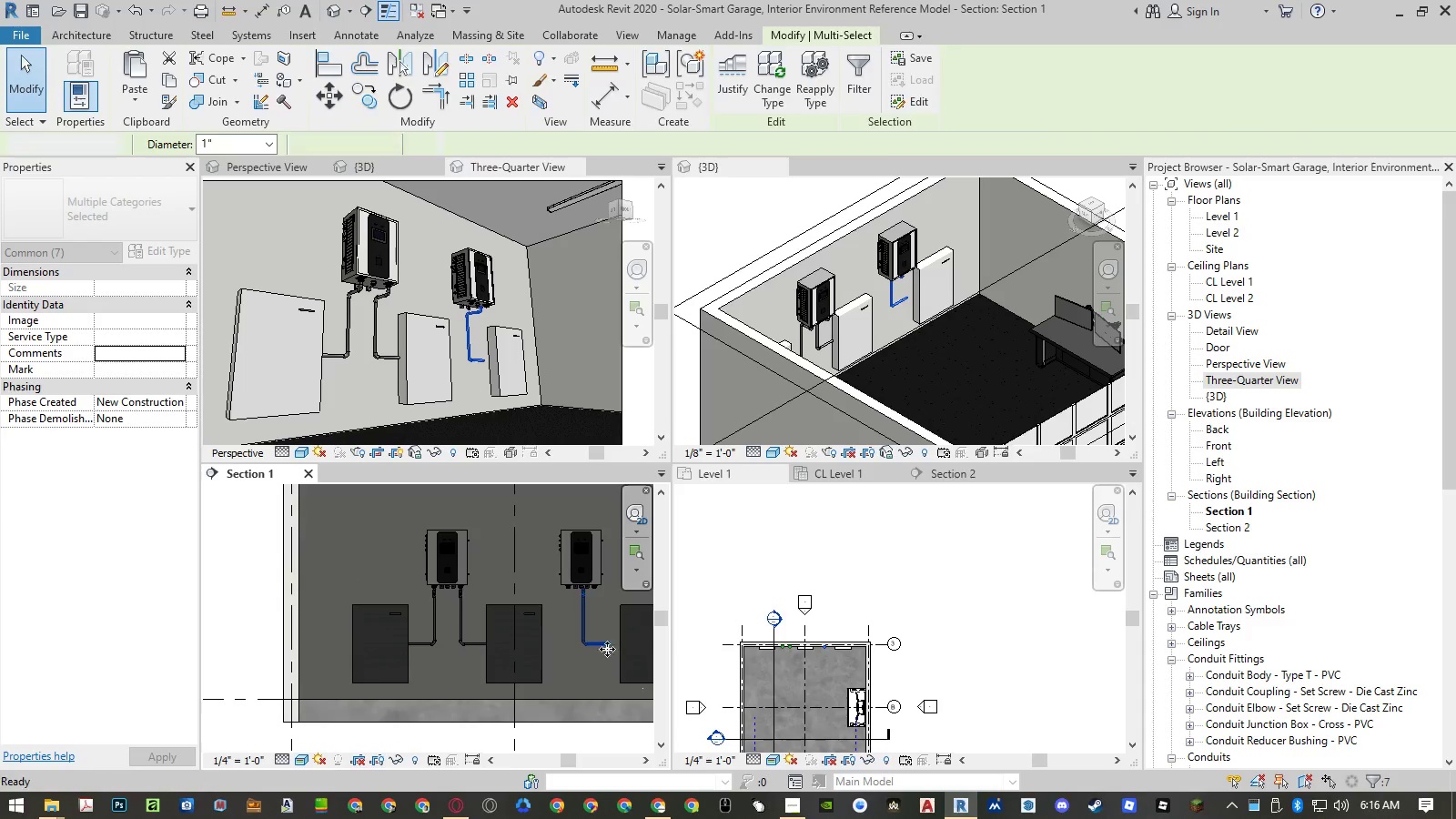 
key(Escape)
 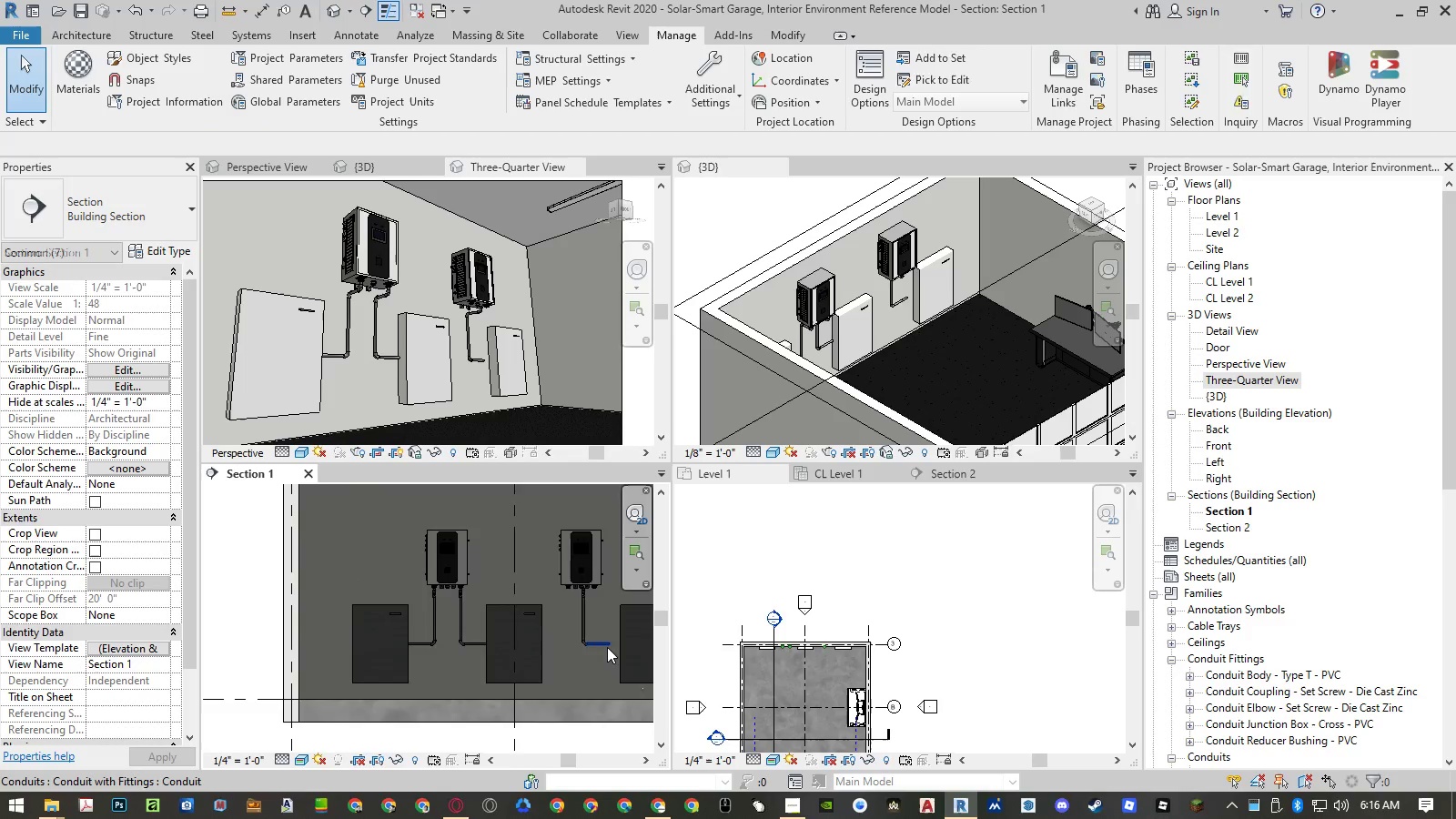 
left_click([565, 640])
 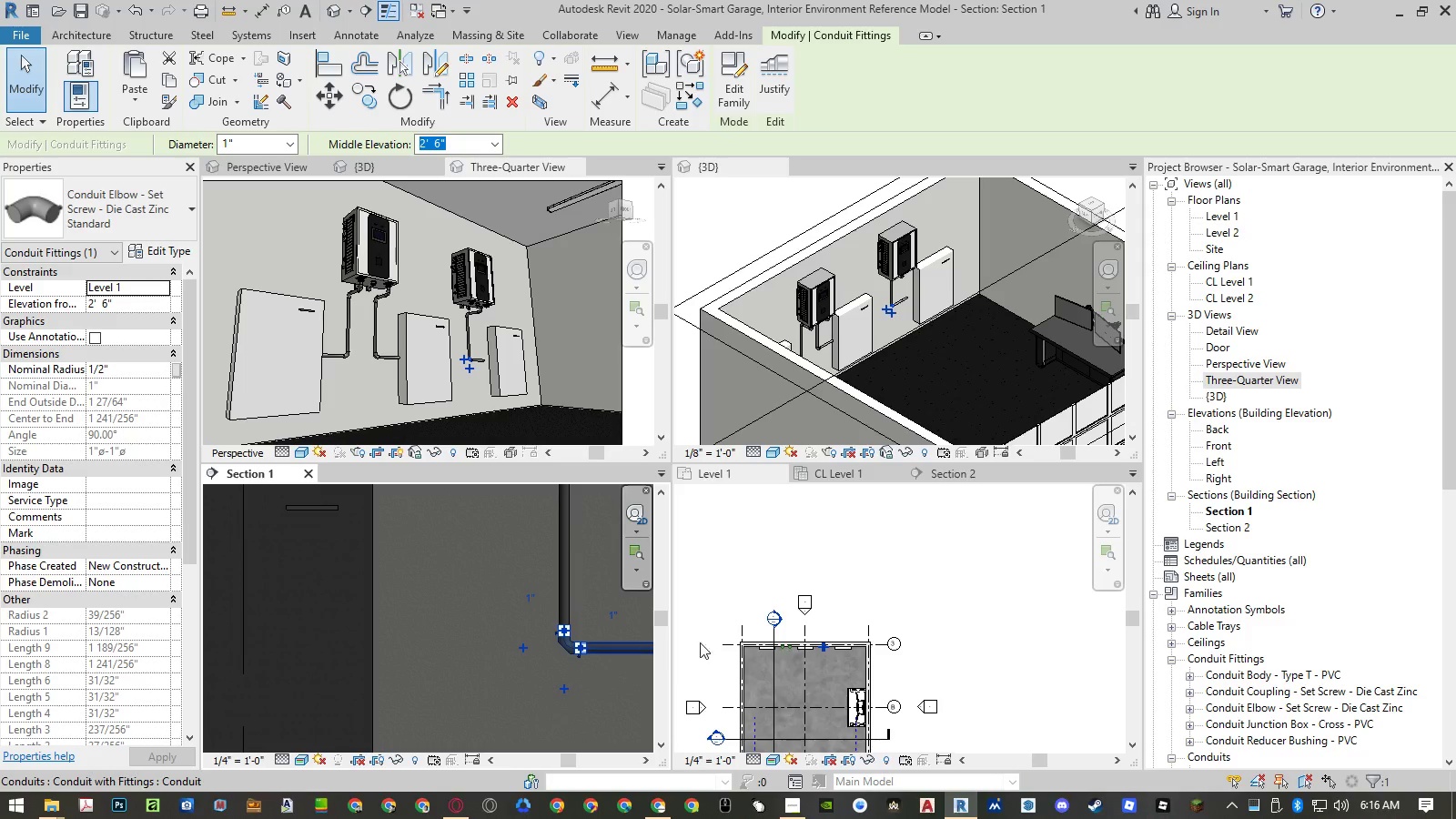 
scroll: coordinate [565, 640], scroll_direction: up, amount: 11.0
 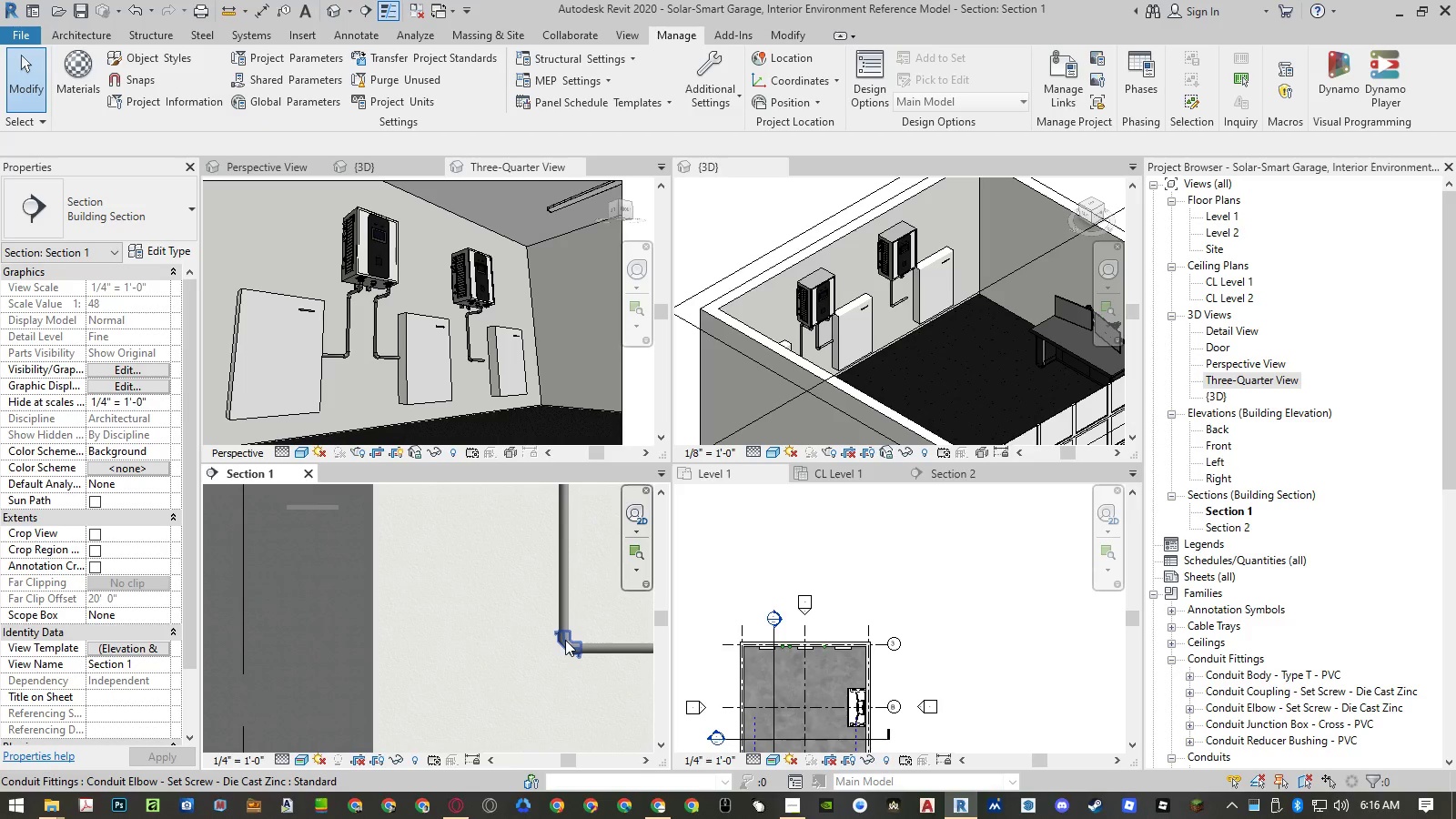 
left_click([869, 602])
 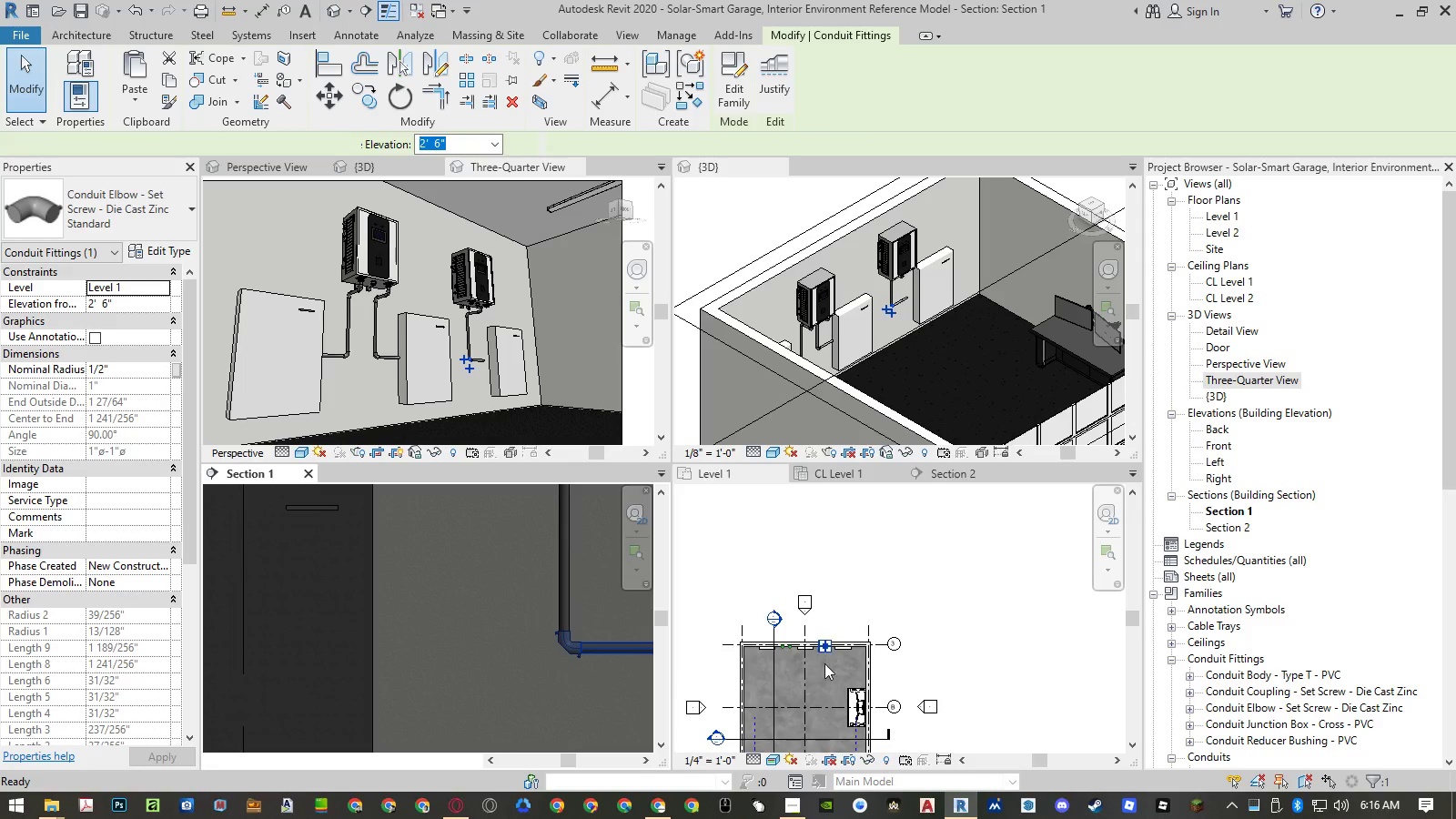 
scroll: coordinate [818, 615], scroll_direction: up, amount: 29.0
 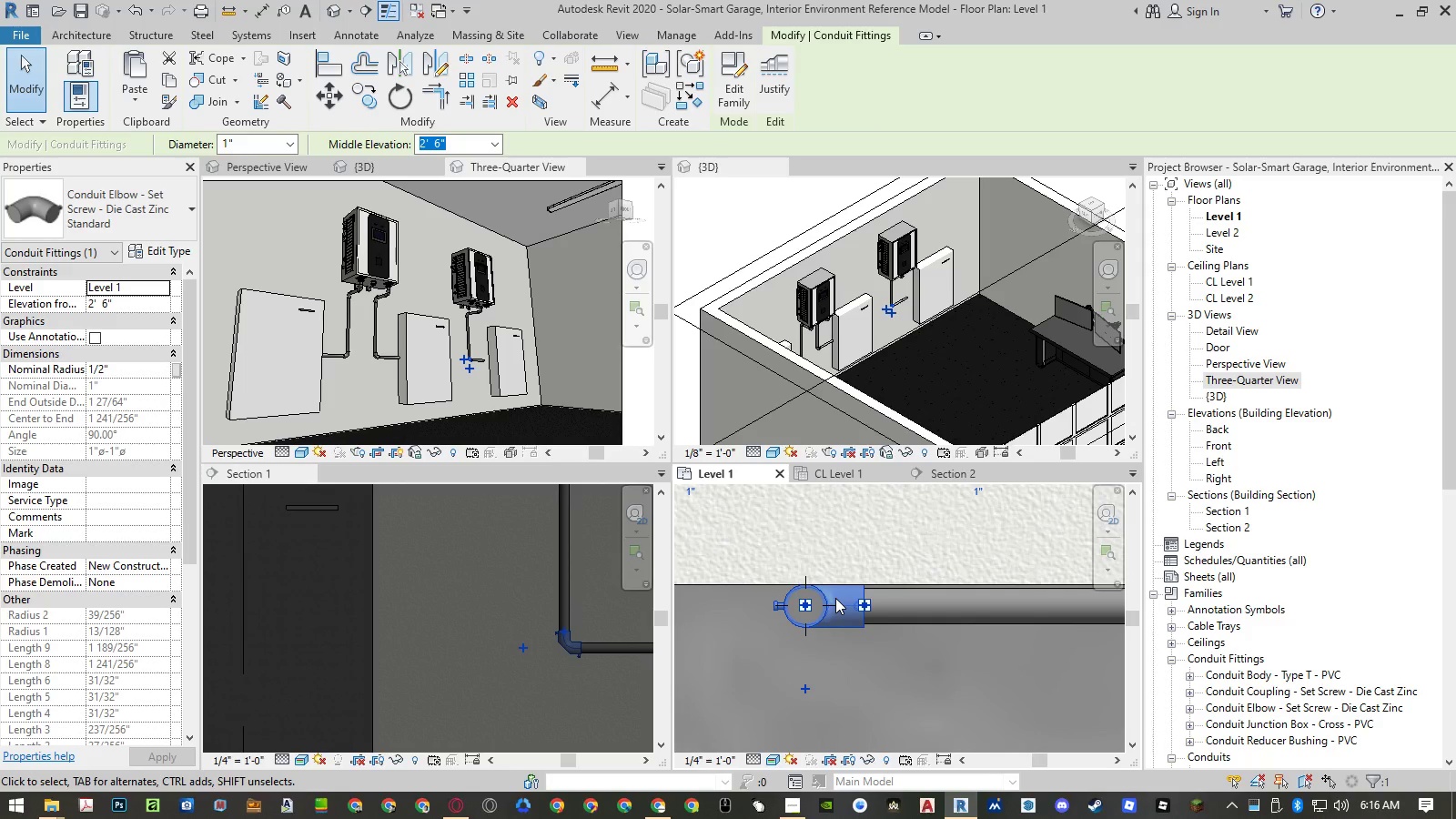 
type(ro)
 